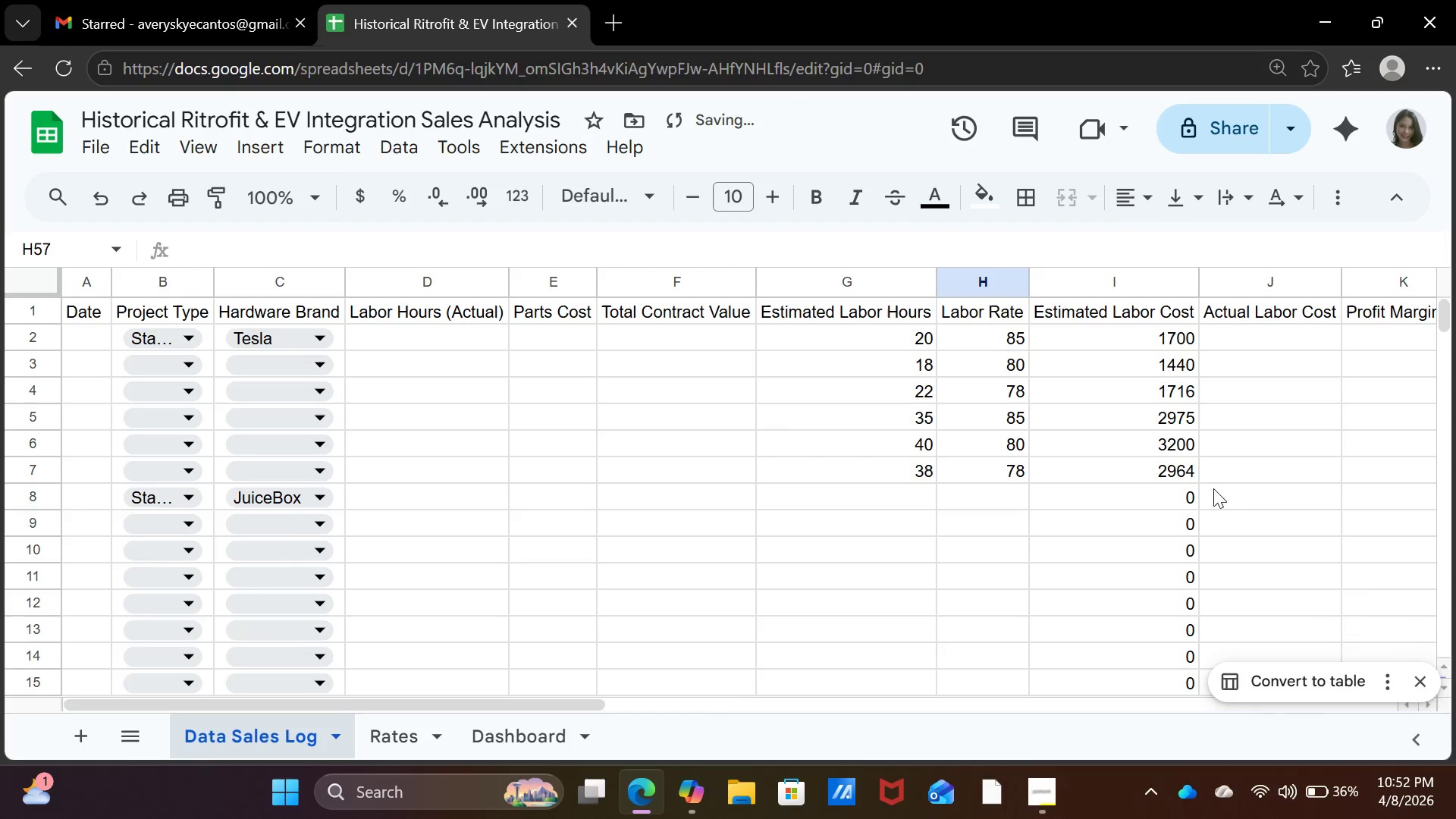 
left_click([1213, 488])
 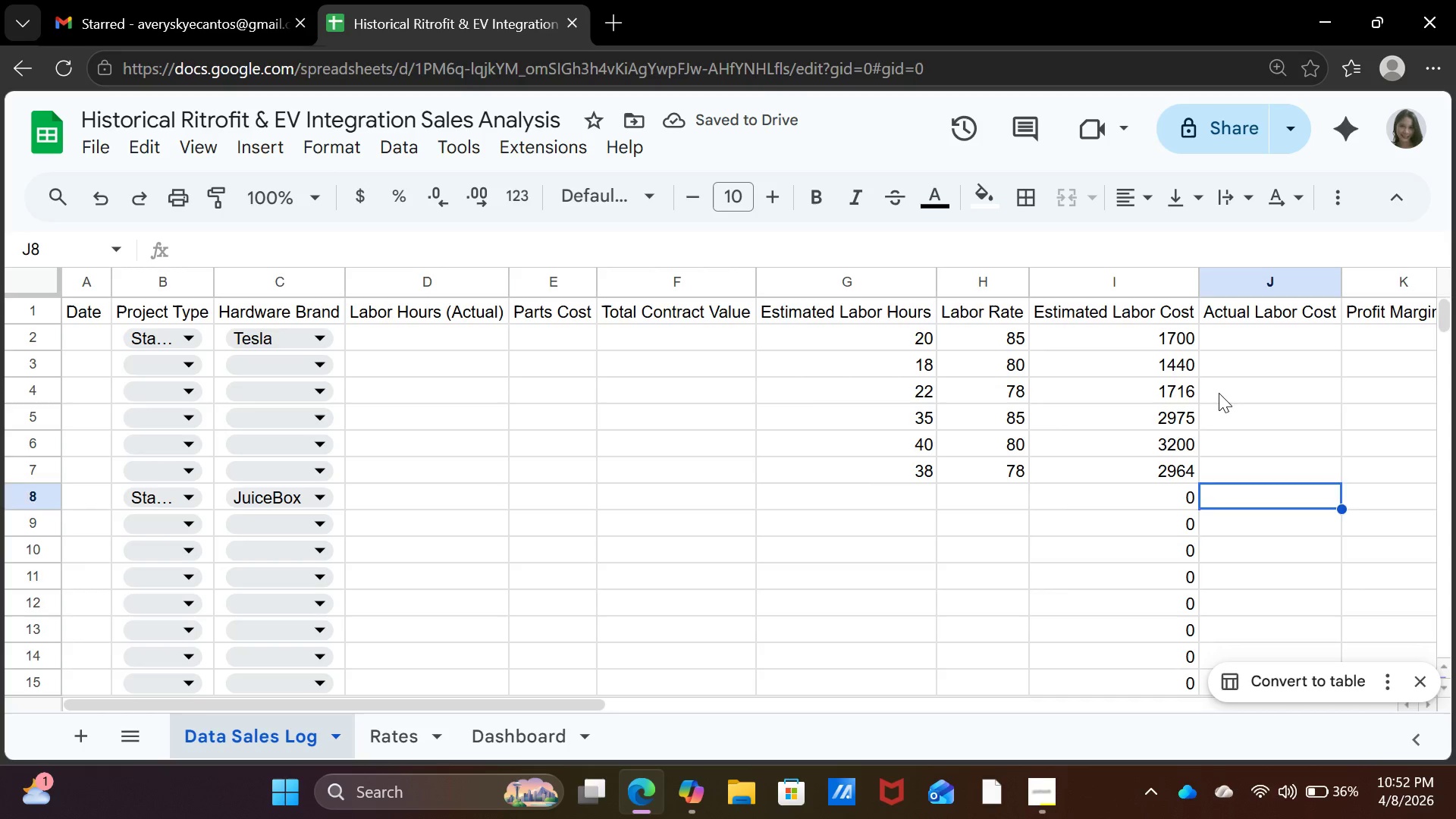 
left_click([1219, 393])
 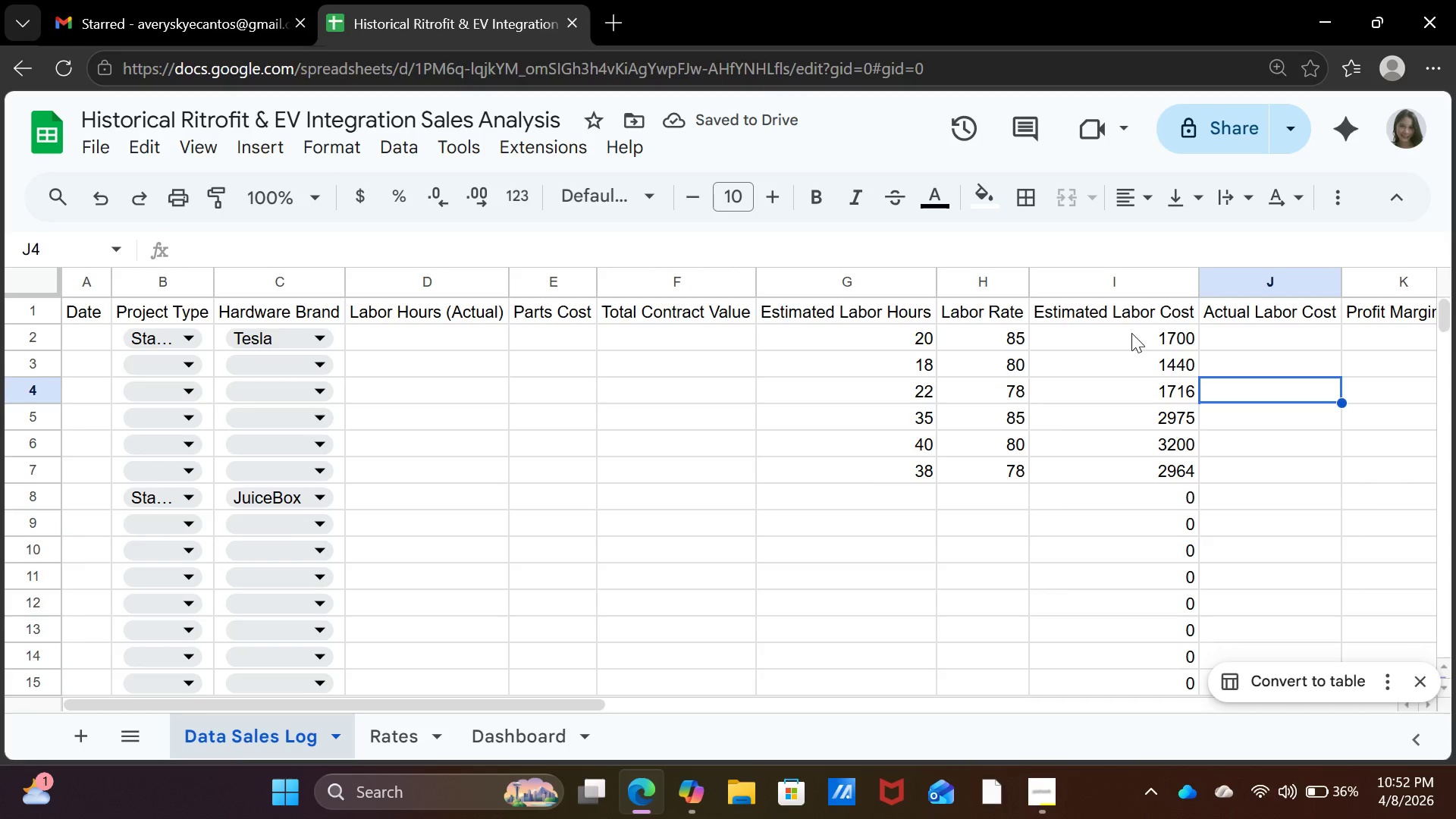 
left_click([1131, 333])
 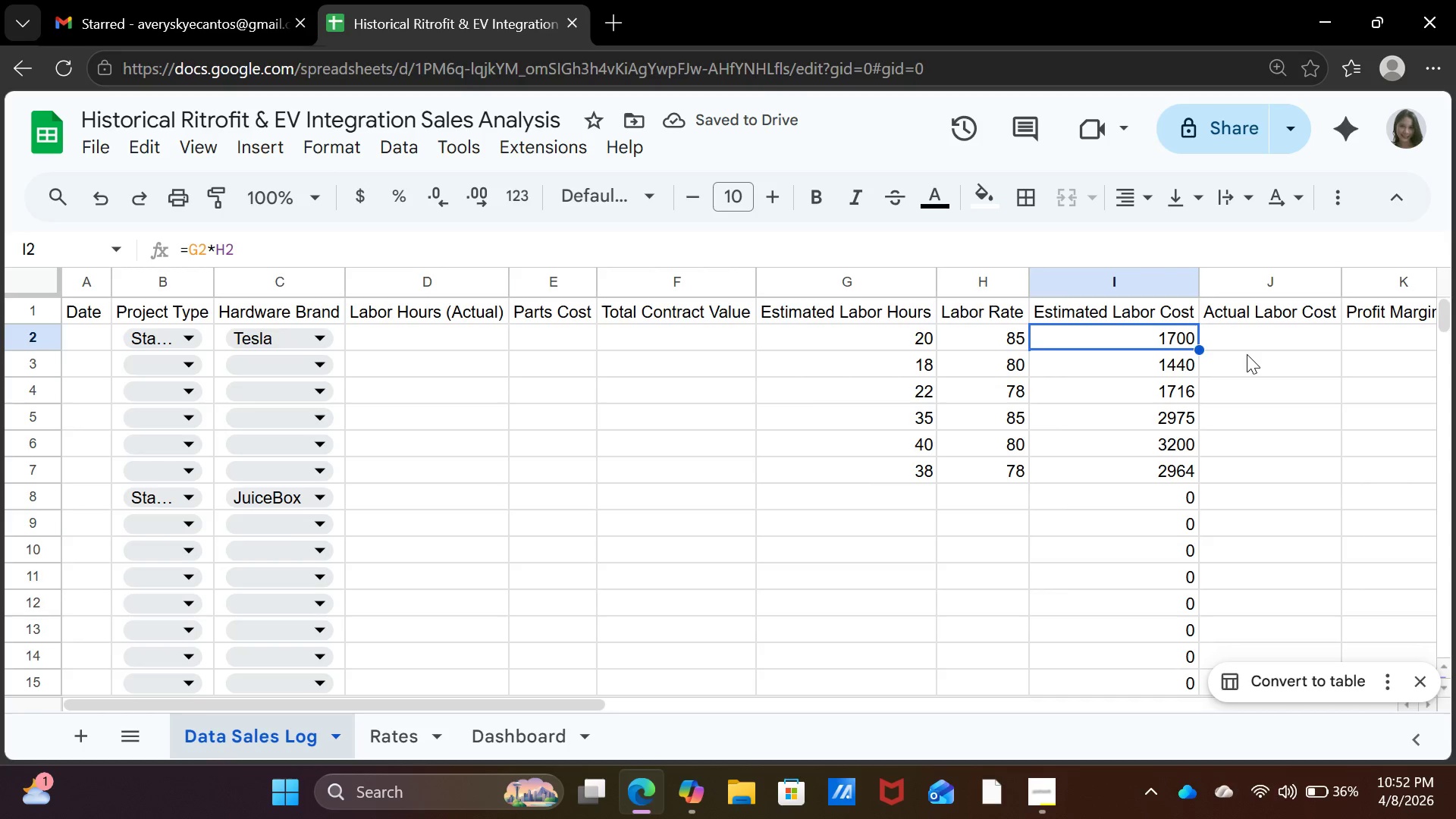 
left_click([1247, 354])
 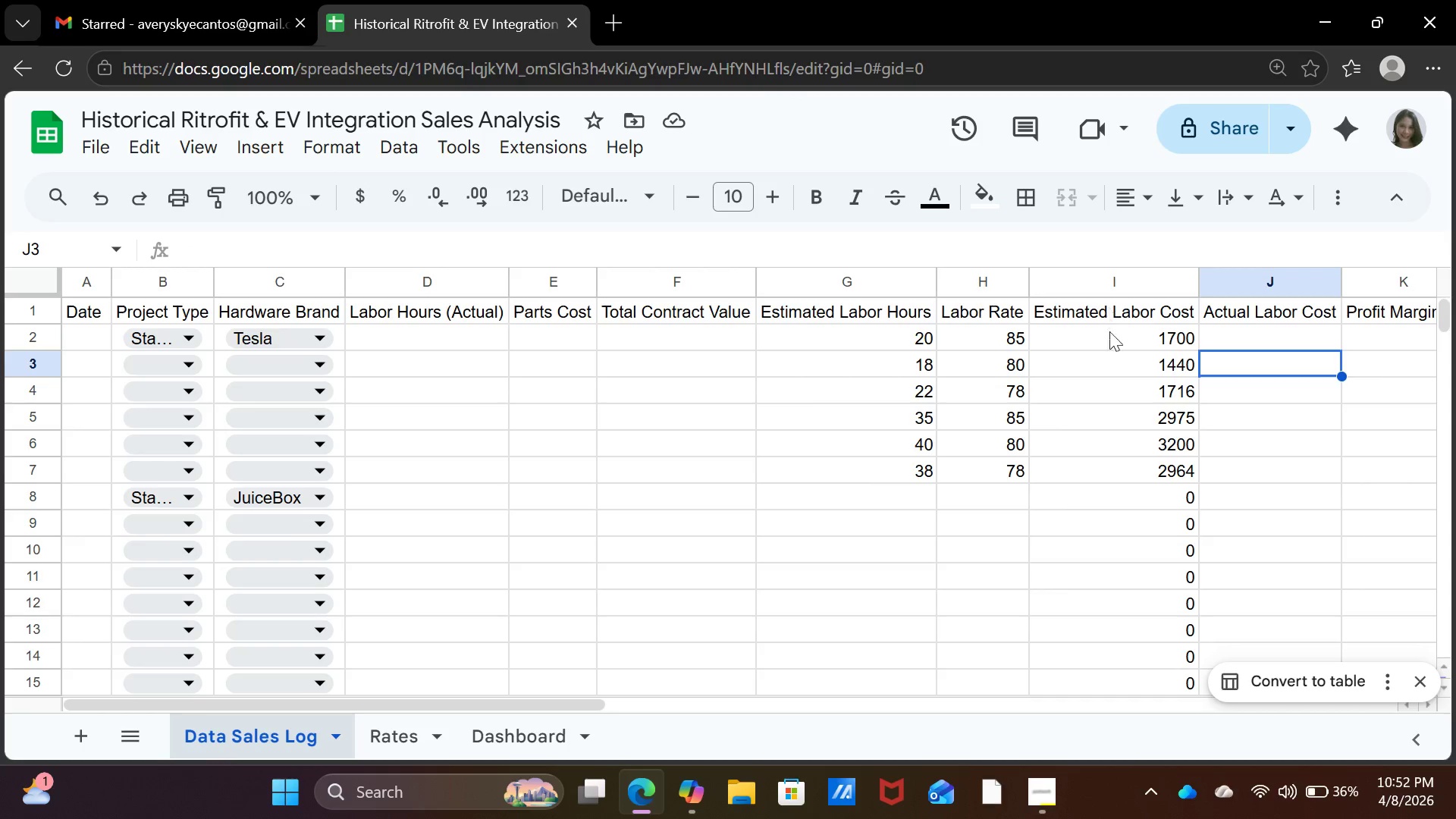 
left_click([1111, 342])
 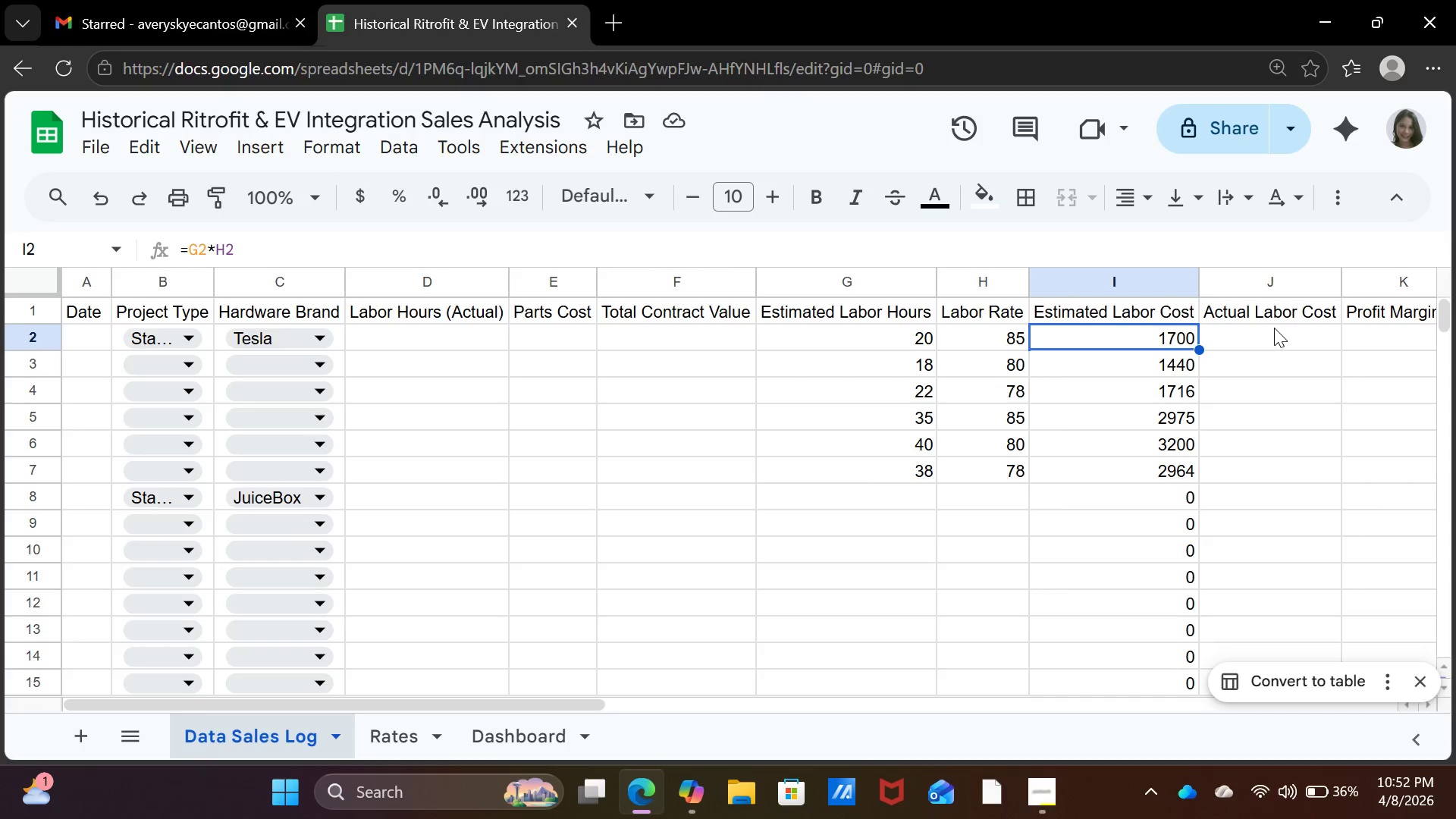 
left_click([1276, 327])
 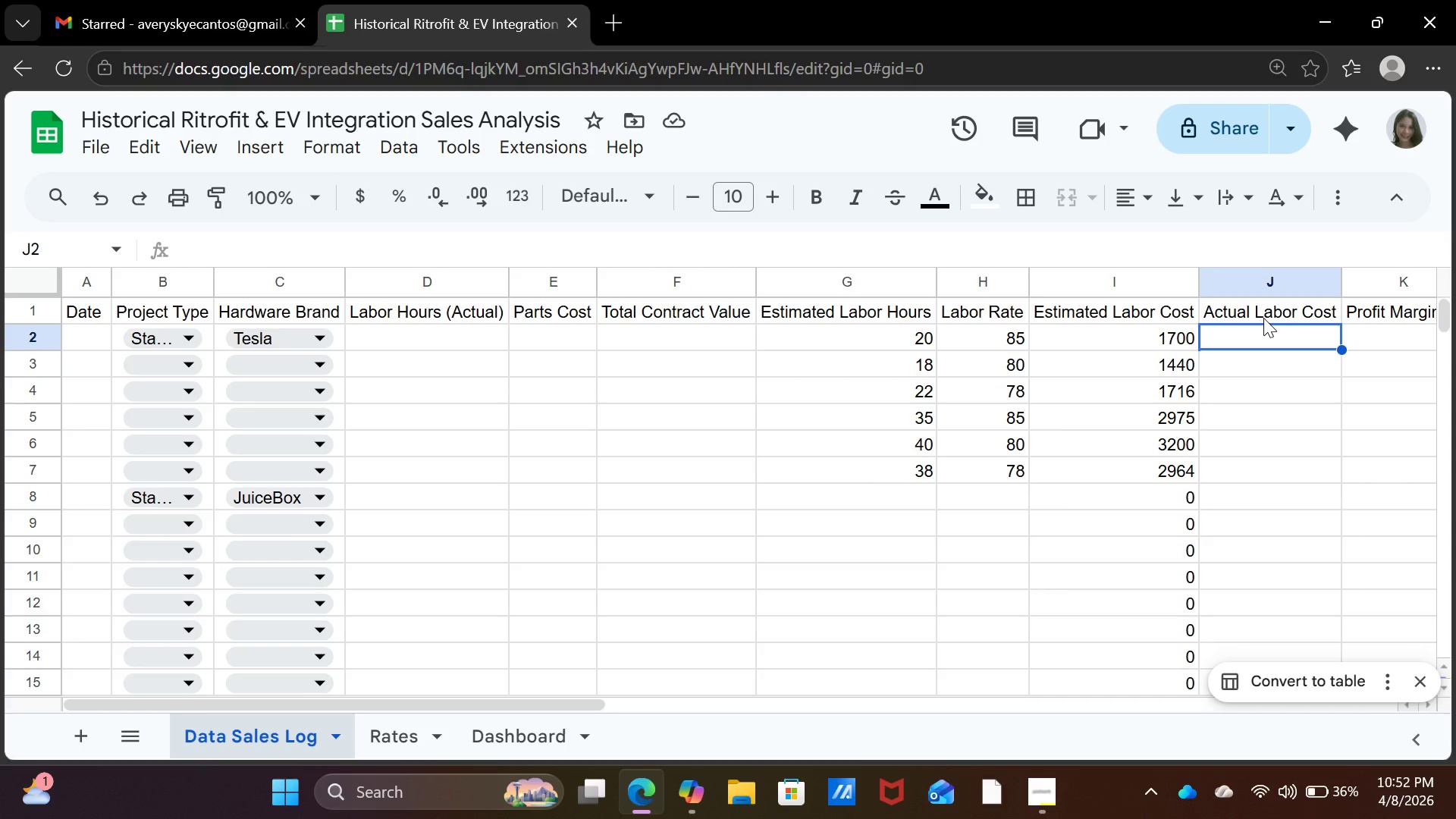 
wait(8.25)
 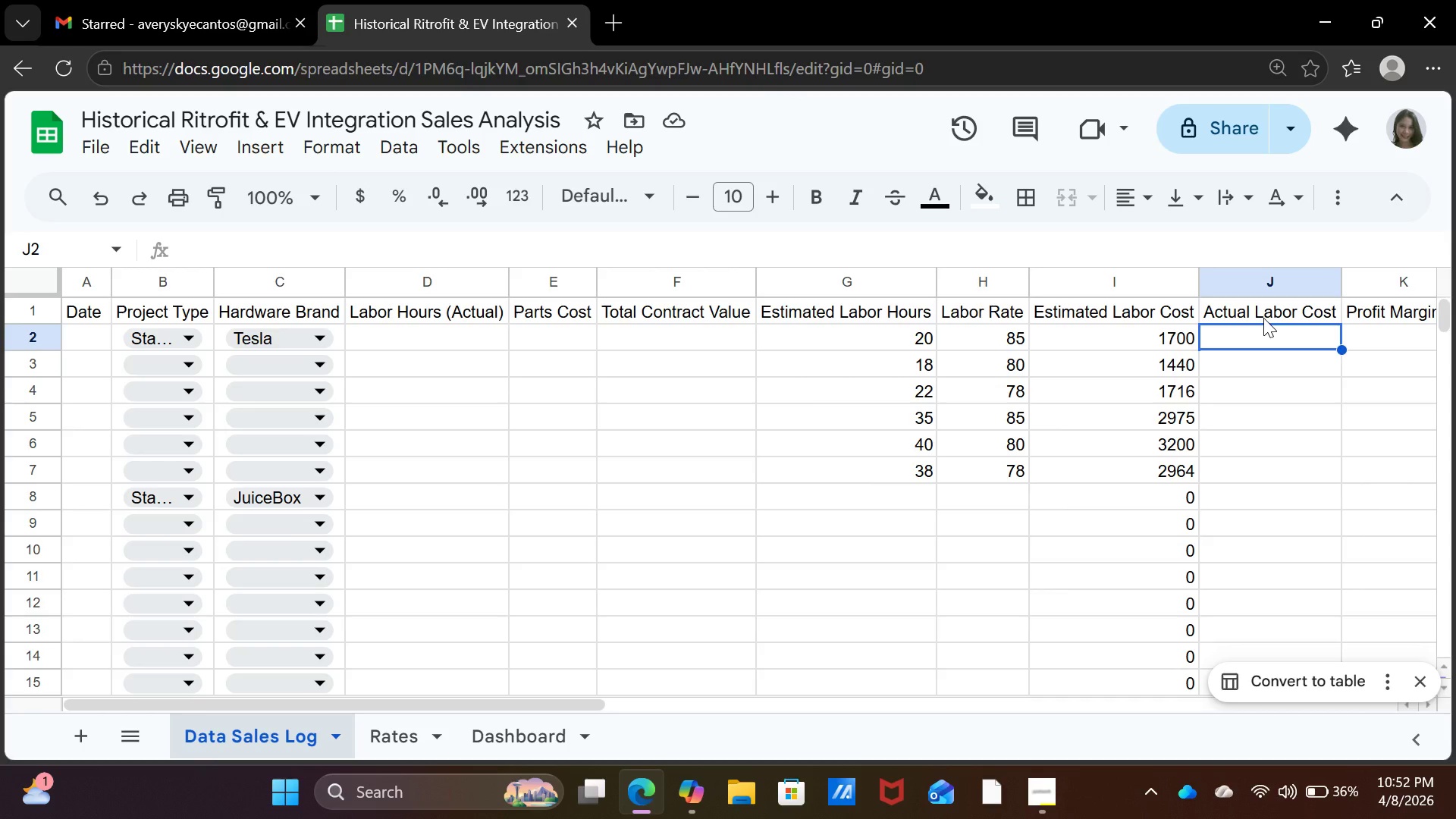 
left_click([438, 339])
 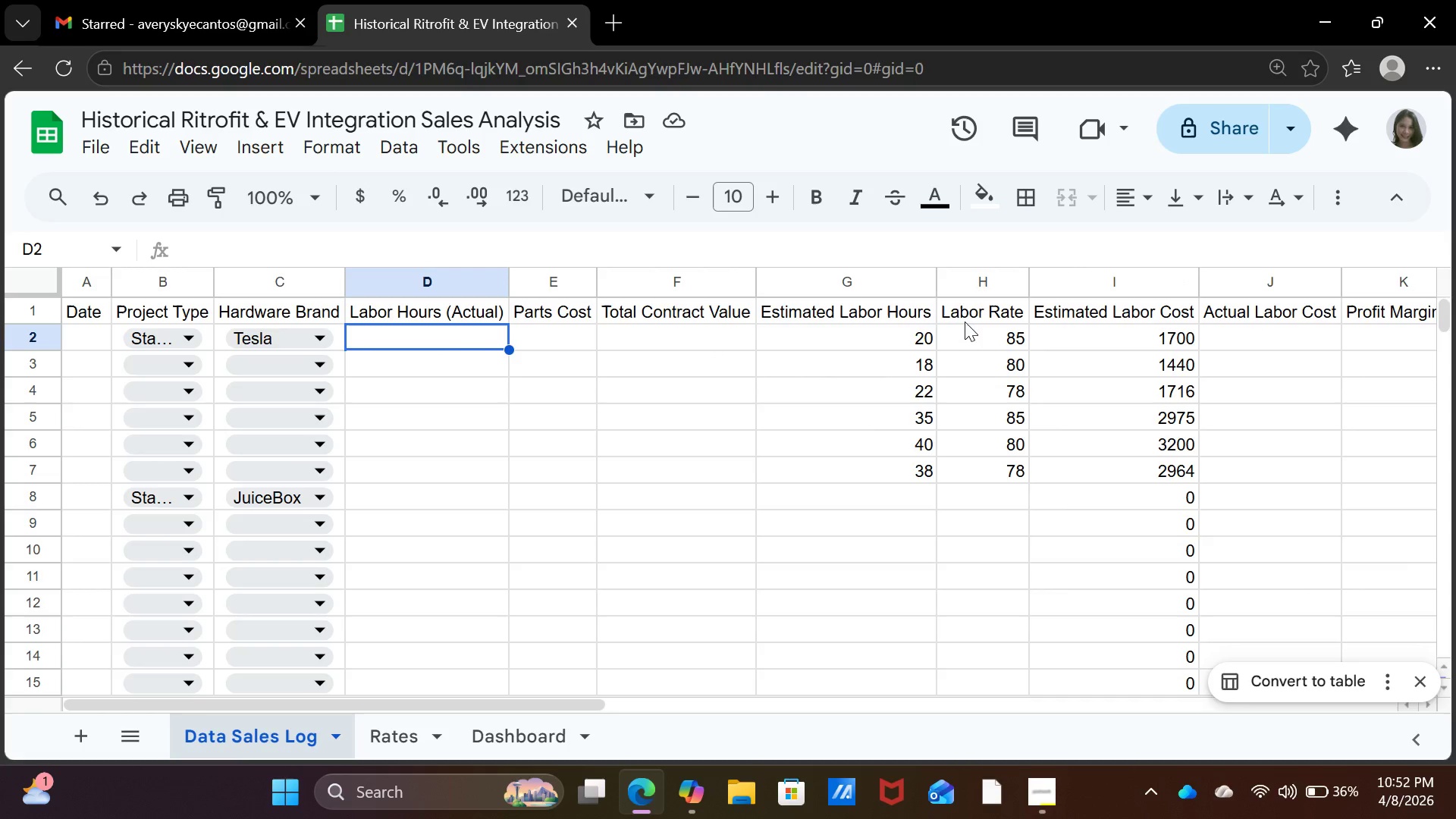 
left_click([971, 333])
 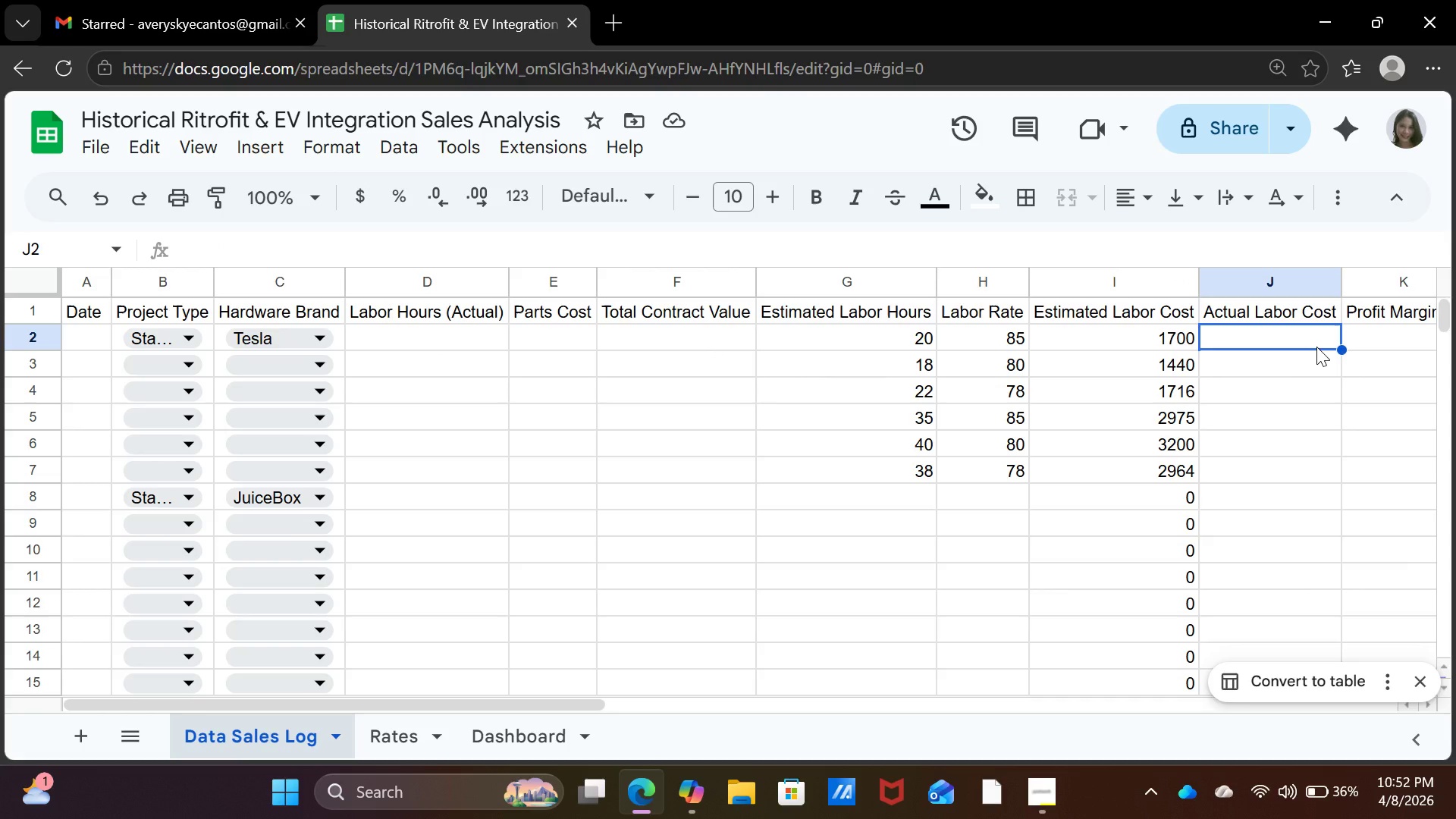 
key(Equal)
 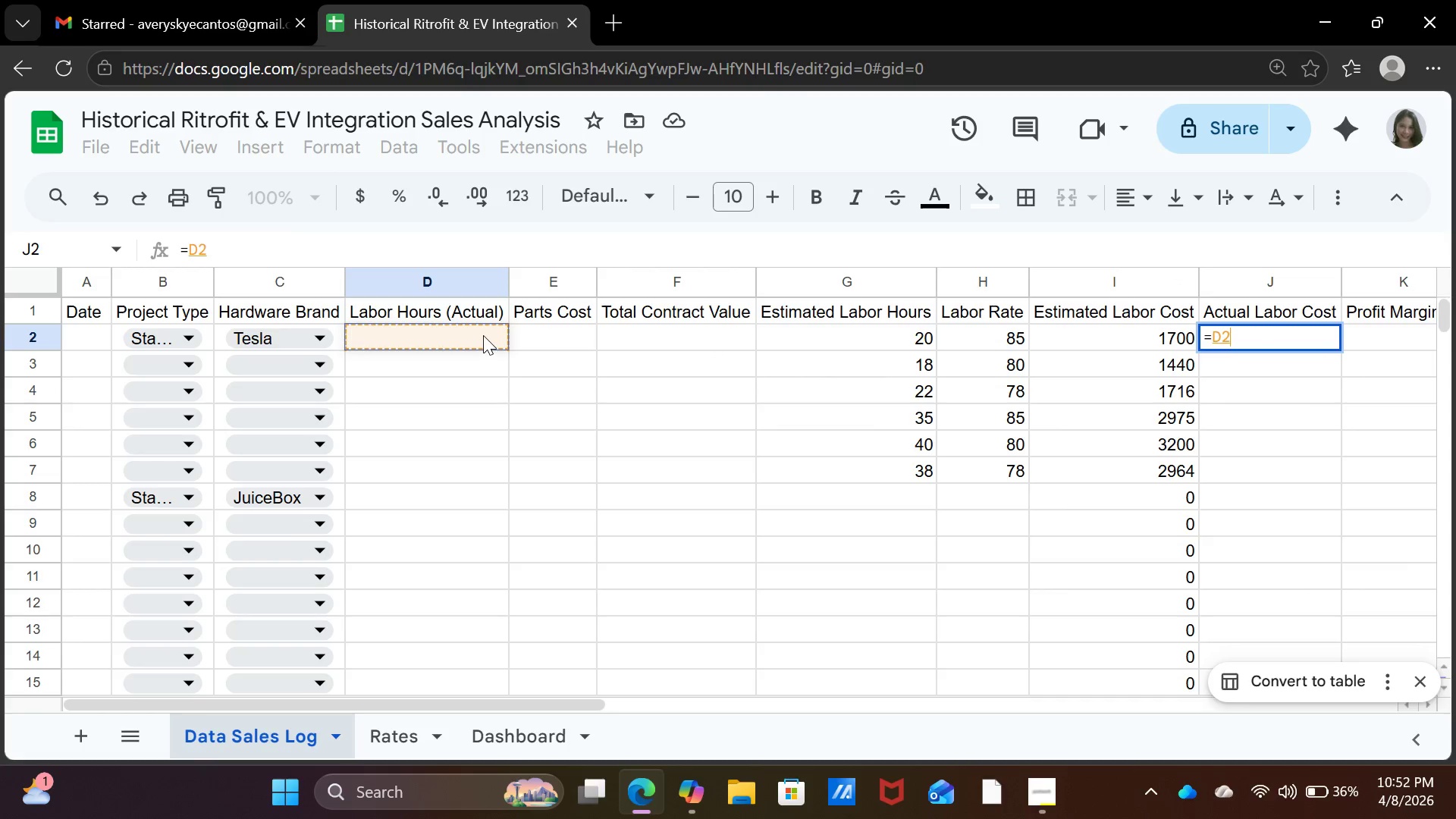 
key(Shift+8)
 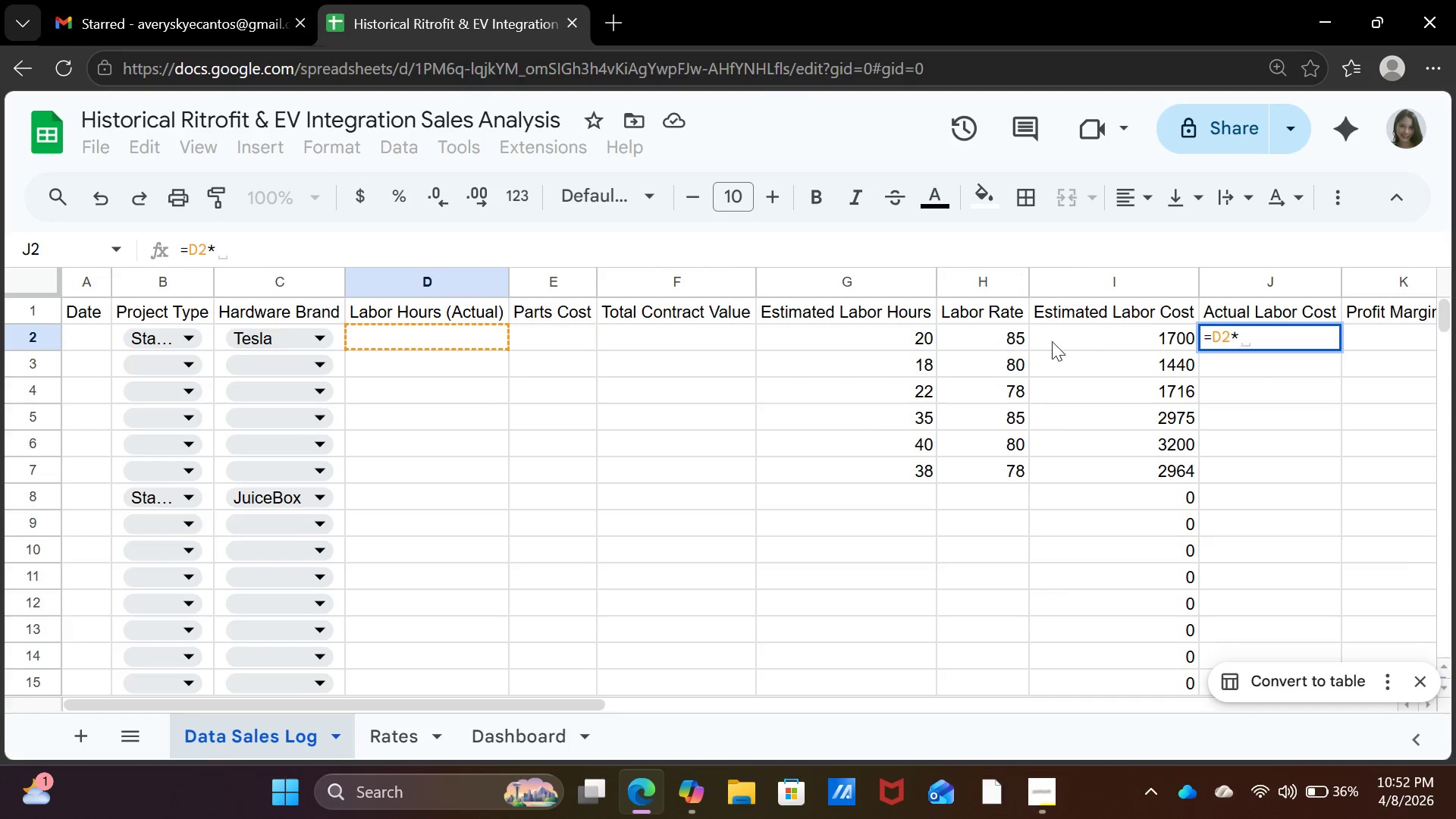 
left_click([975, 334])
 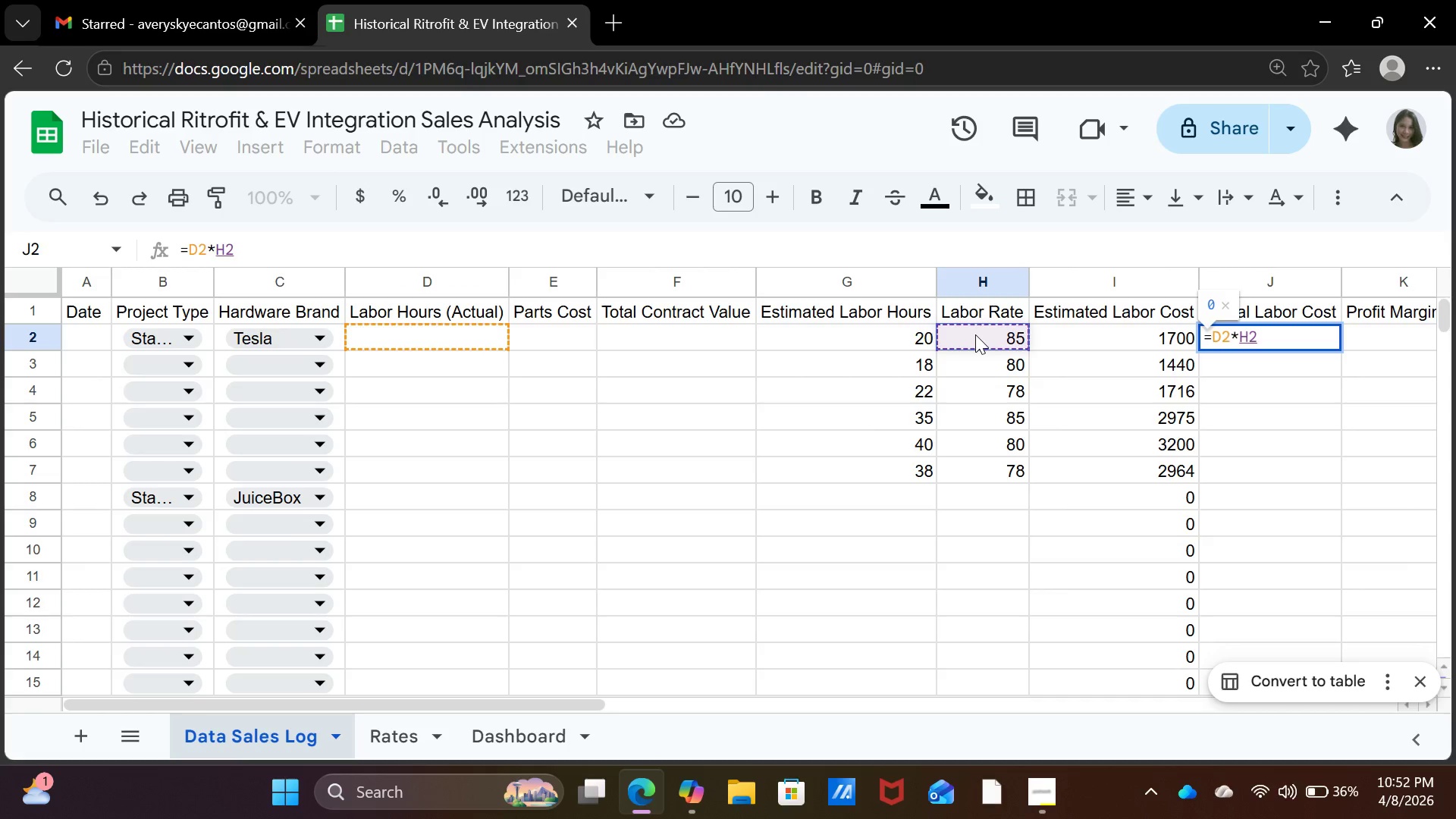 
key(Enter)
 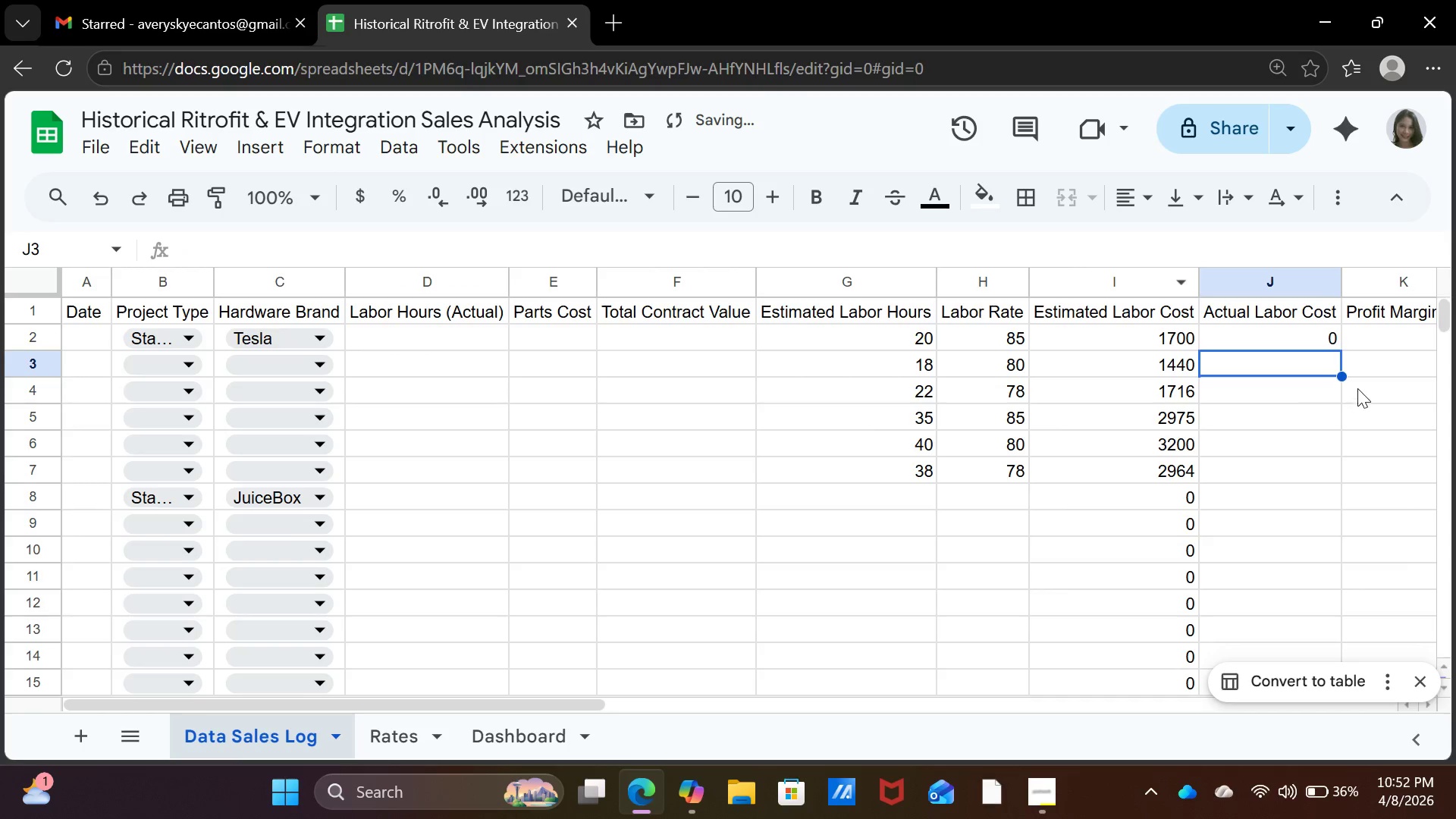 
left_click([1264, 327])
 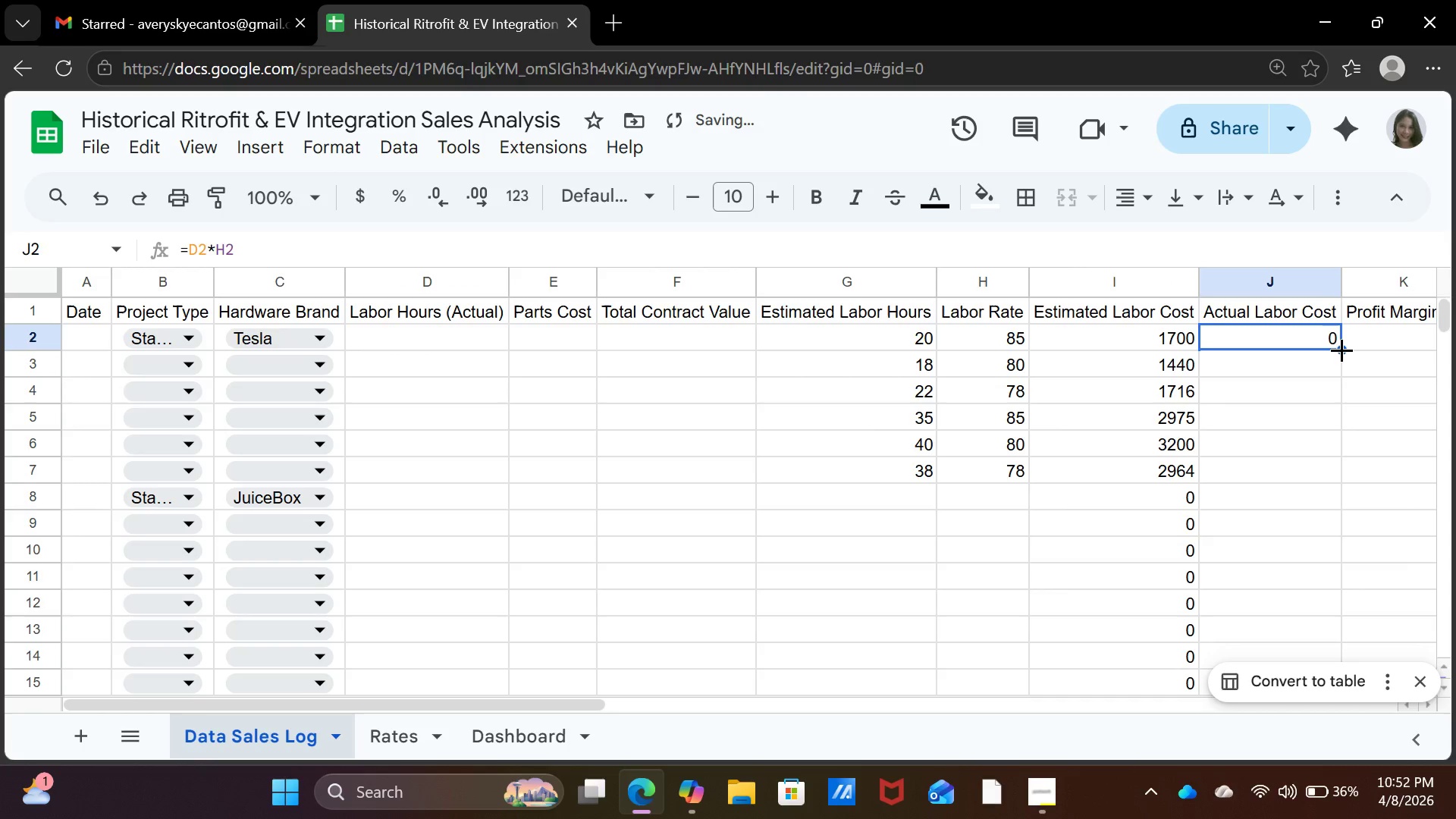 
left_click_drag(start_coordinate=[1341, 350], to_coordinate=[1276, 689])
 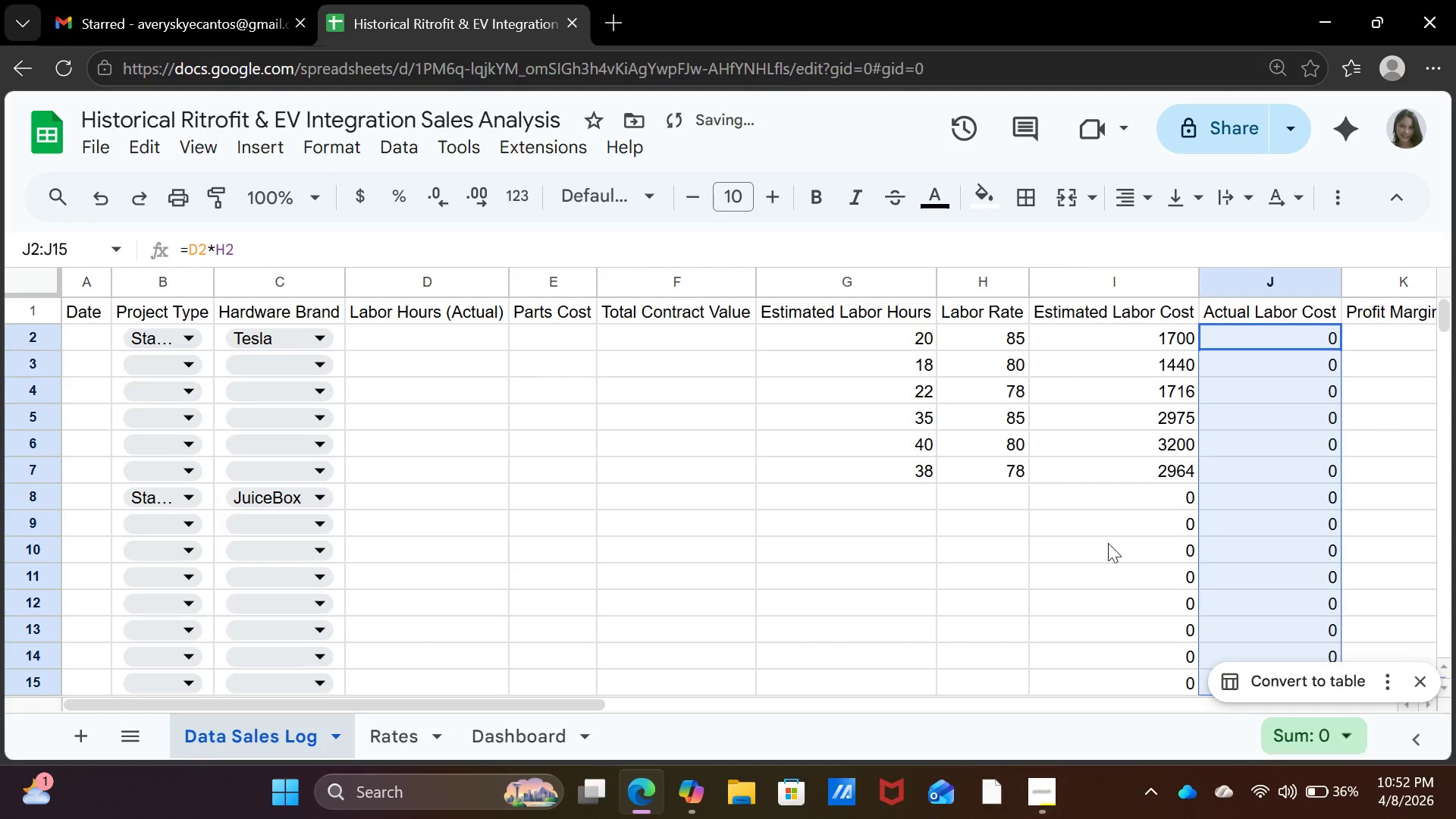 
scroll: coordinate [1256, 502], scroll_direction: down, amount: 5.0
 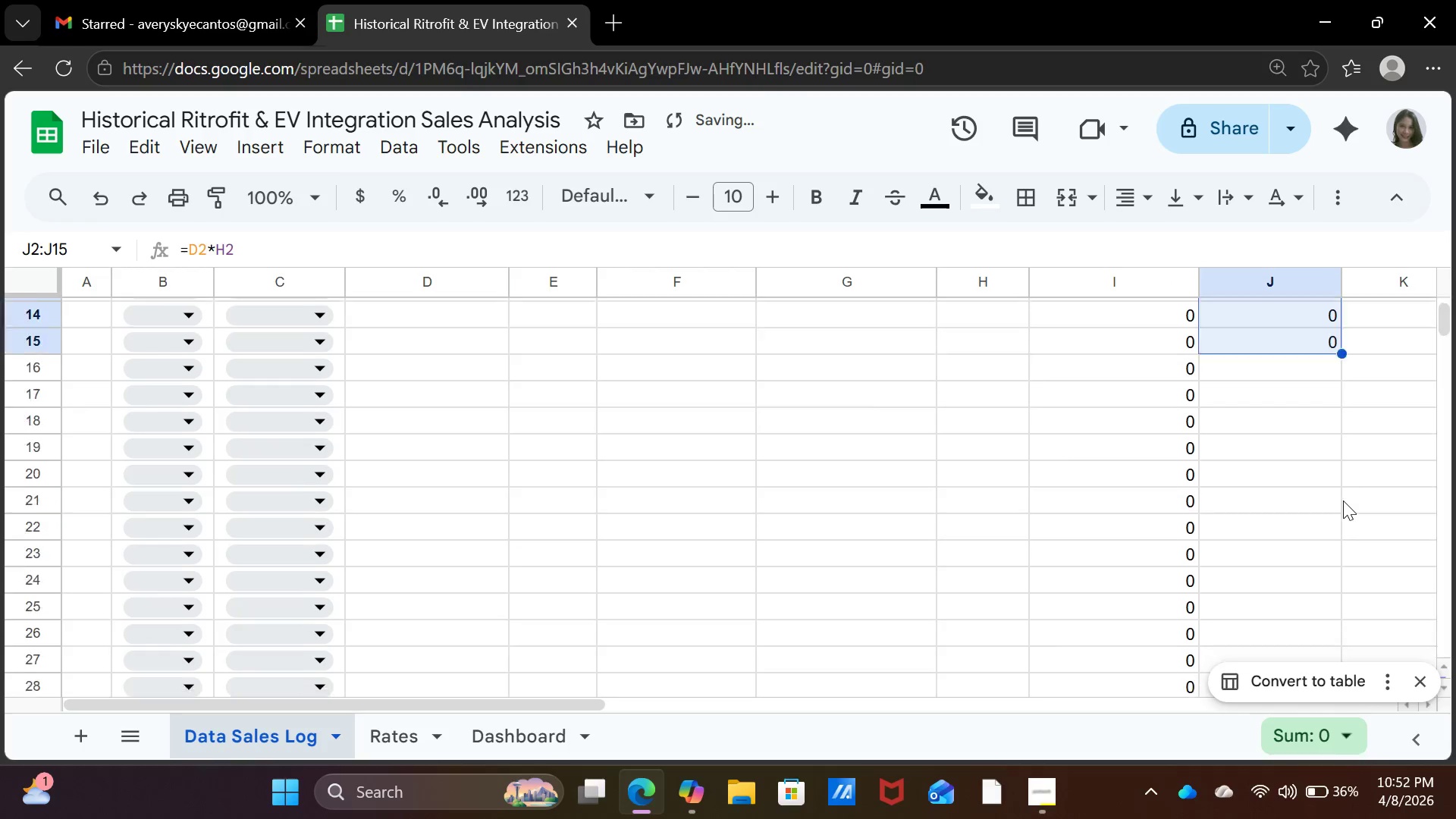 
scroll: coordinate [1343, 500], scroll_direction: up, amount: 3.0
 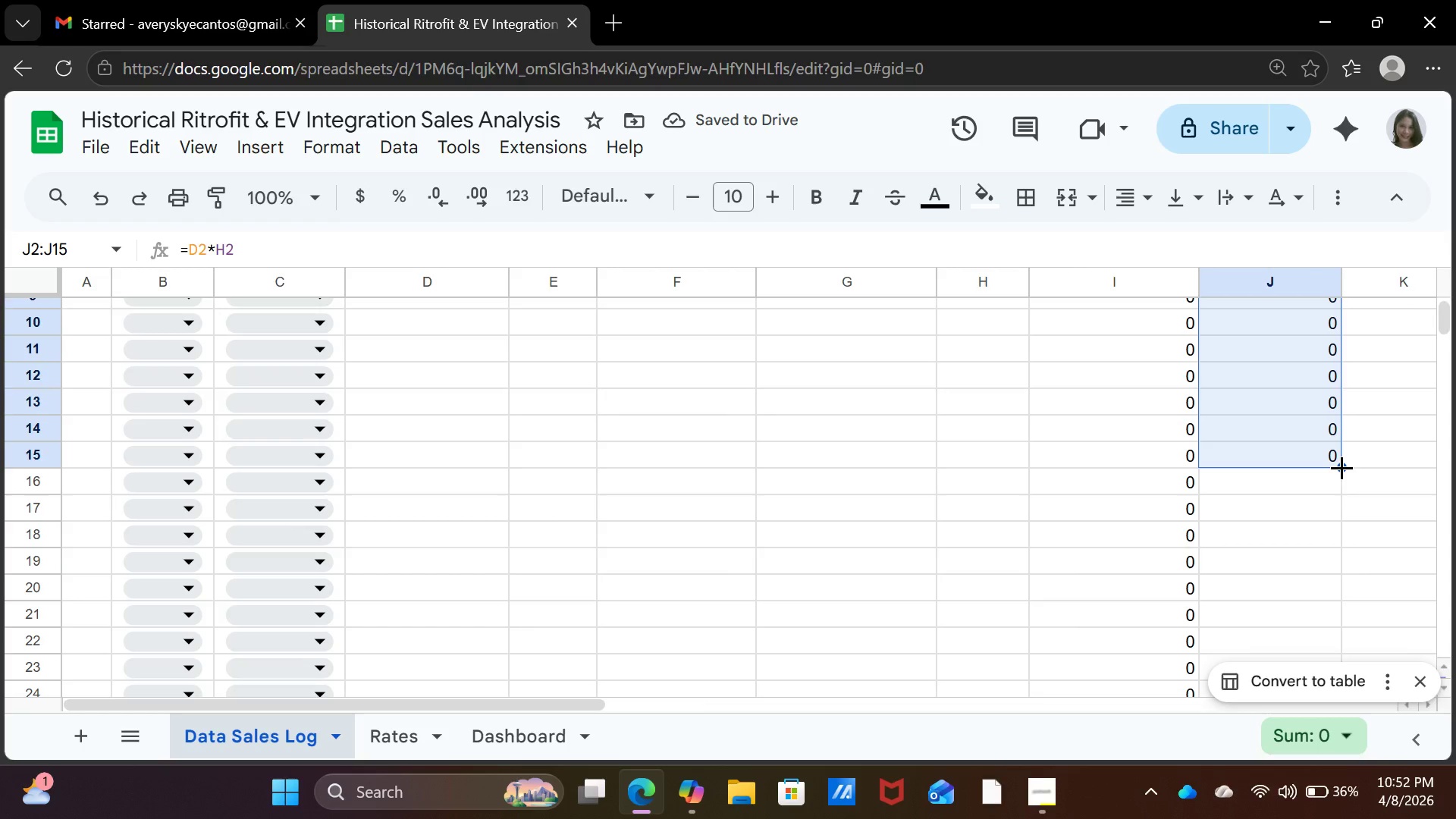 
left_click_drag(start_coordinate=[1341, 467], to_coordinate=[1323, 610])
 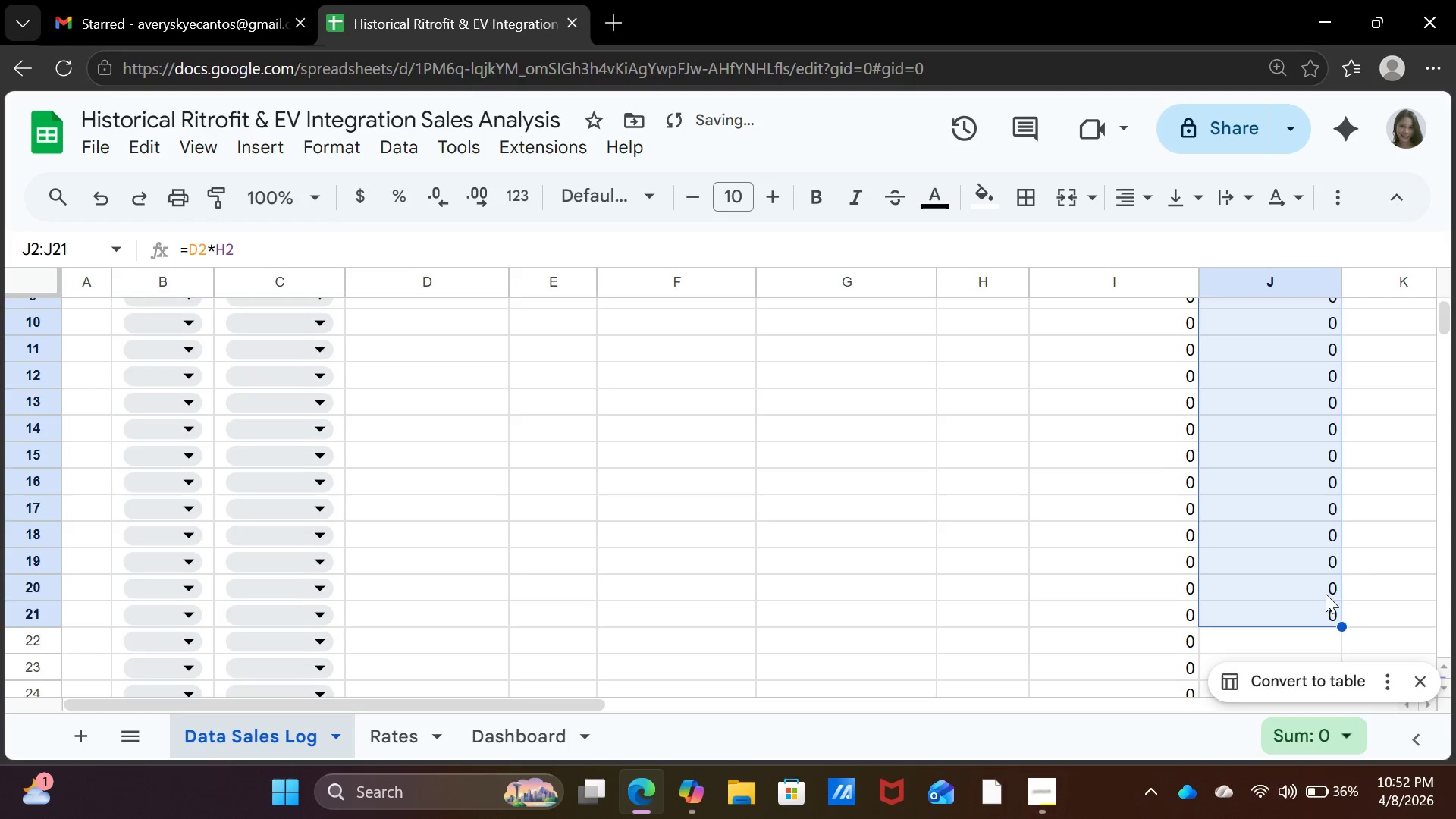 
scroll: coordinate [1326, 594], scroll_direction: down, amount: 4.0
 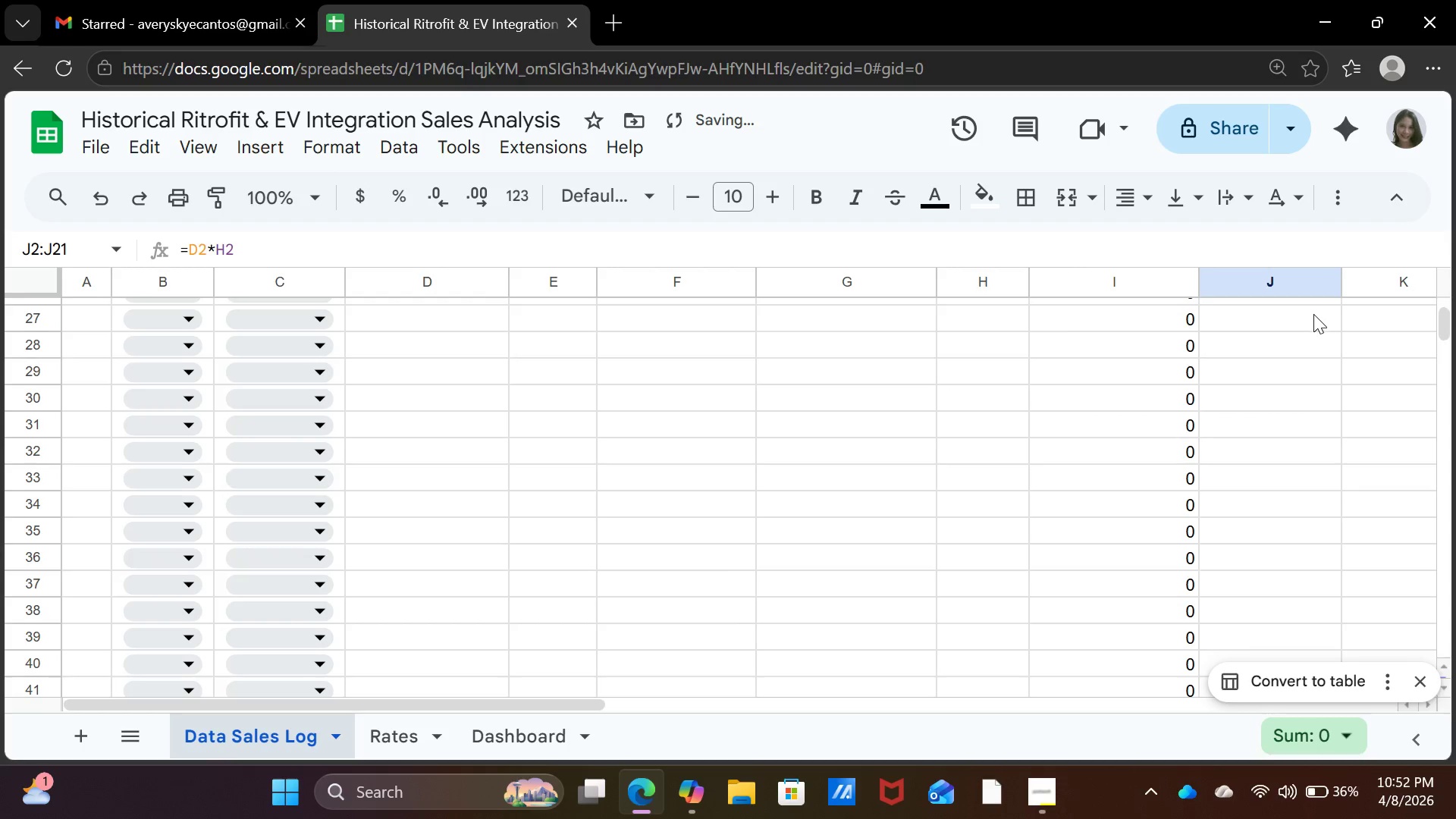 
scroll: coordinate [1313, 326], scroll_direction: up, amount: 2.0
 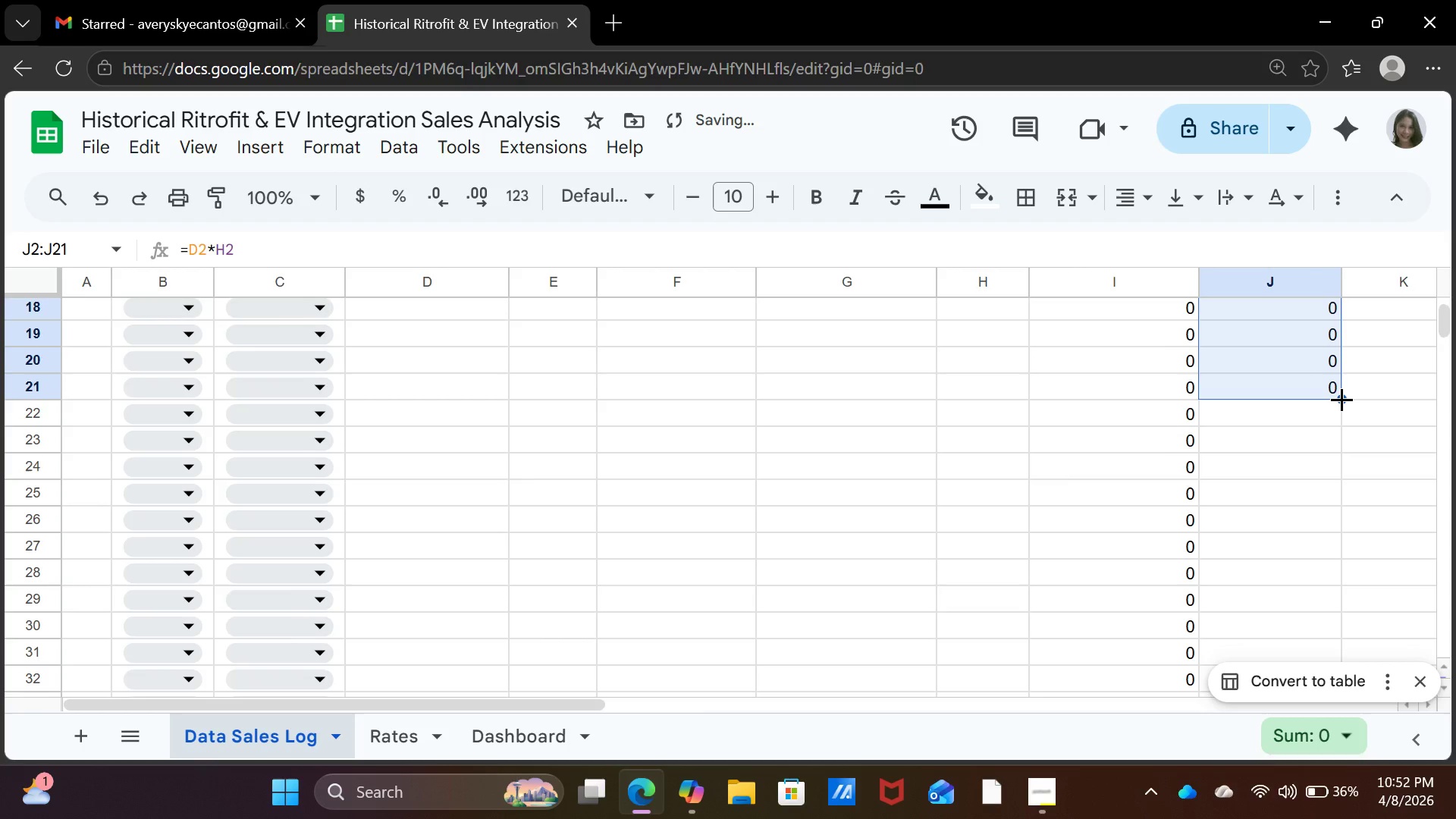 
left_click_drag(start_coordinate=[1341, 398], to_coordinate=[1309, 580])
 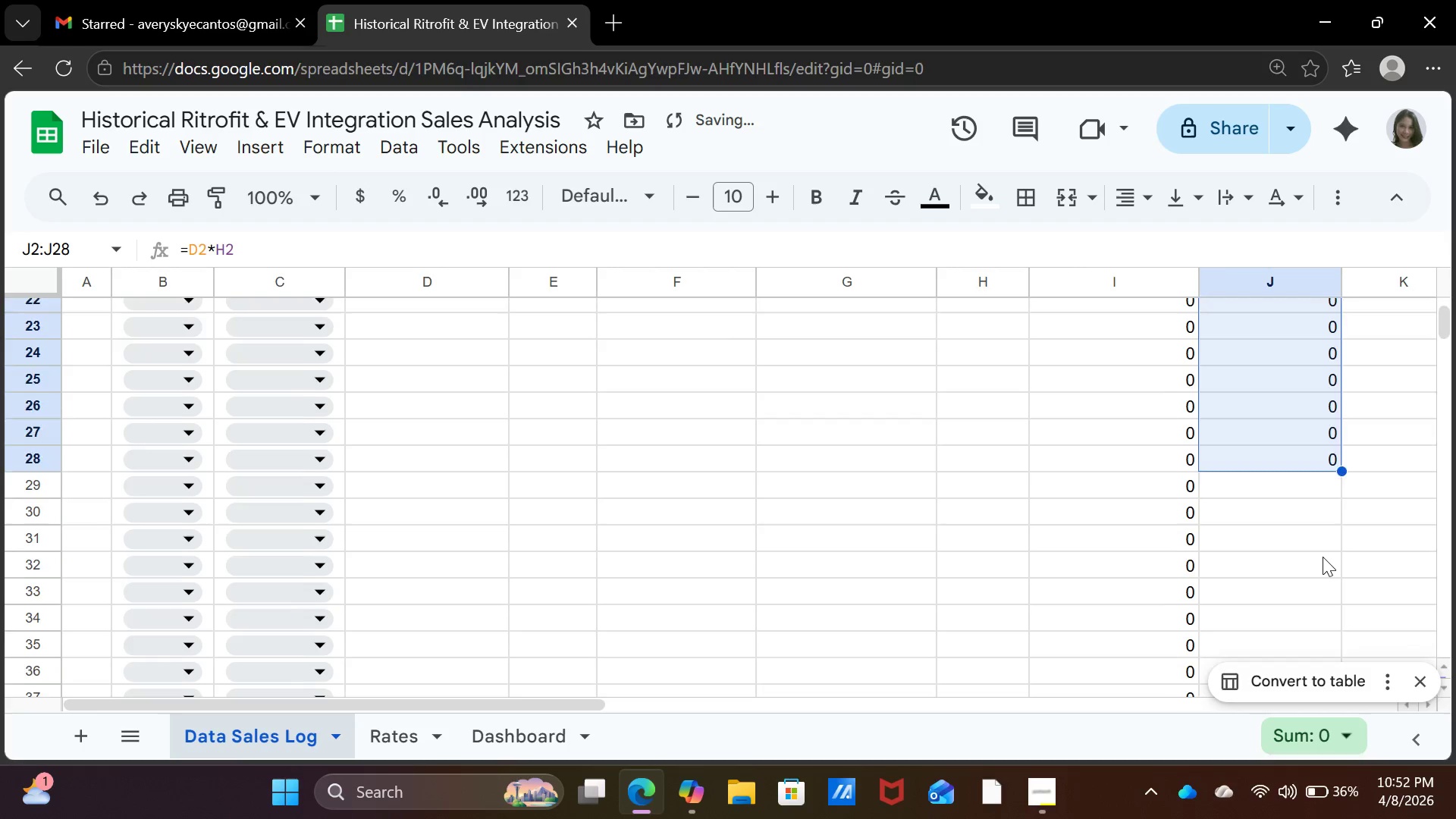 
scroll: coordinate [1323, 557], scroll_direction: down, amount: 2.0
 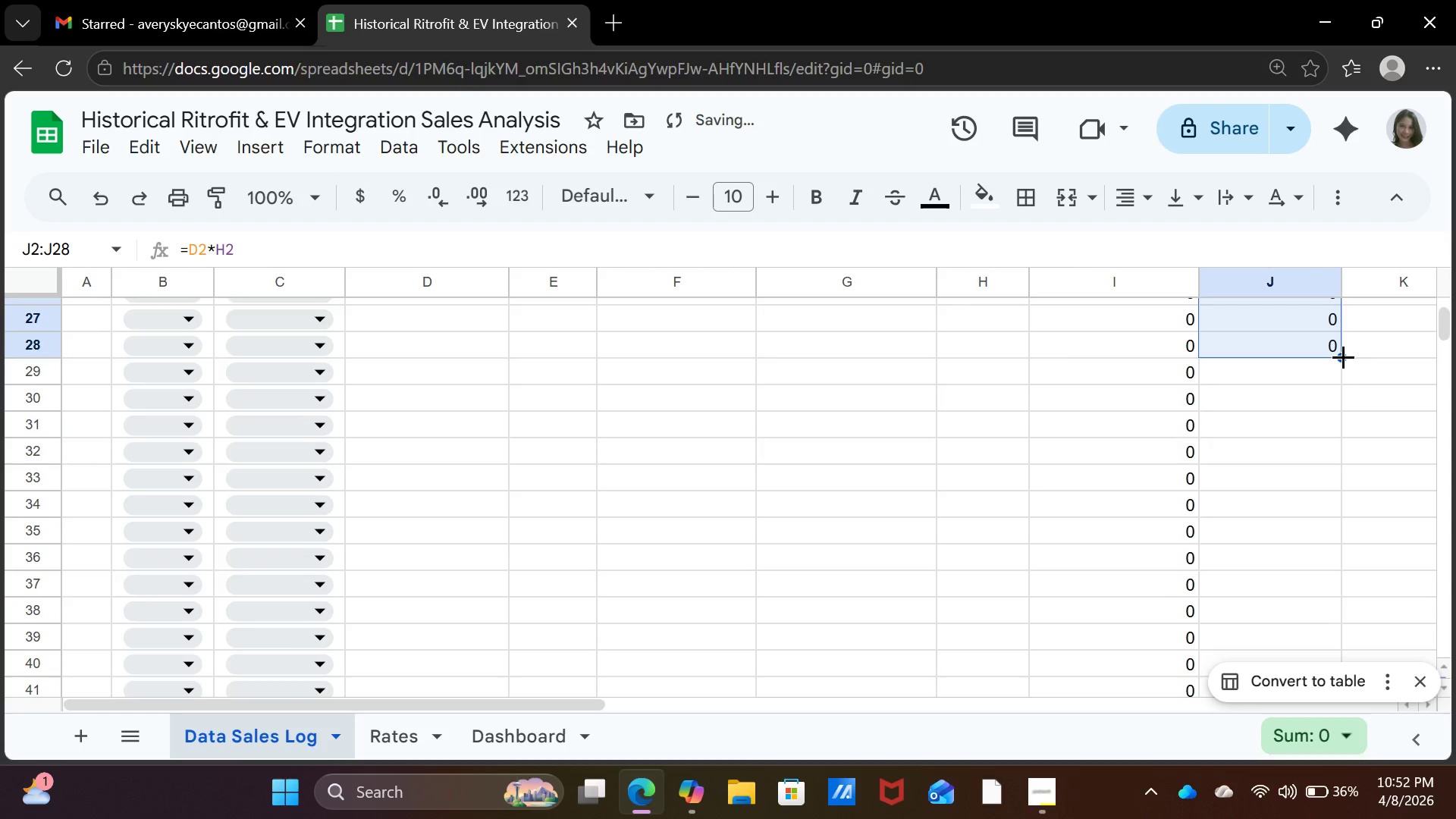 
left_click_drag(start_coordinate=[1343, 356], to_coordinate=[1314, 544])
 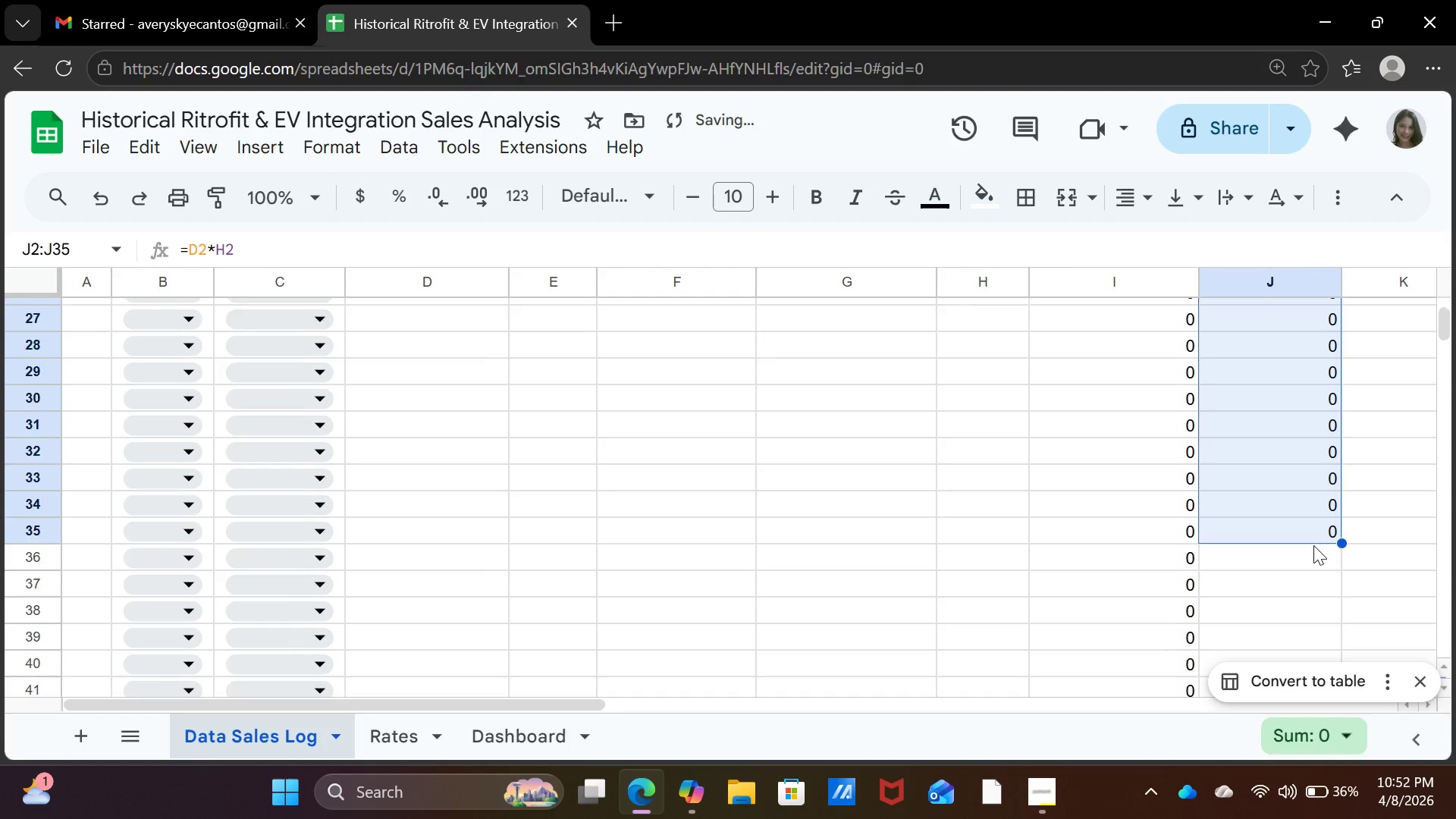 
scroll: coordinate [1313, 545], scroll_direction: down, amount: 3.0
 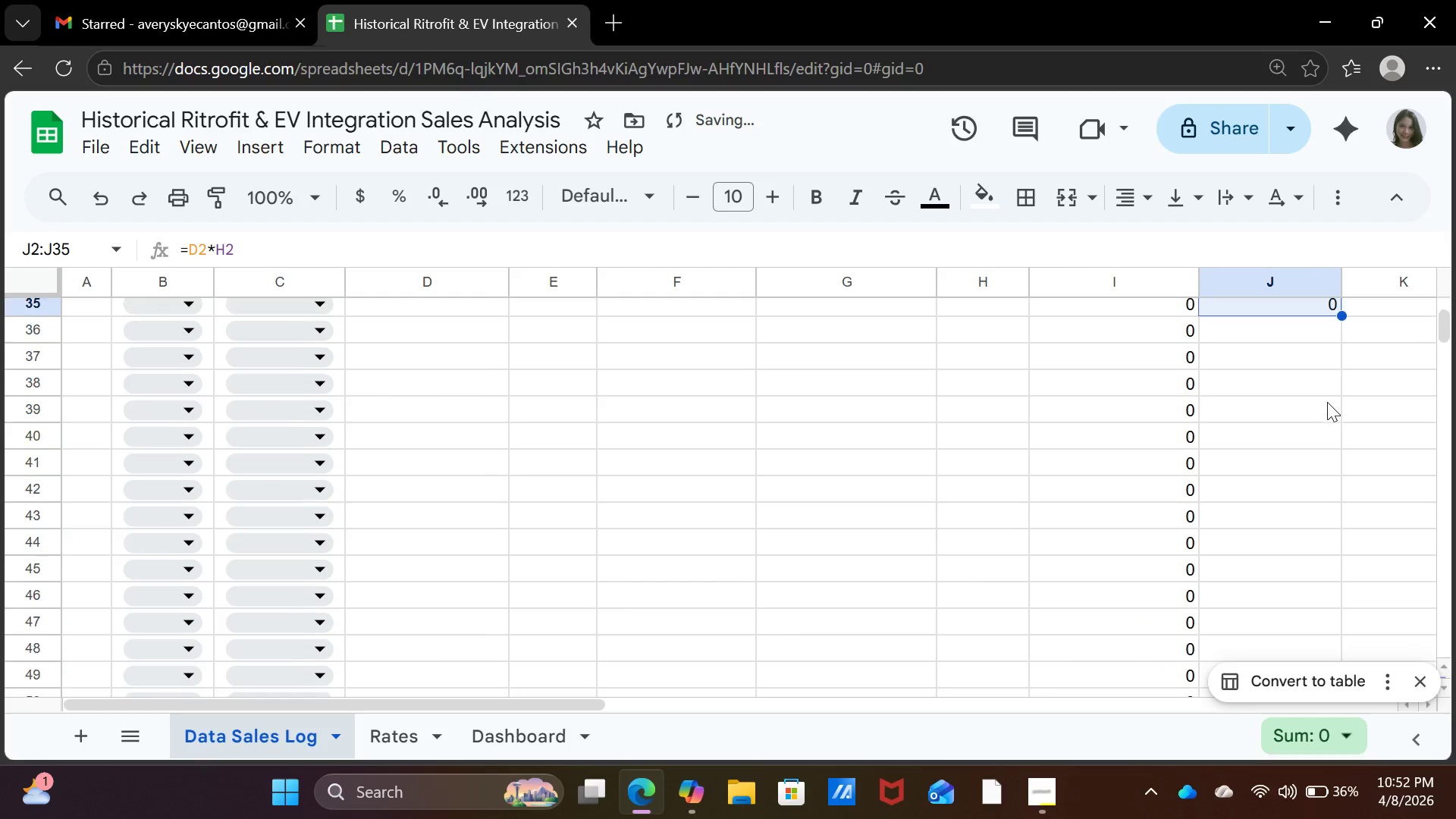 
scroll: coordinate [1327, 402], scroll_direction: up, amount: 1.0
 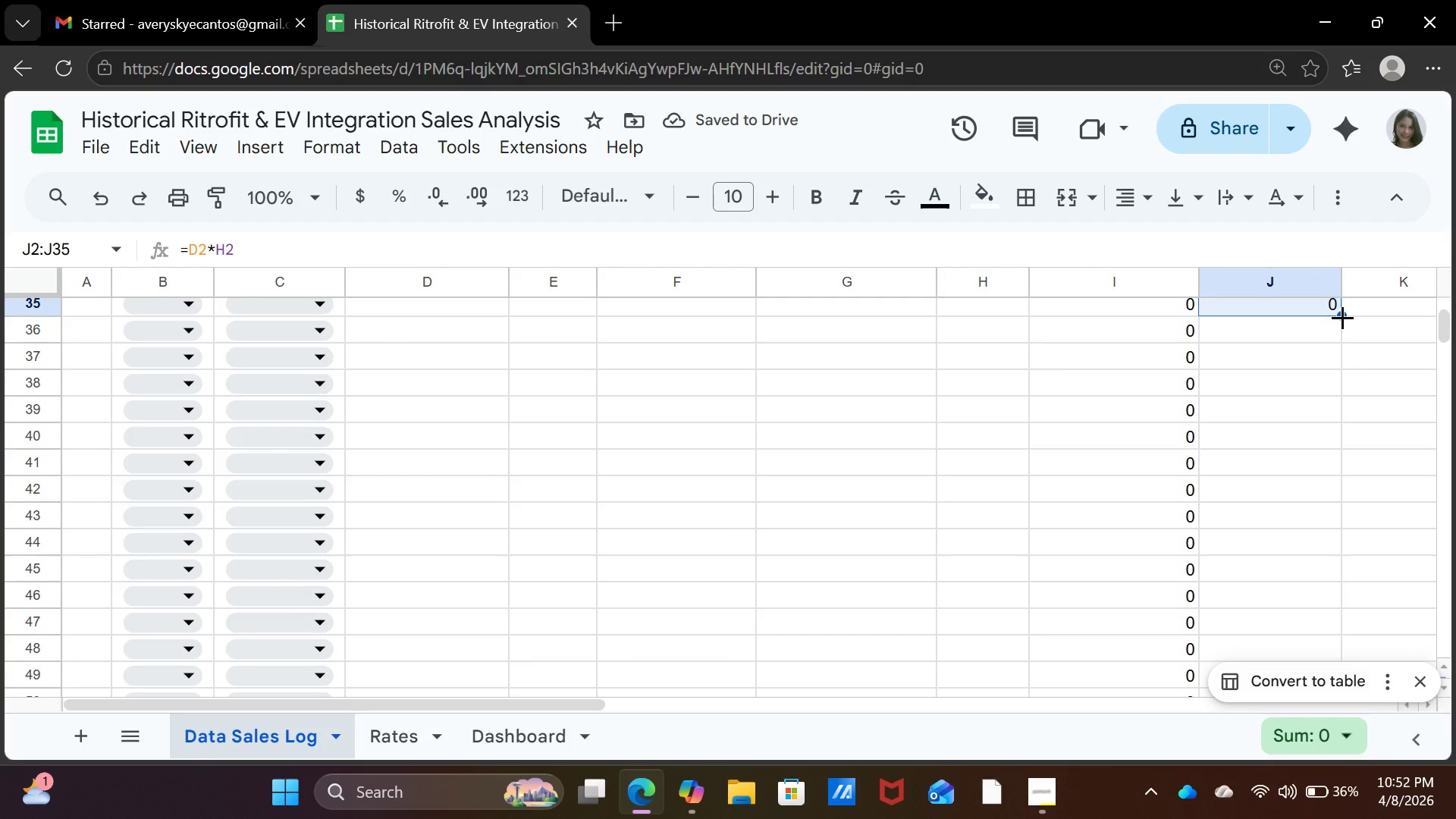 
left_click_drag(start_coordinate=[1342, 317], to_coordinate=[1311, 567])
 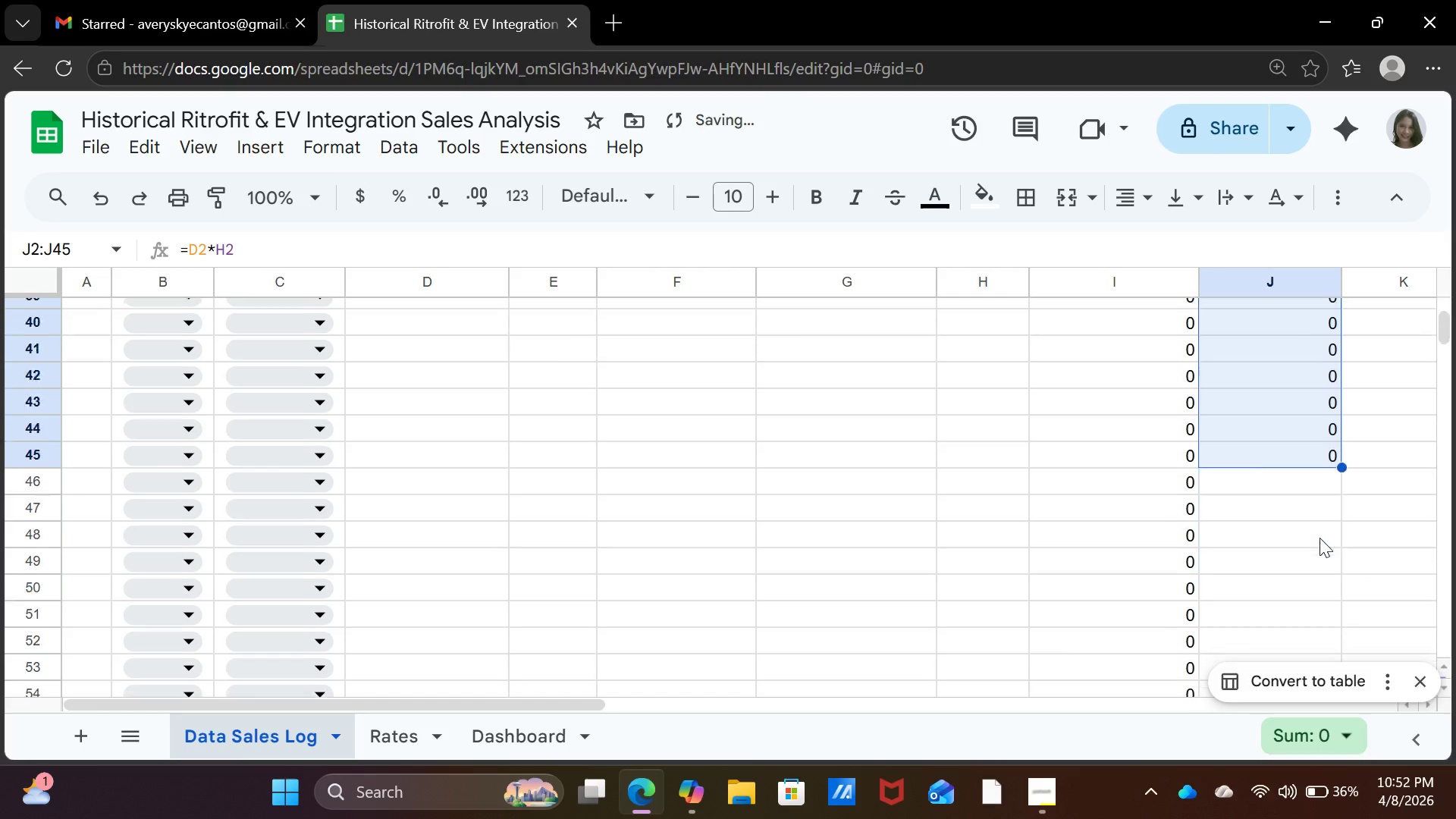 
scroll: coordinate [1320, 538], scroll_direction: down, amount: 2.0
 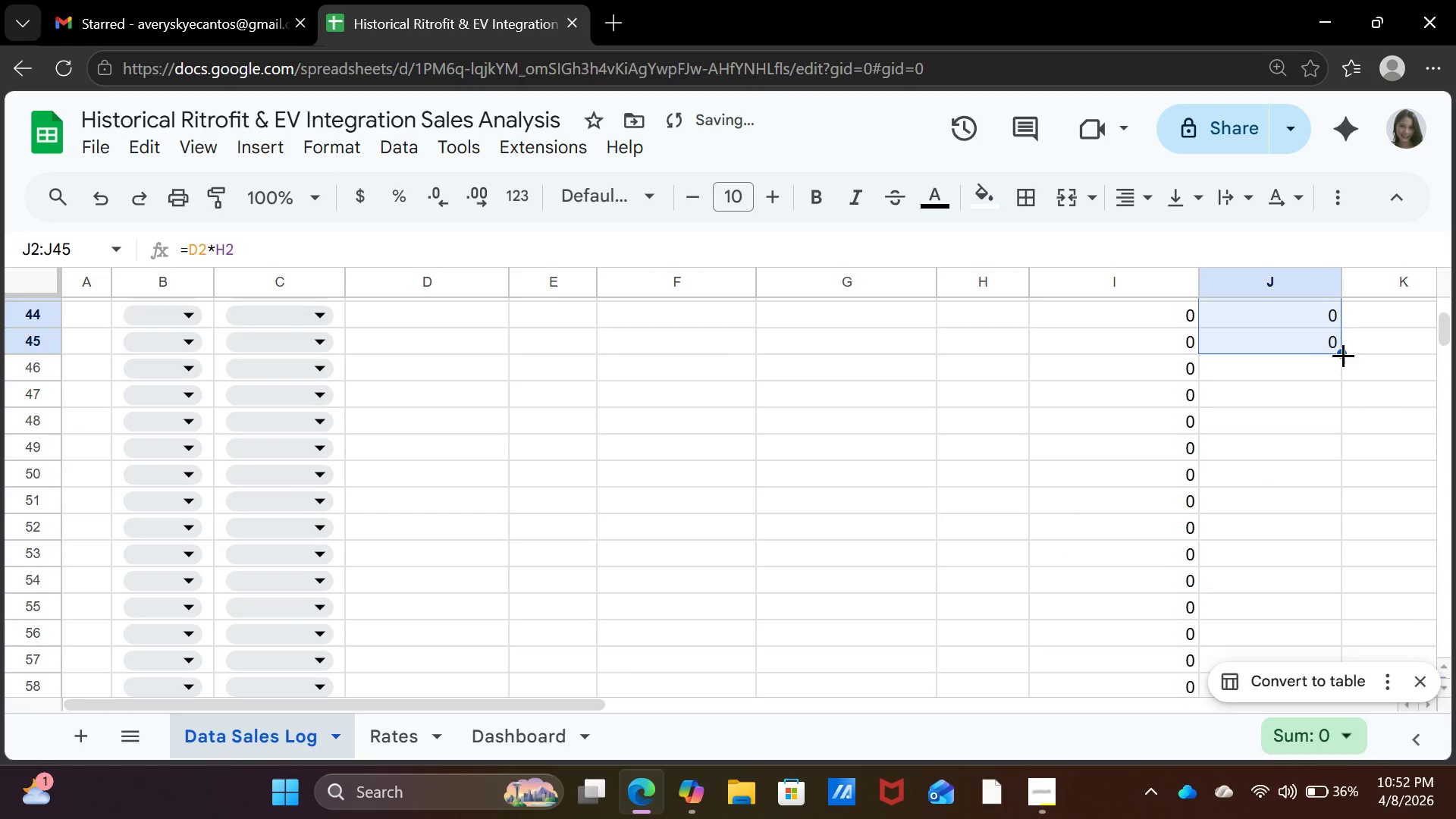 
left_click_drag(start_coordinate=[1344, 355], to_coordinate=[1307, 581])
 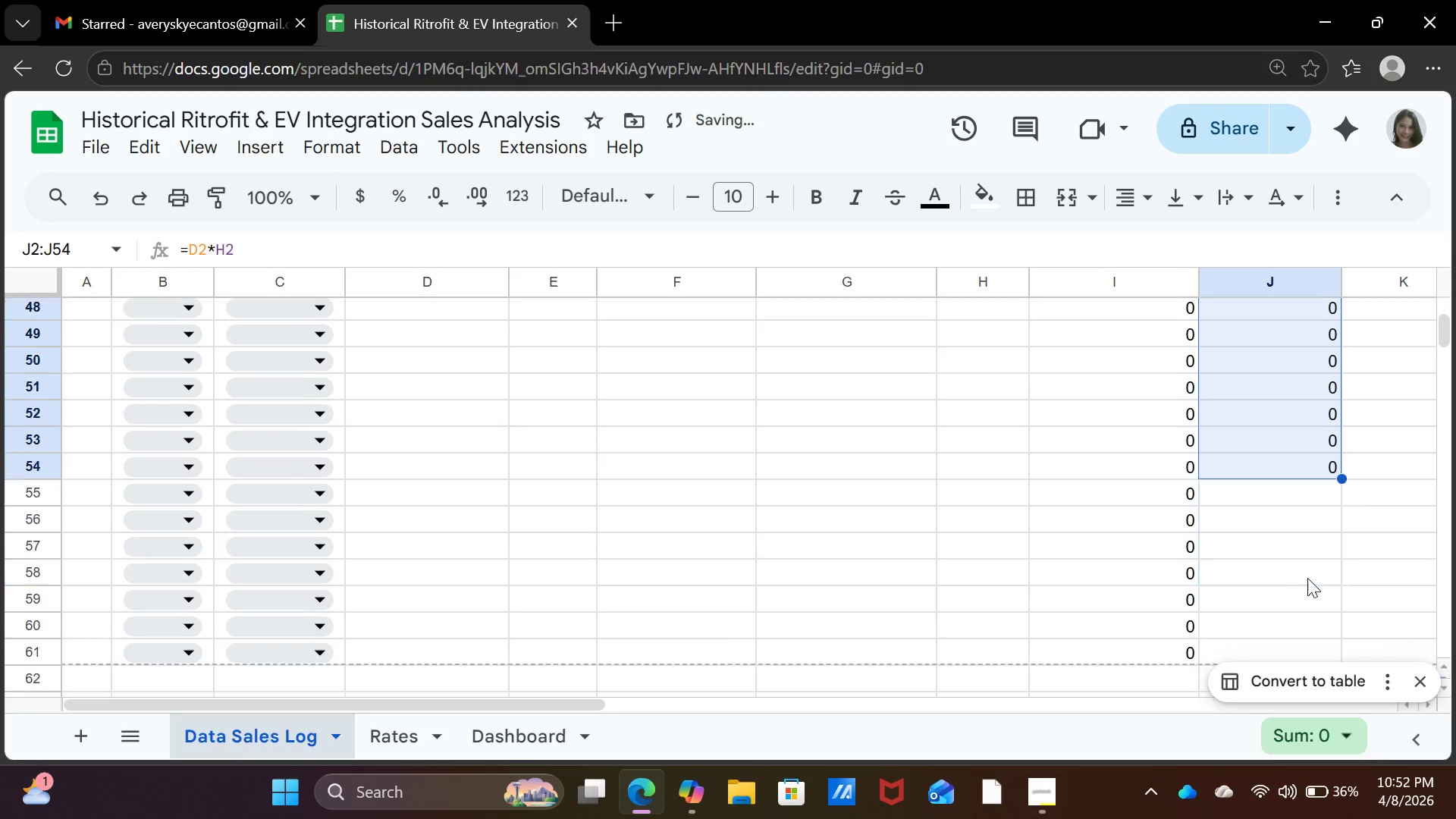 
scroll: coordinate [1307, 578], scroll_direction: down, amount: 2.0
 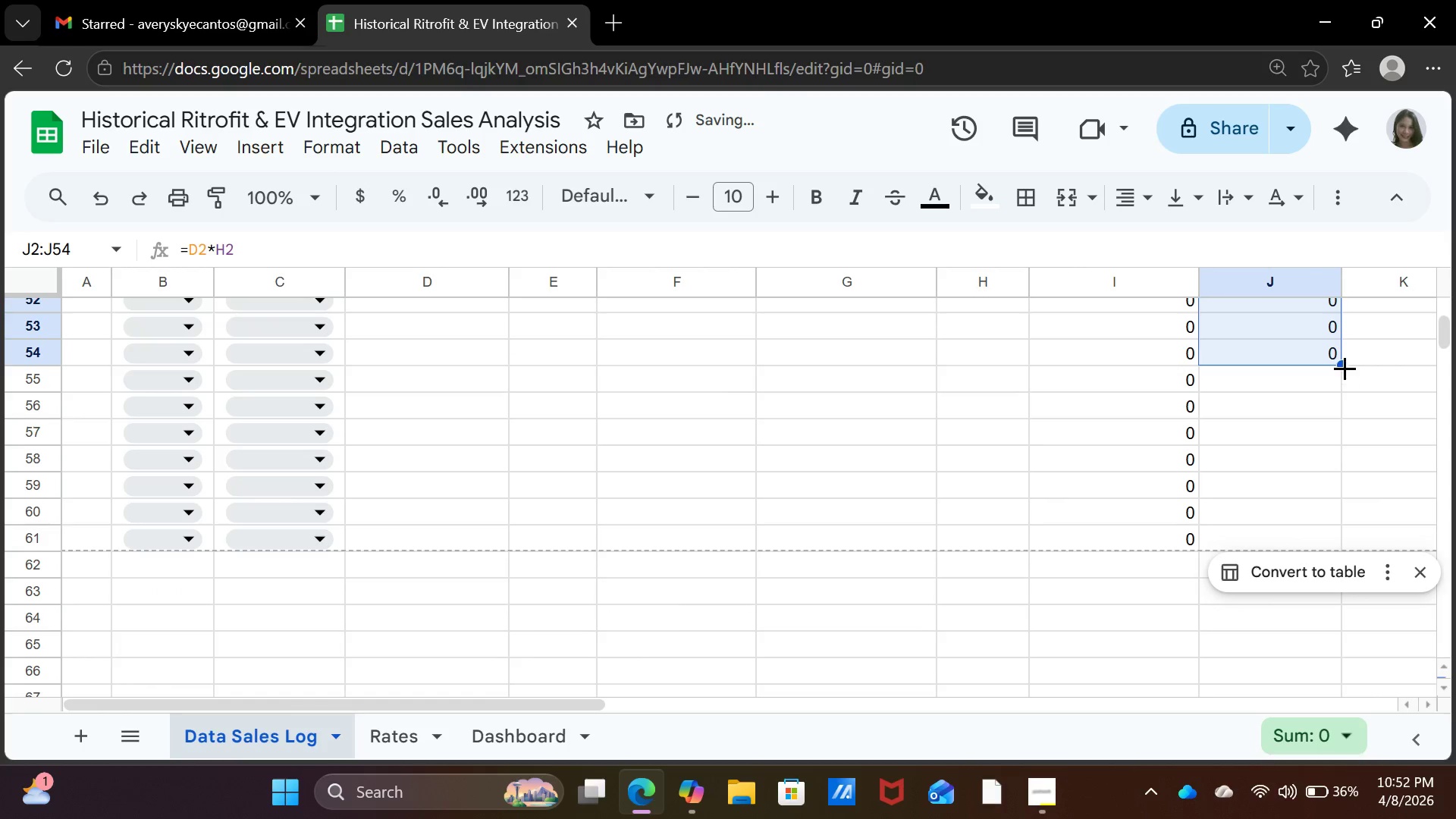 
left_click_drag(start_coordinate=[1345, 367], to_coordinate=[1317, 531])
 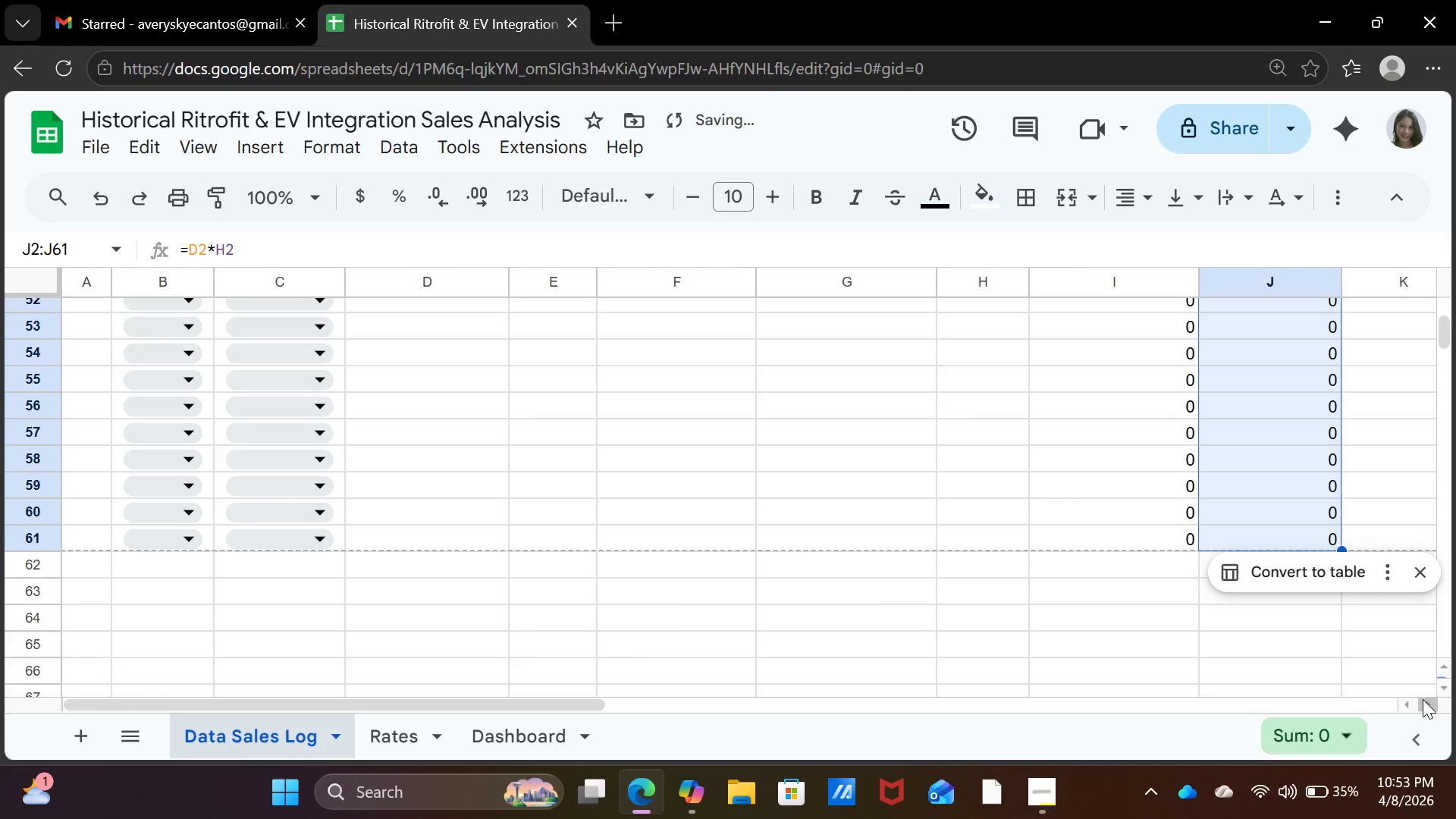 
double_click([1426, 703])
 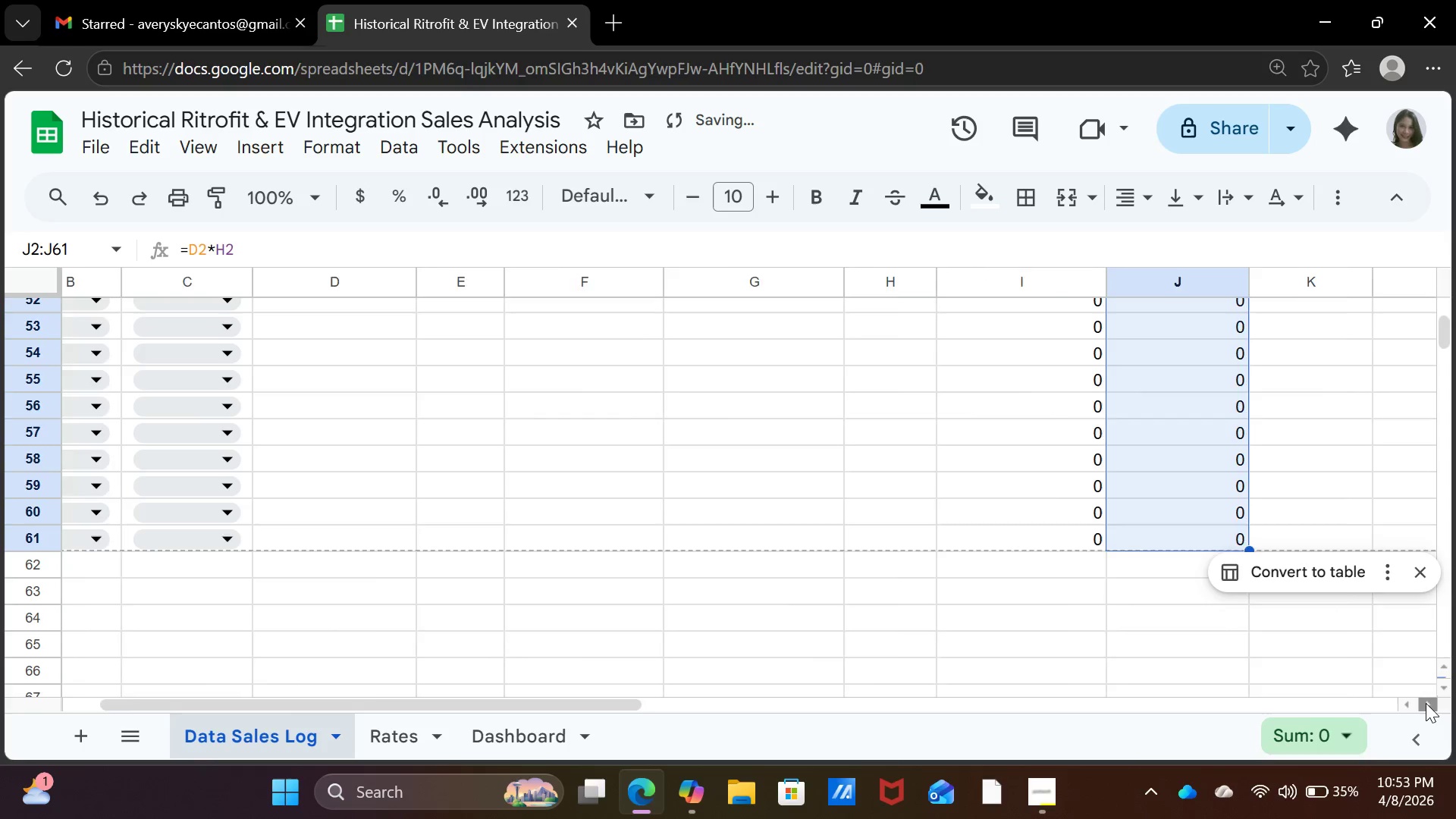 
triple_click([1426, 703])
 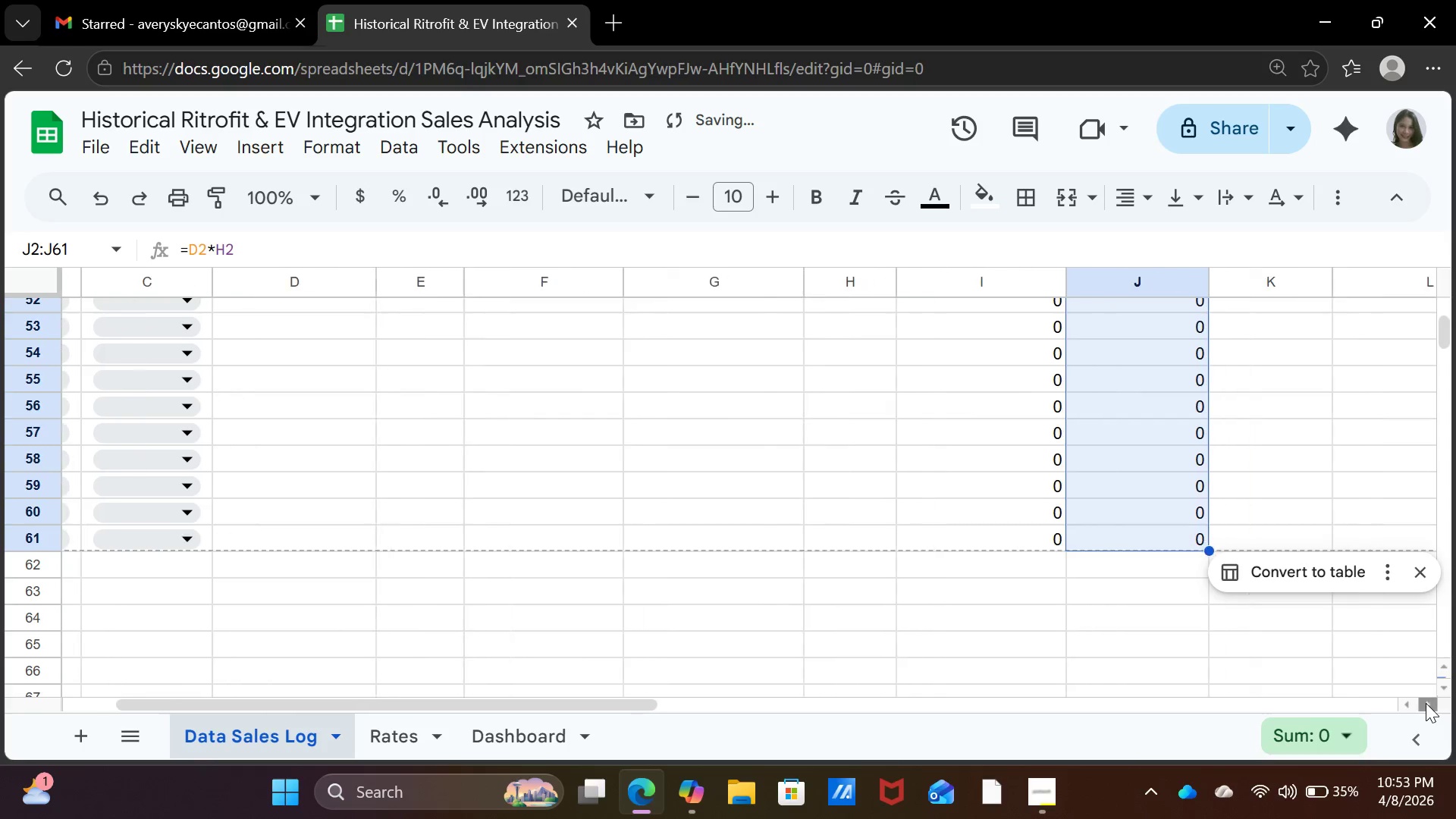 
triple_click([1426, 703])
 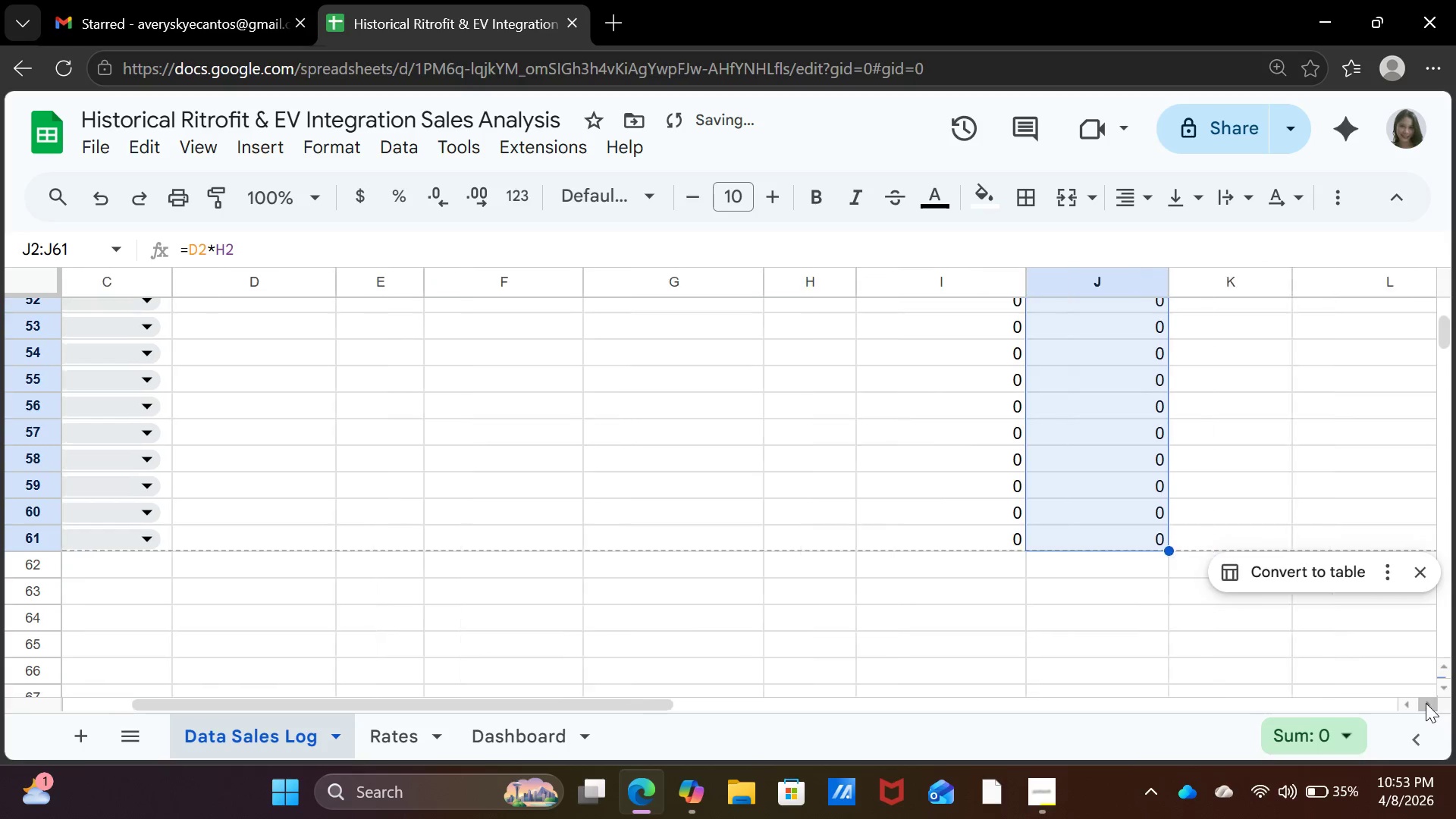 
triple_click([1426, 703])
 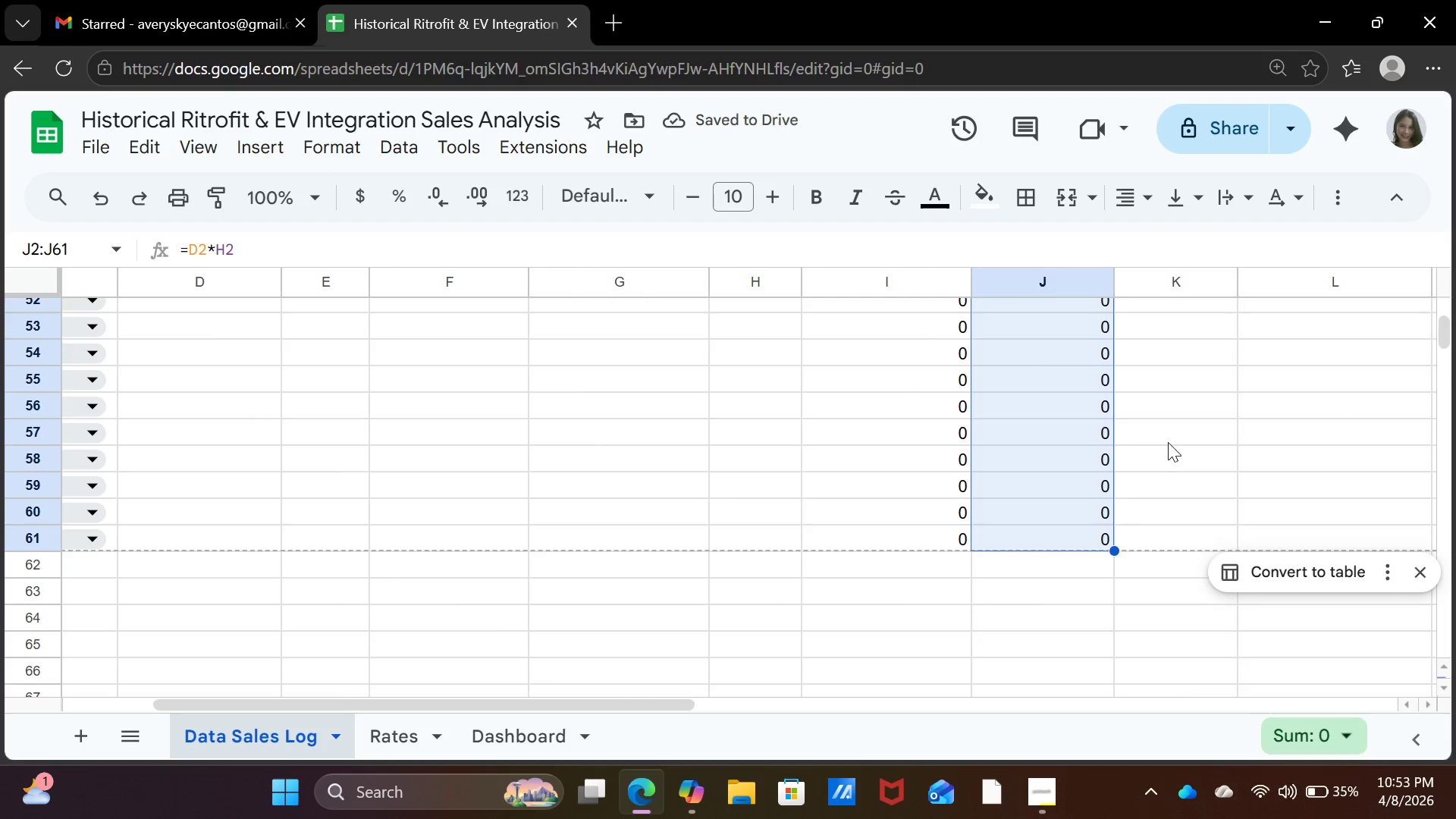 
left_click([1169, 442])
 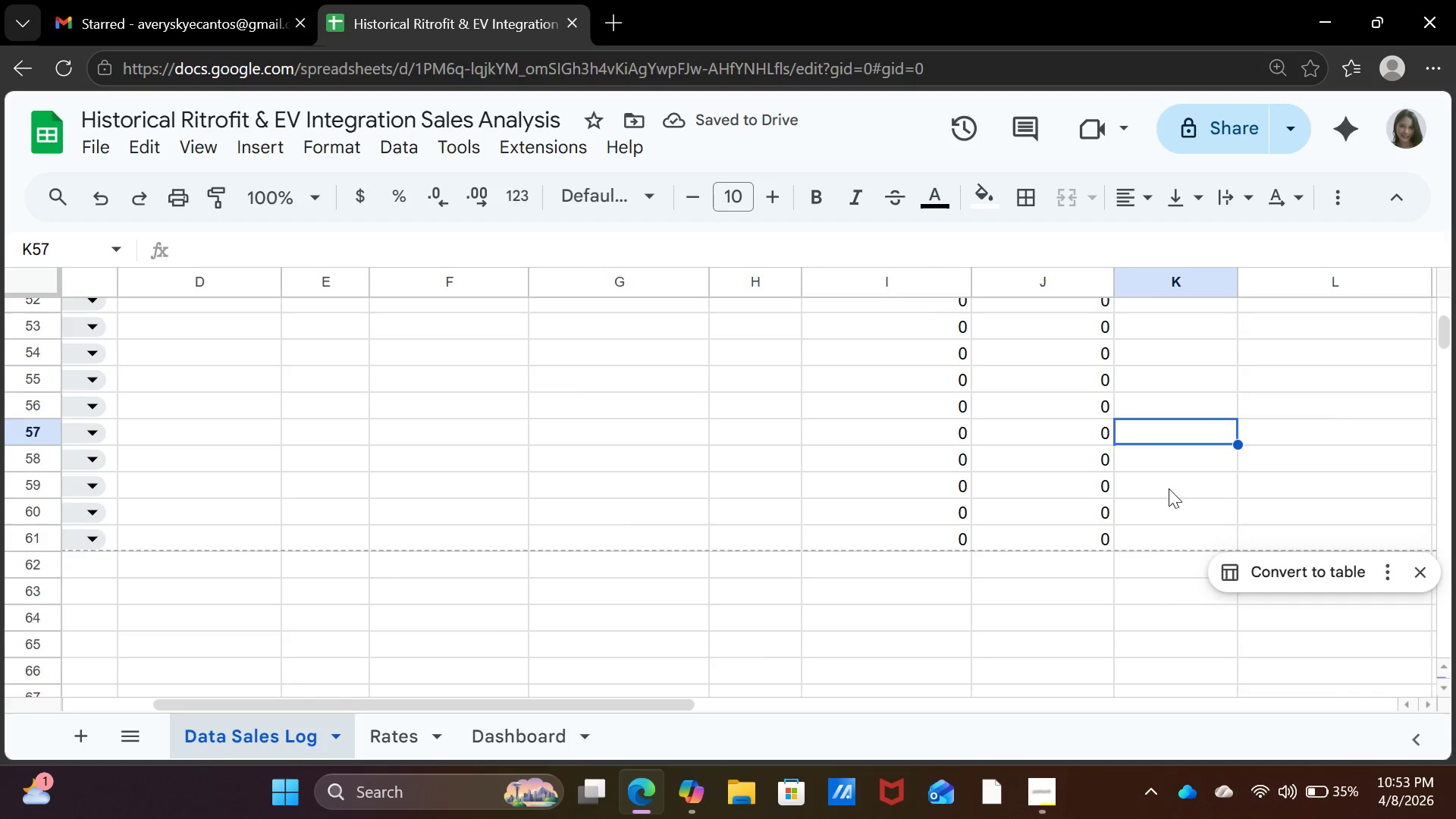 
scroll: coordinate [1169, 488], scroll_direction: up, amount: 18.0
 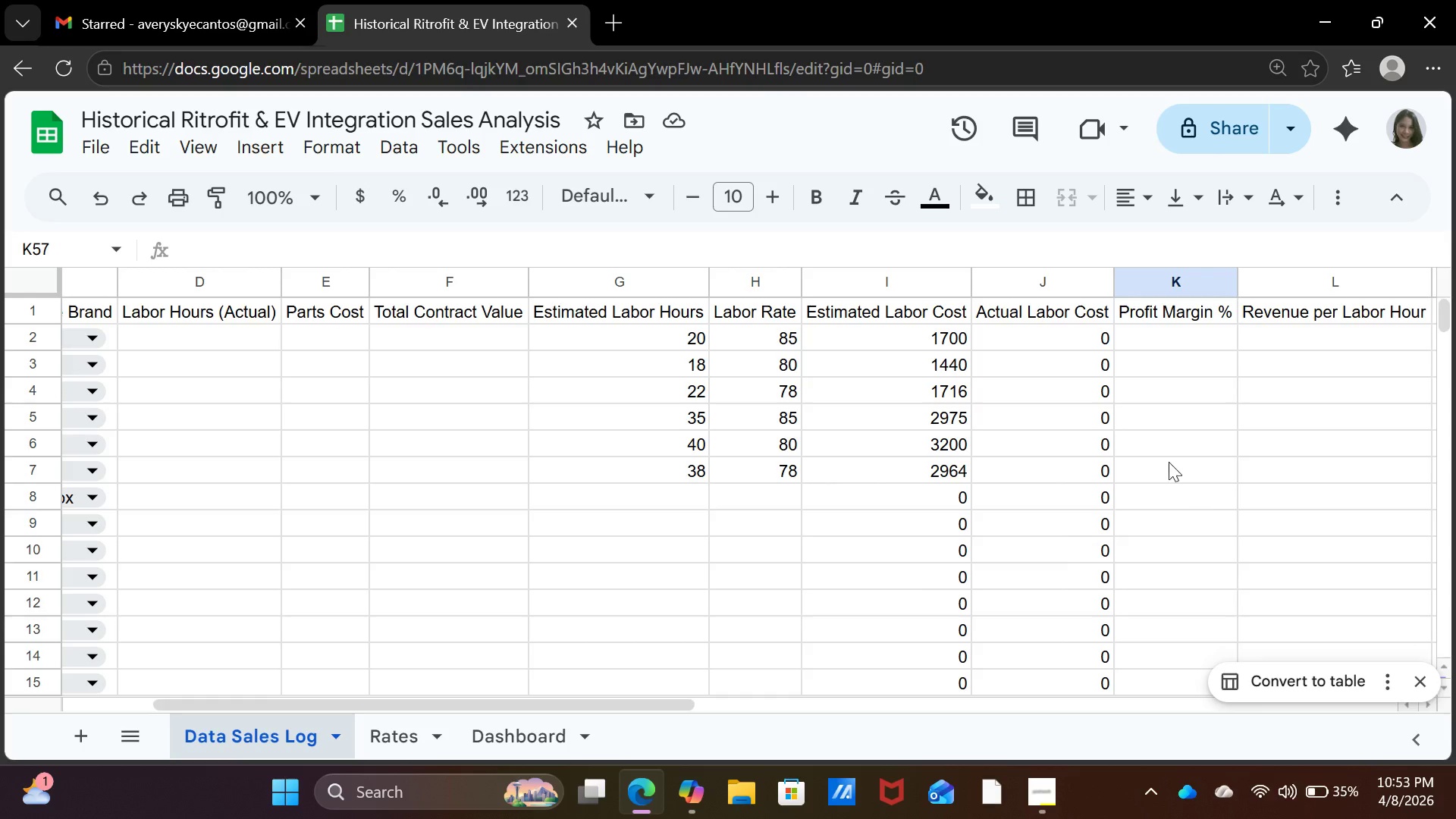 
wait(14.39)
 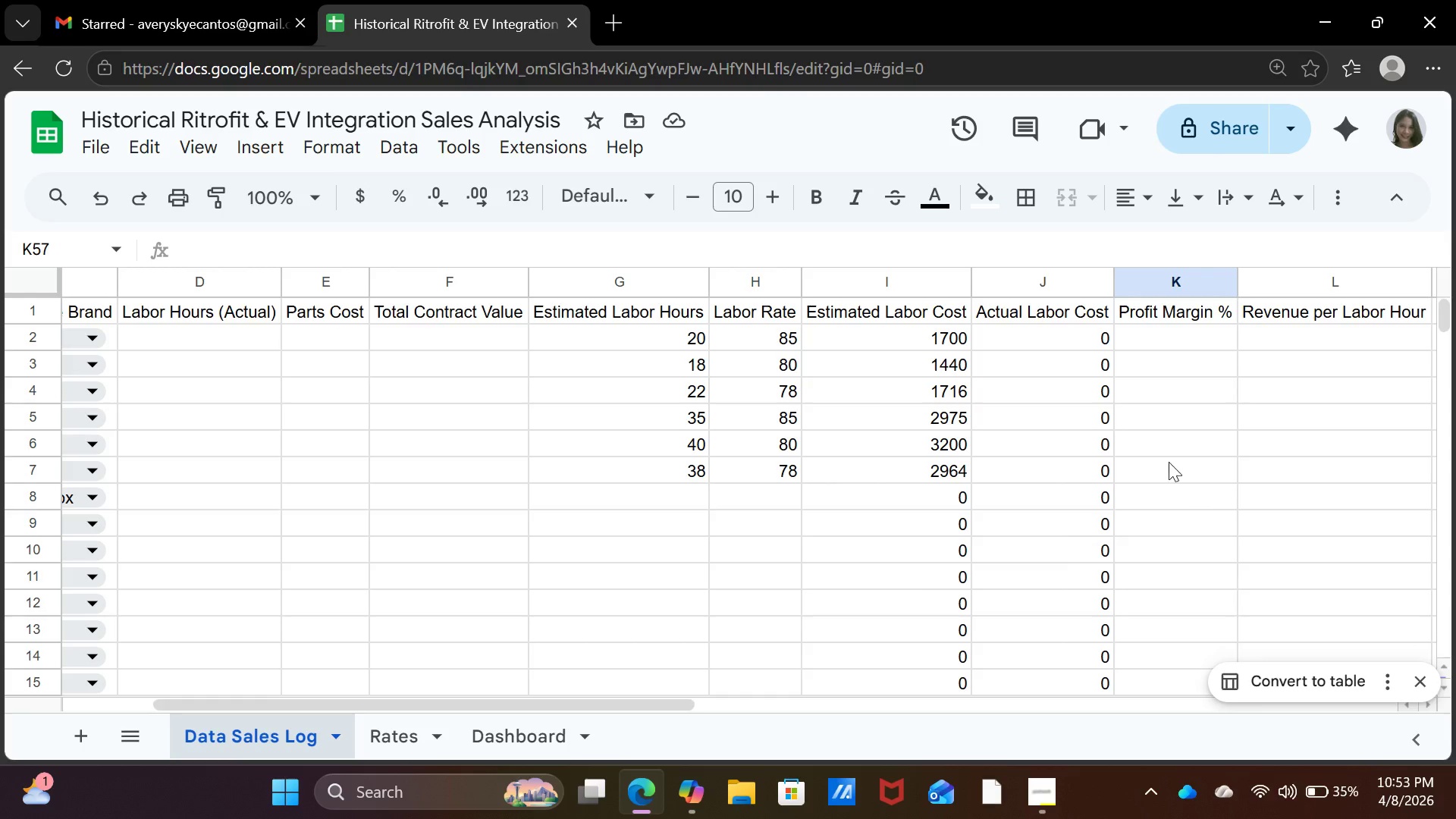 
type(=(f2)
 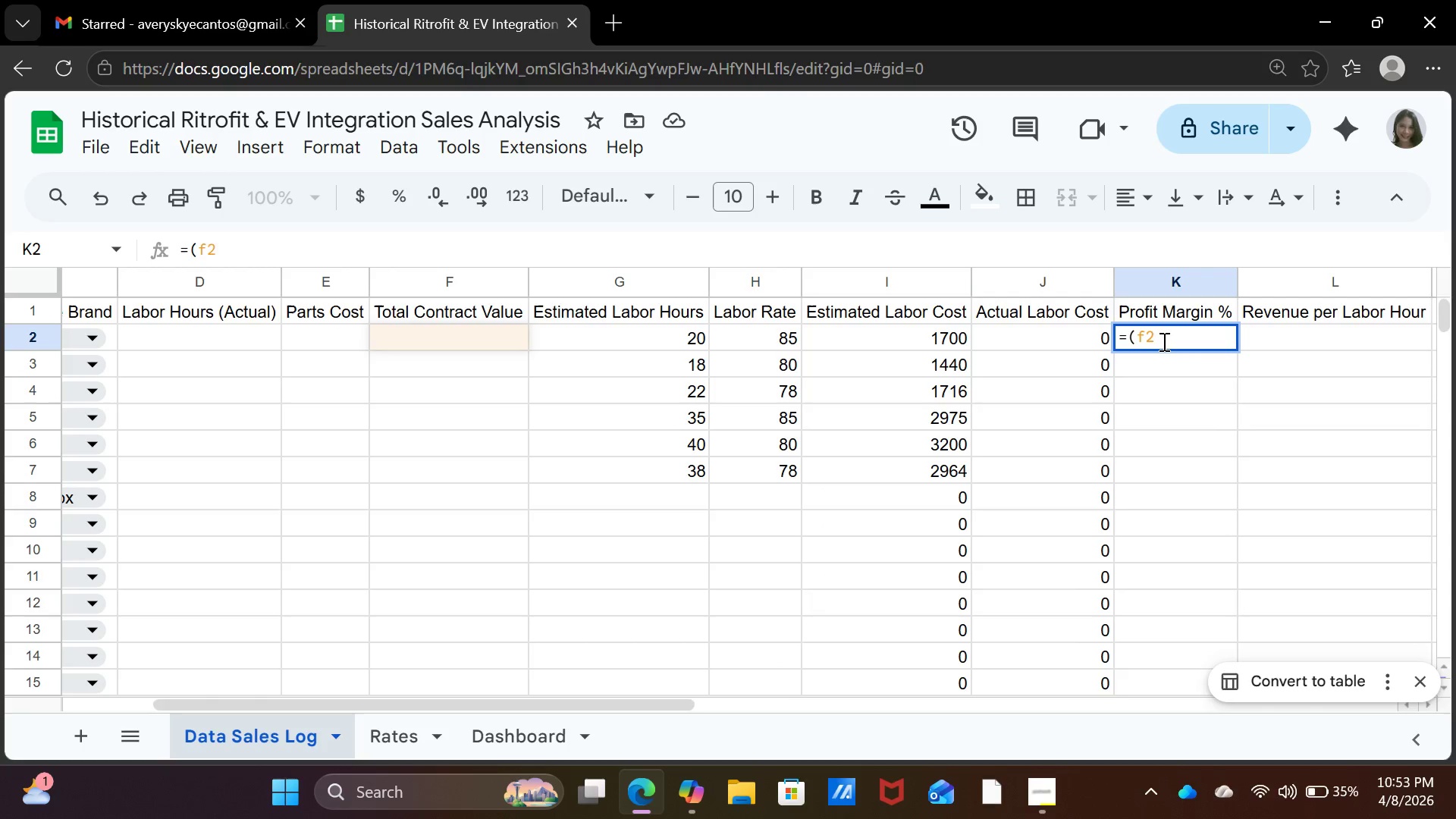 
type(-(e2)
 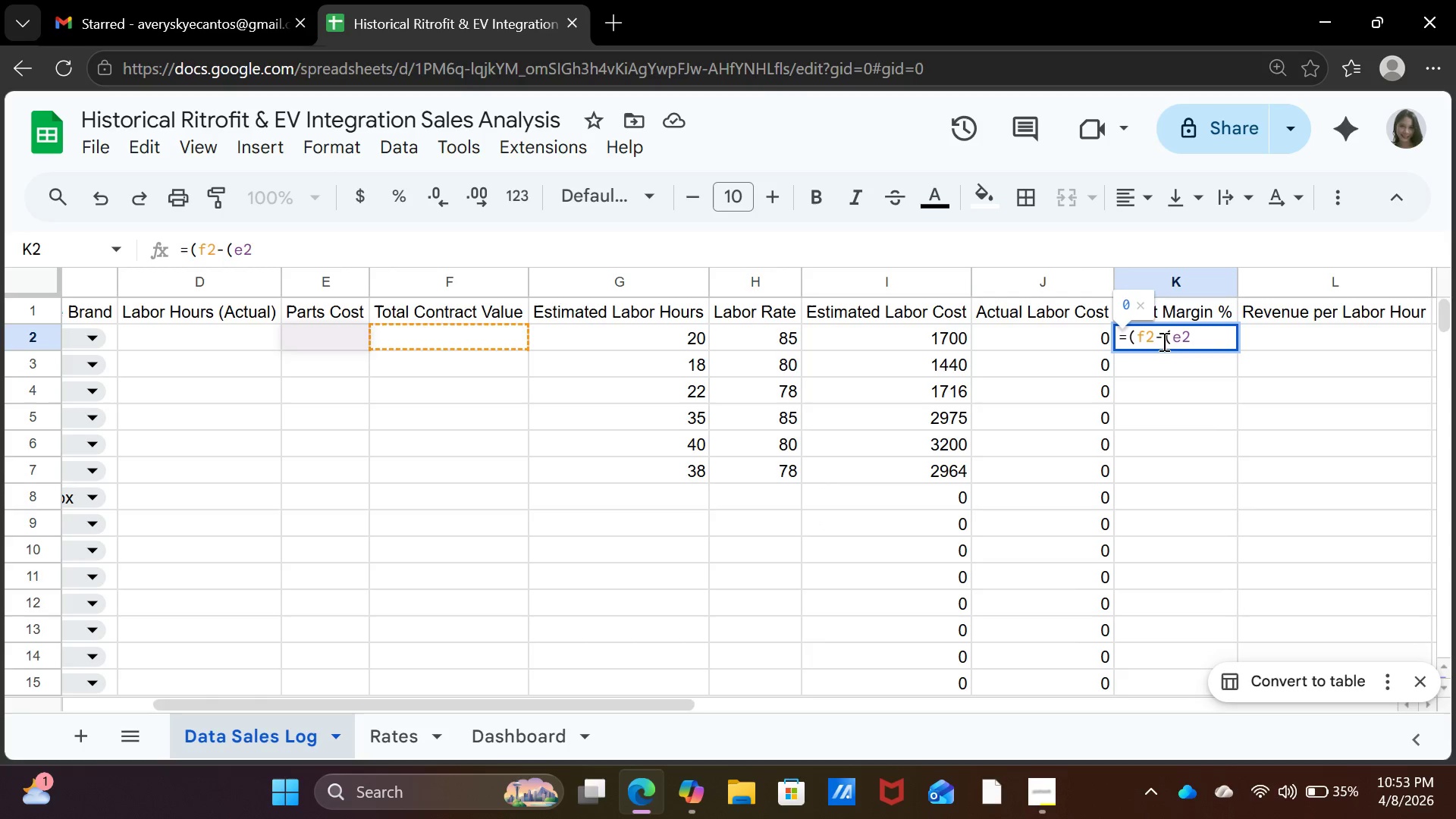 
key(Shift+Equal)
 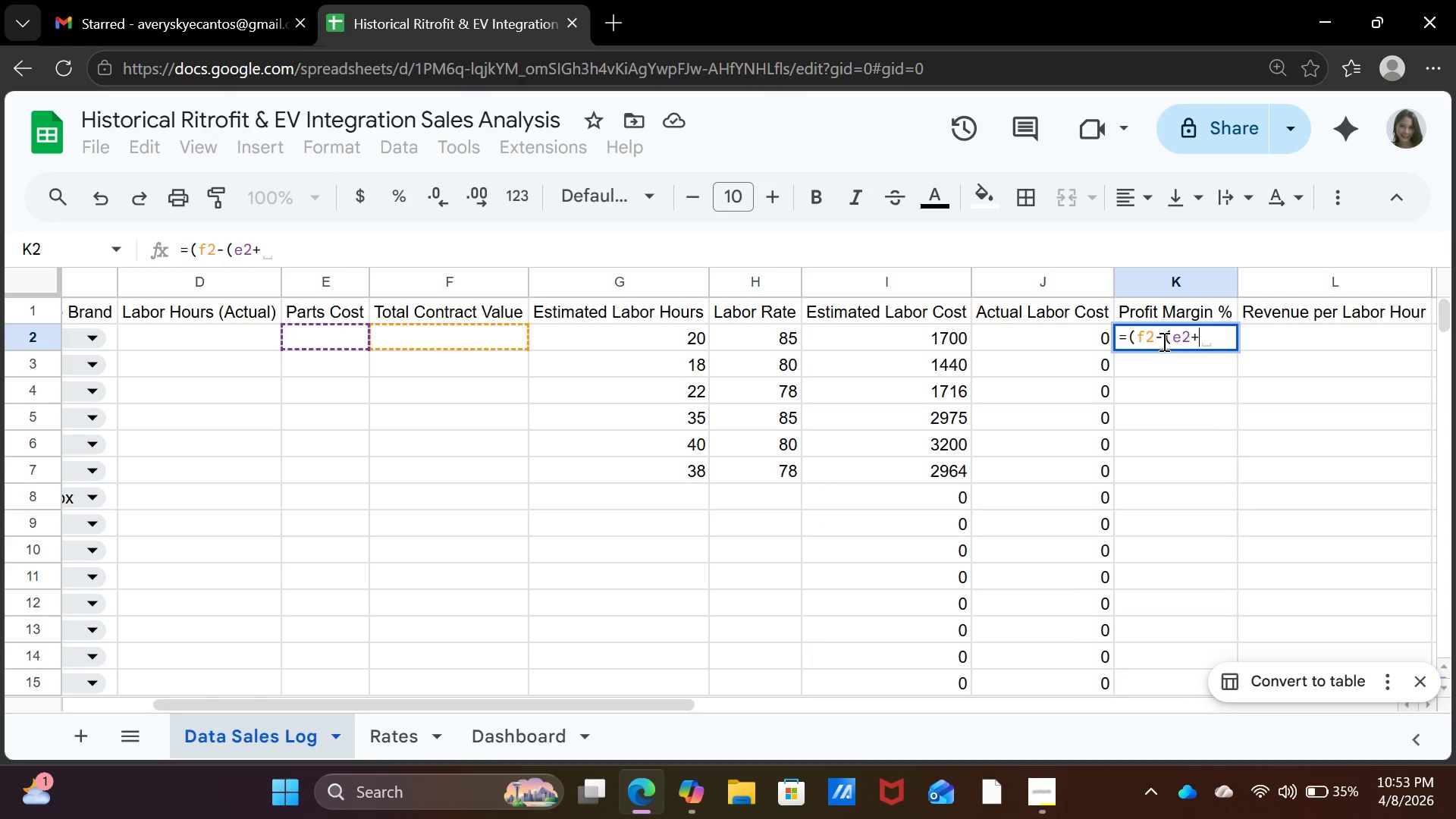 
type(j2))/f2)
 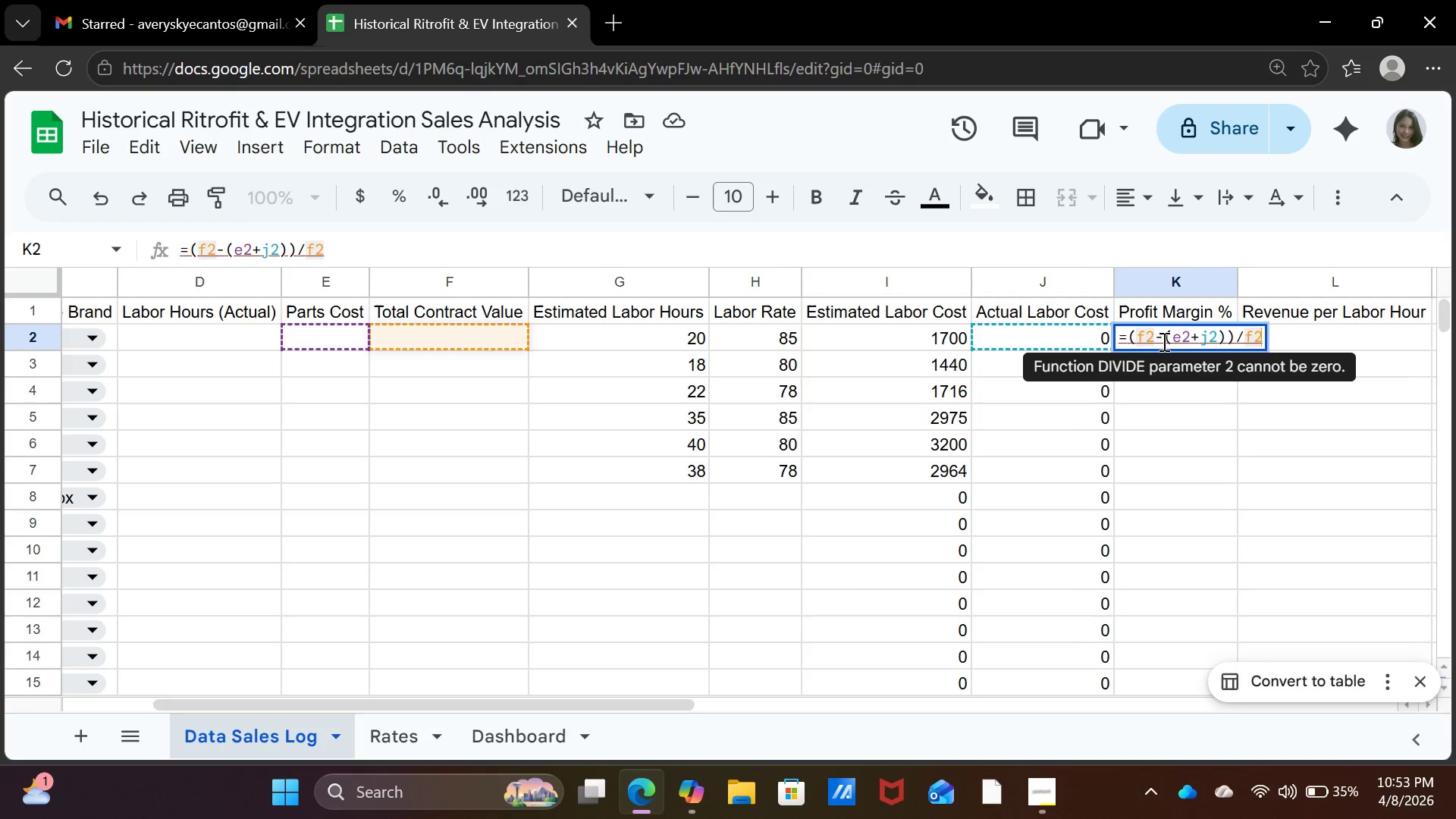 
key(Enter)
 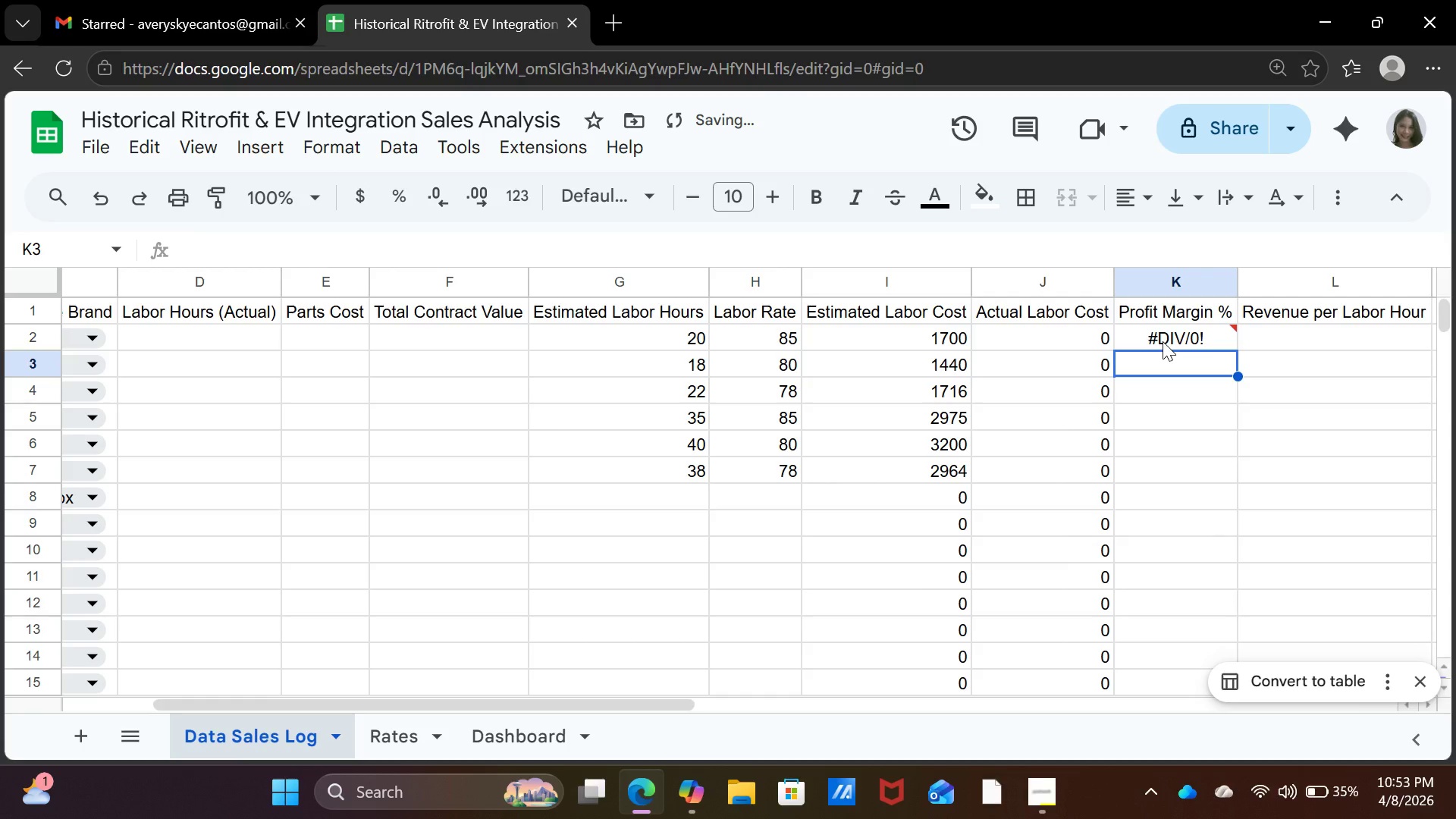 
key(ArrowUp)
 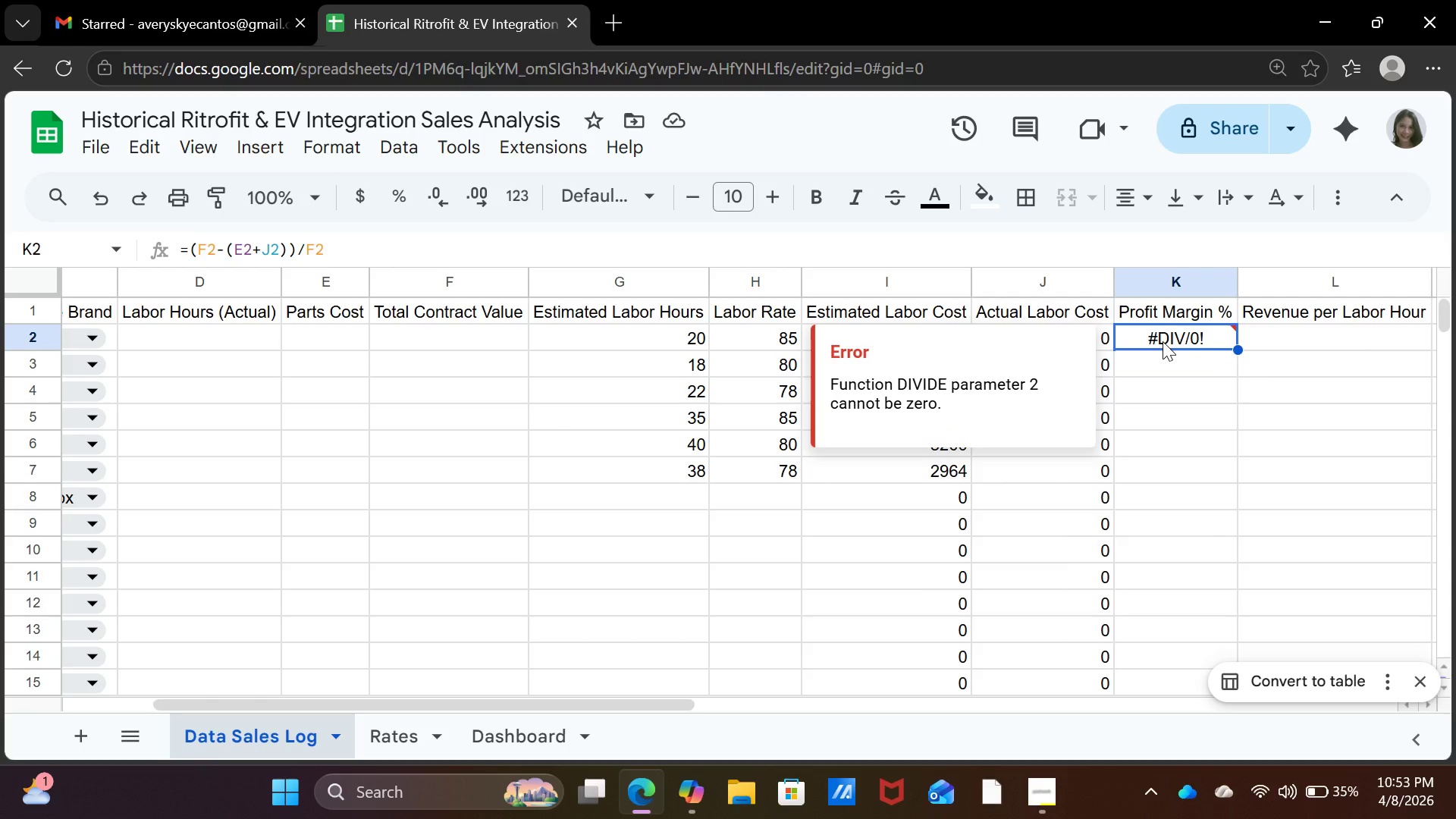 
wait(12.66)
 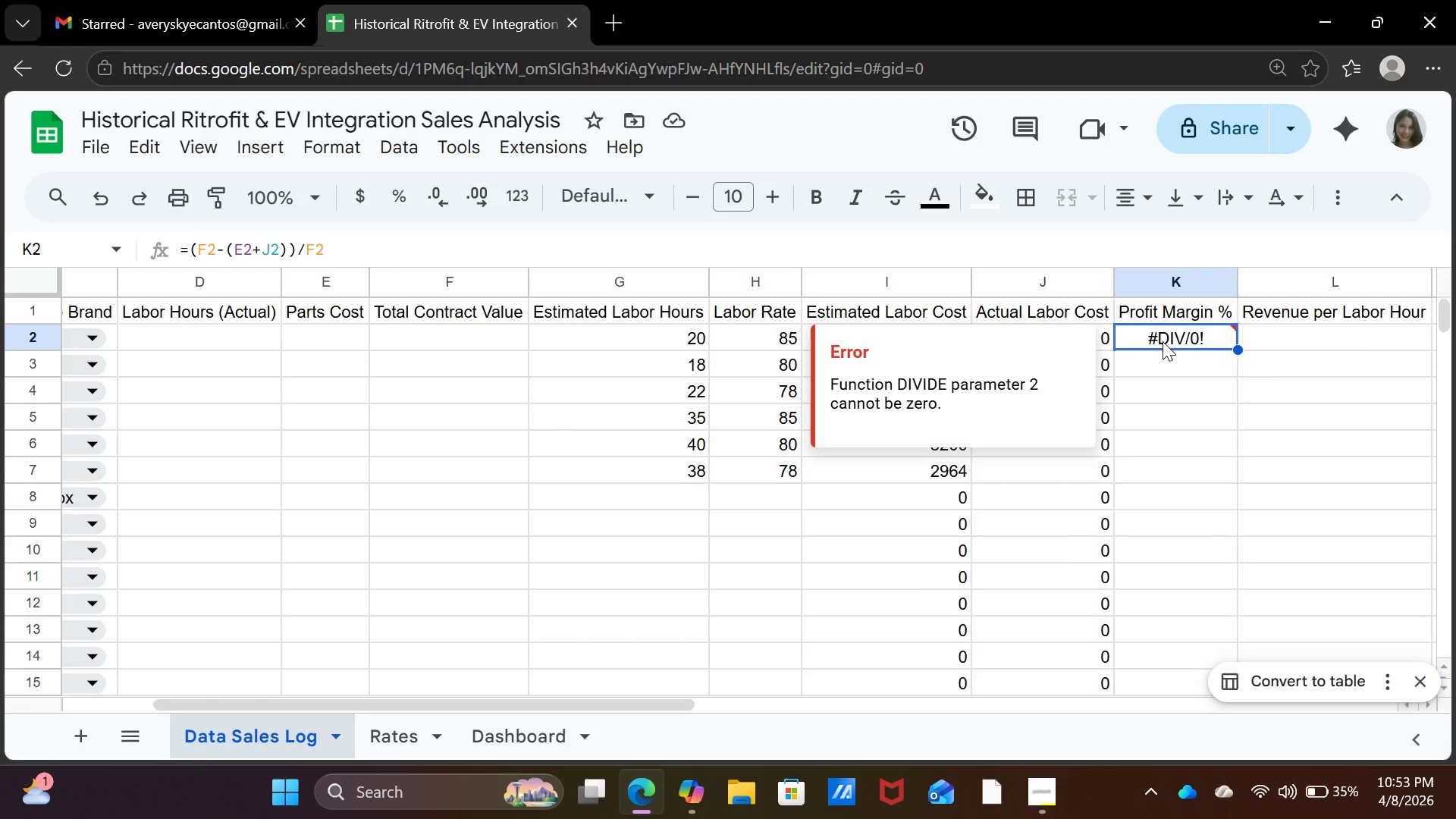 
key(Enter)
 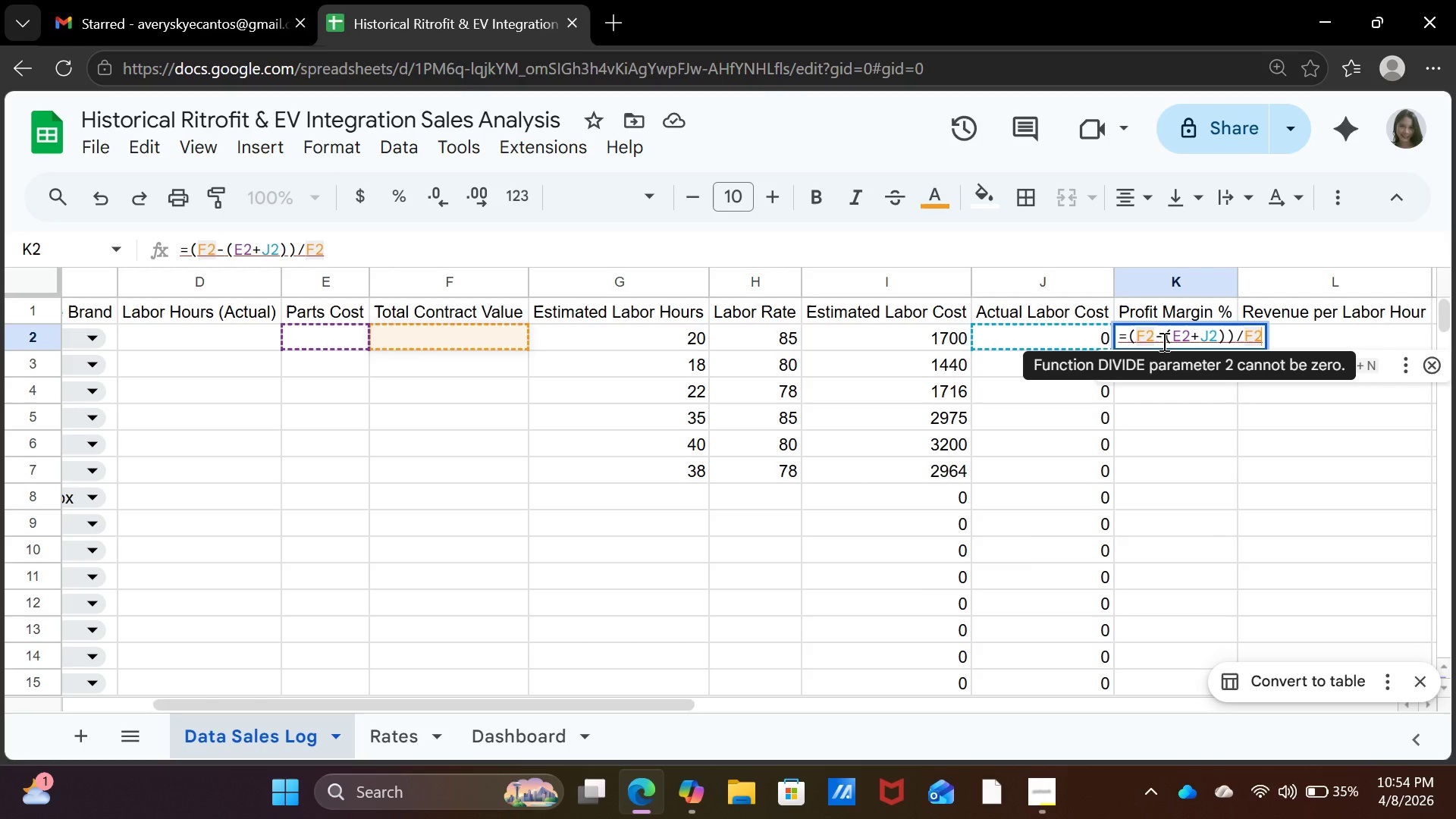 
key(Enter)
 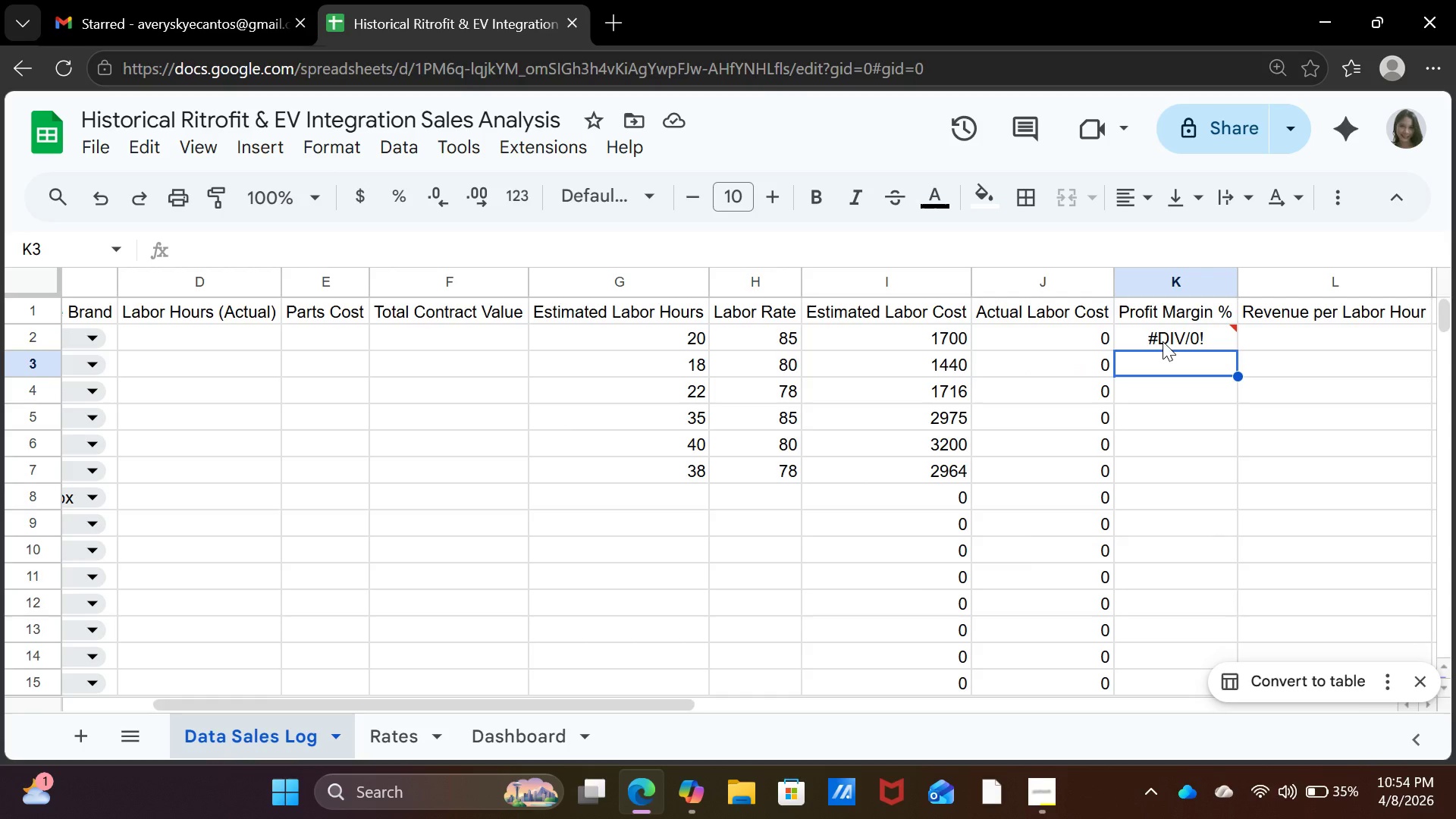 
key(ArrowUp)
 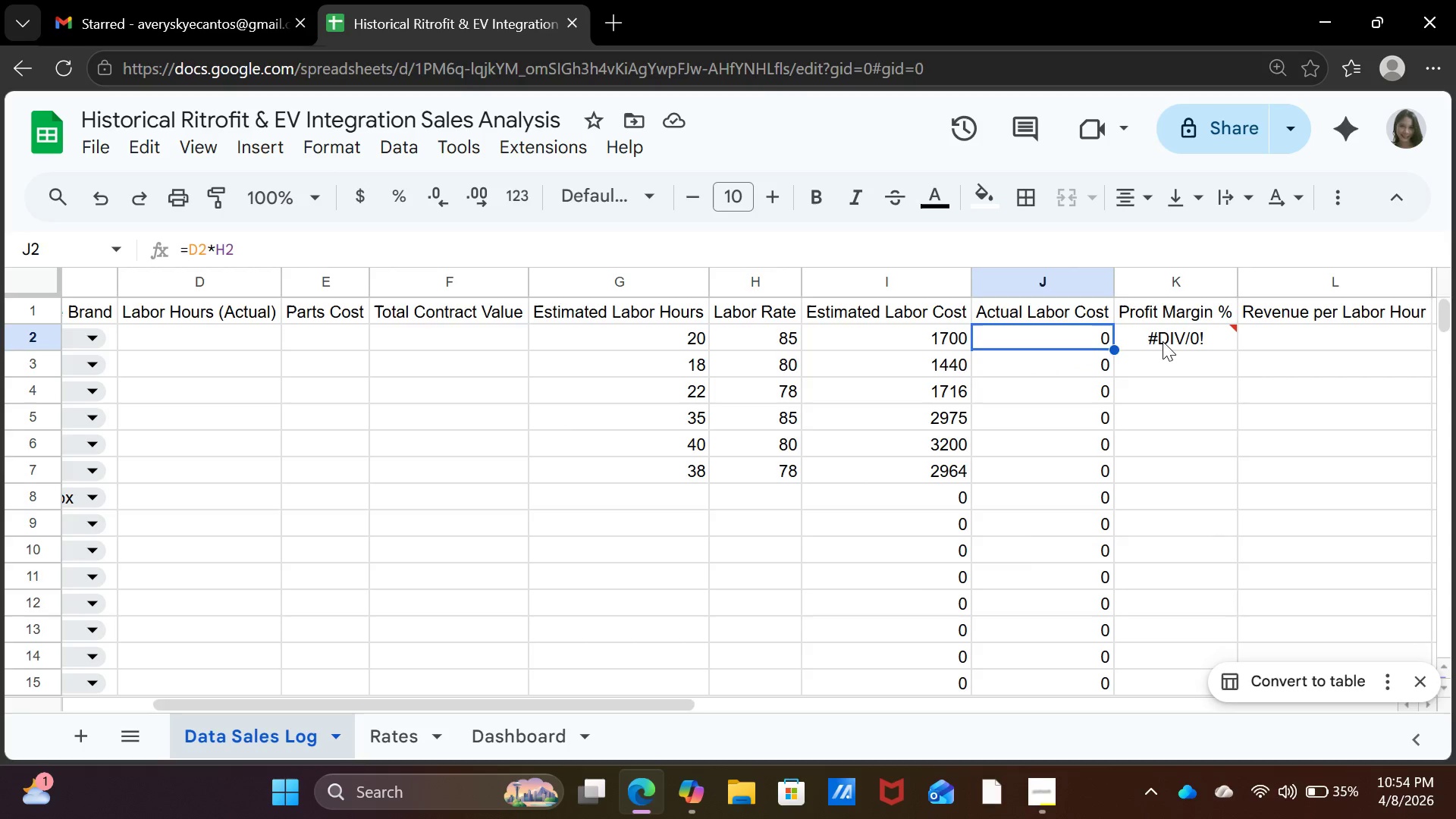 
key(ArrowLeft)
 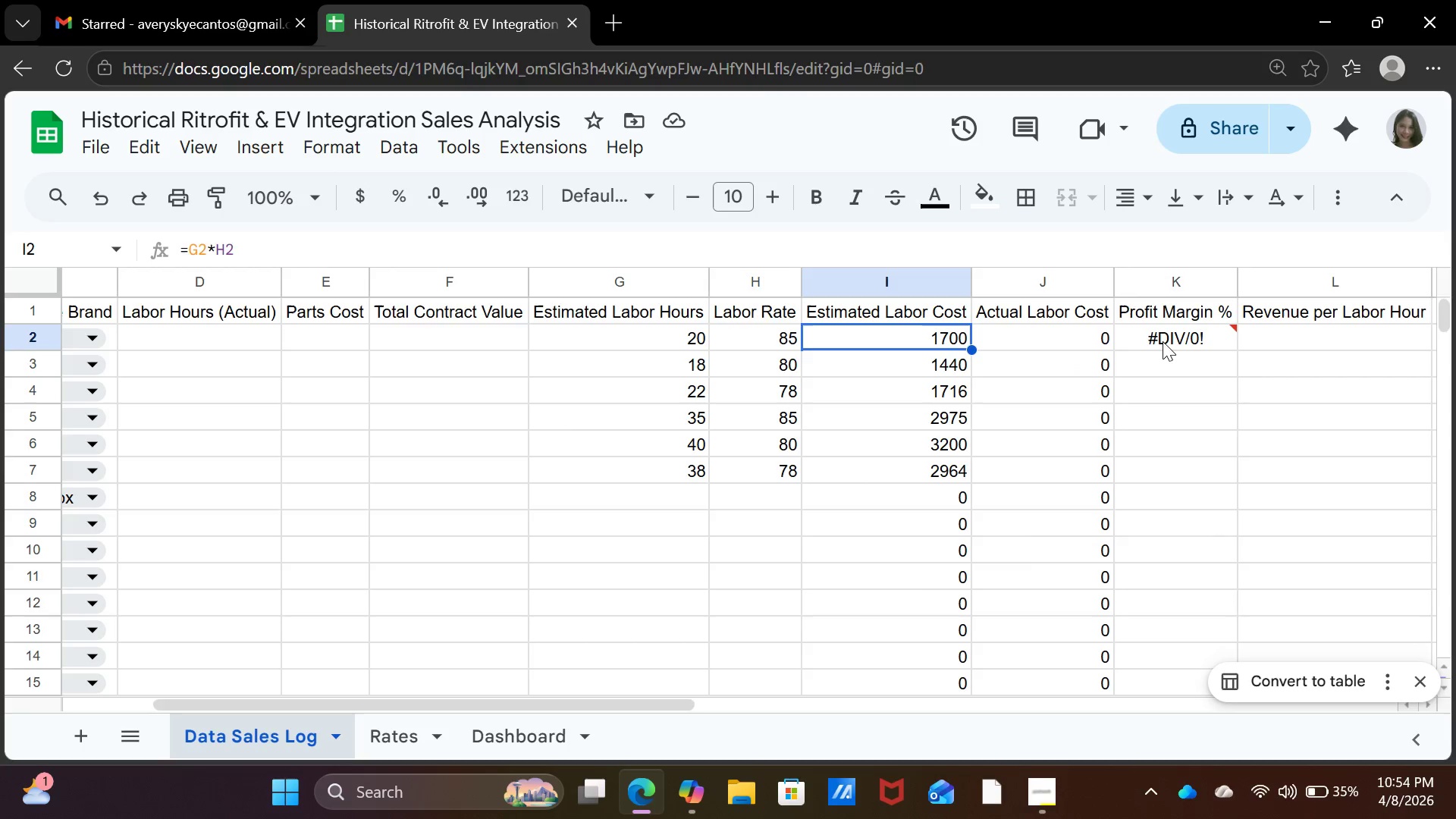 
key(ArrowLeft)
 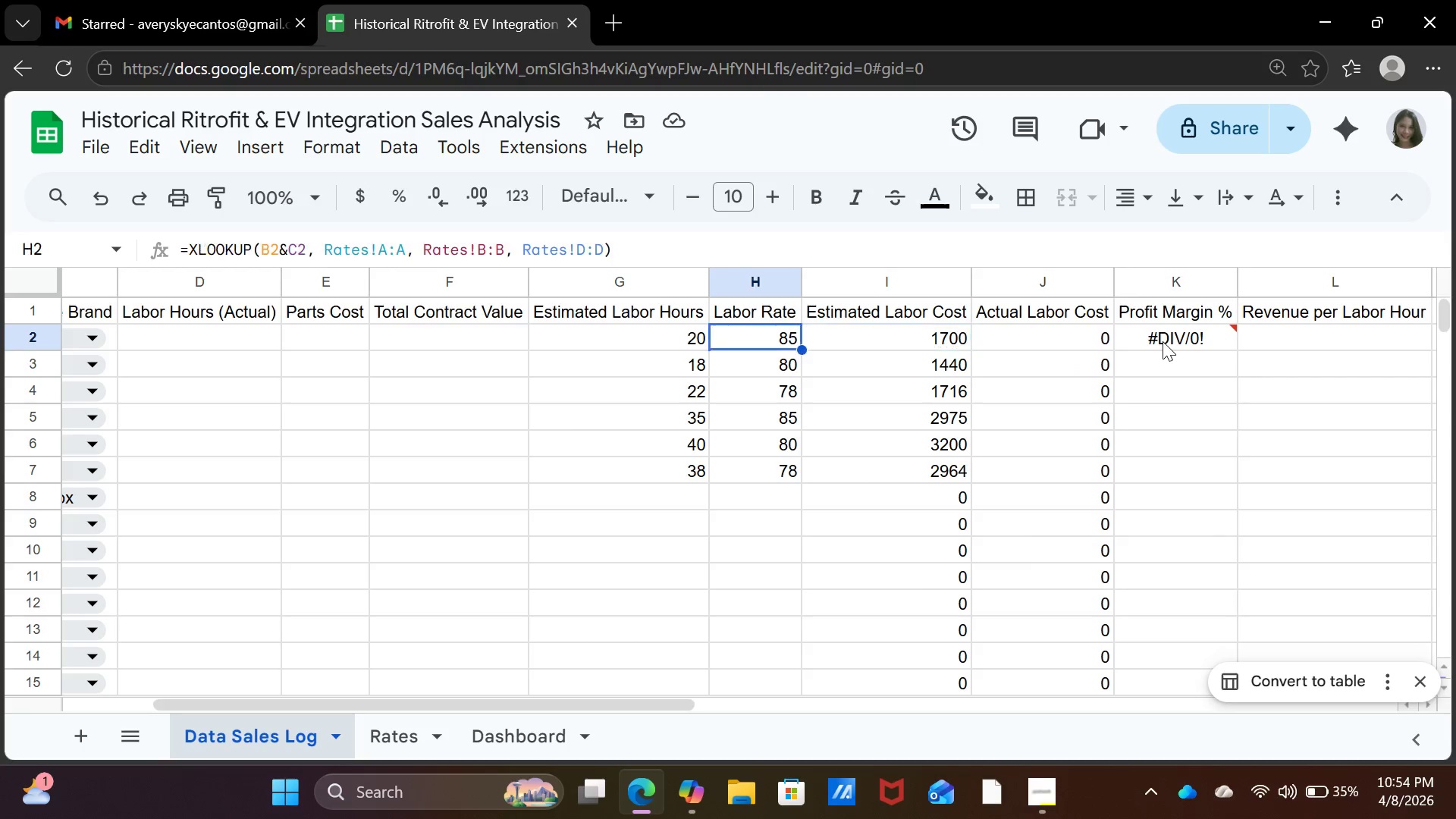 
key(ArrowLeft)
 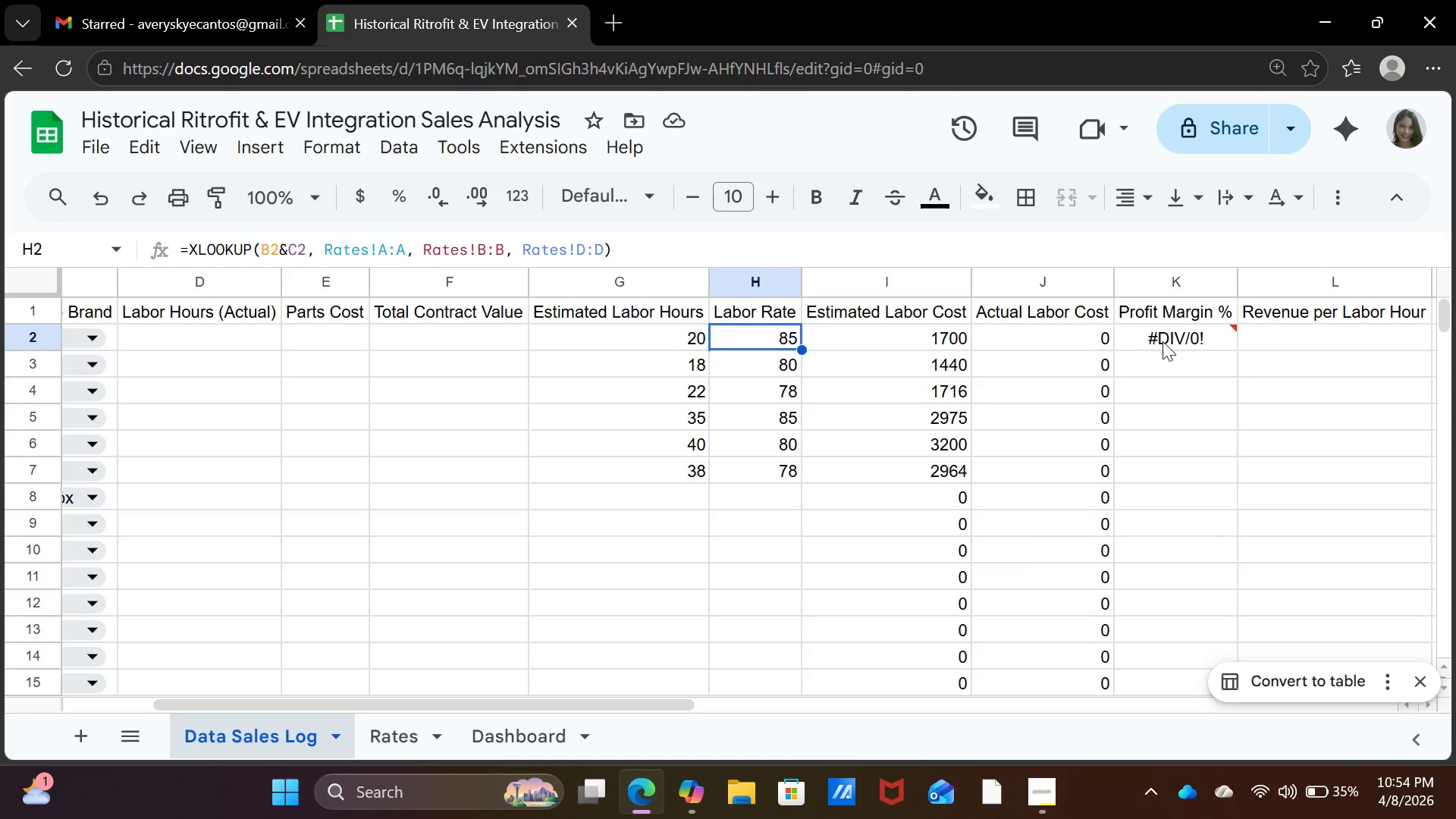 
key(ArrowLeft)
 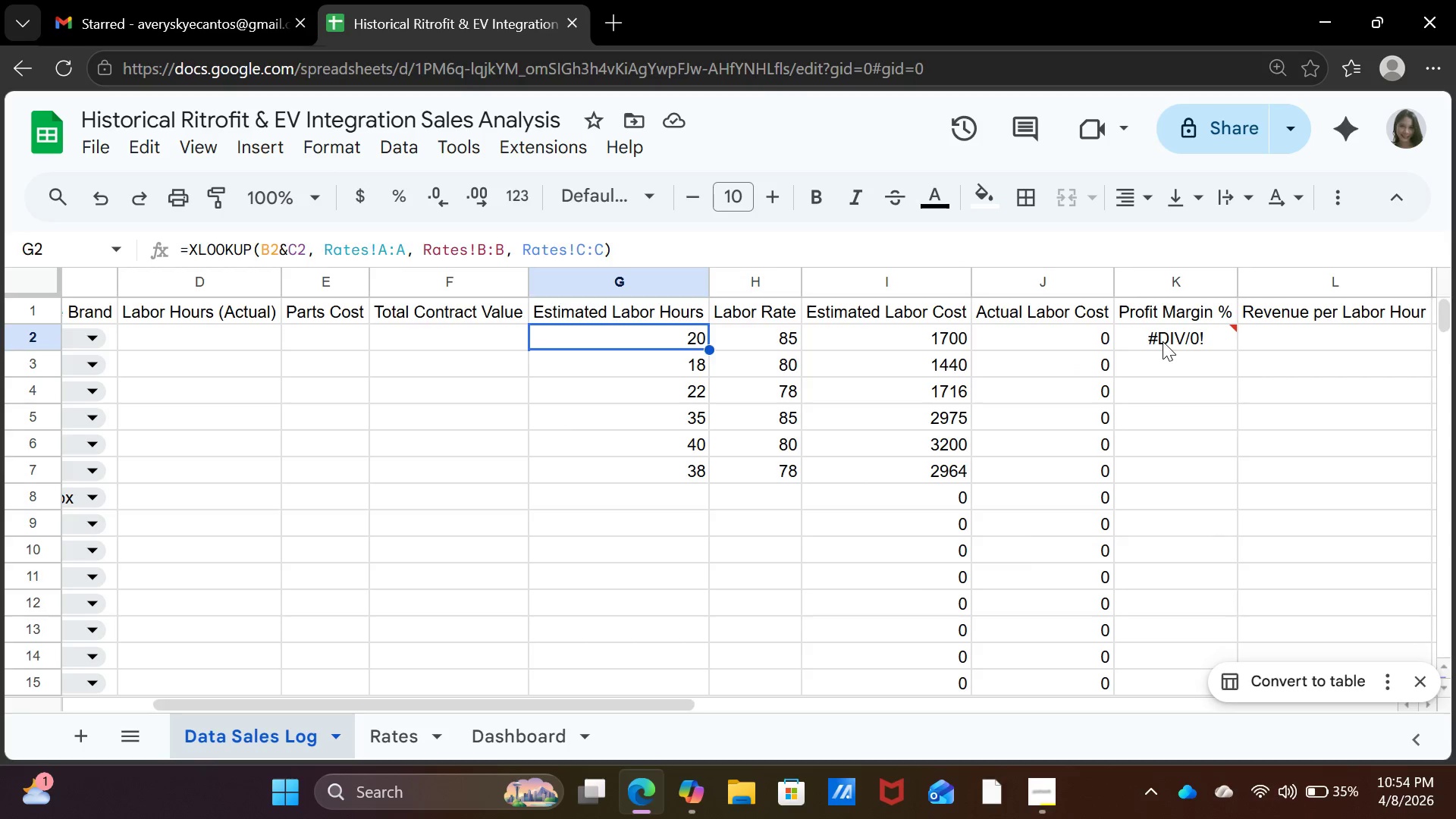 
key(ArrowLeft)
 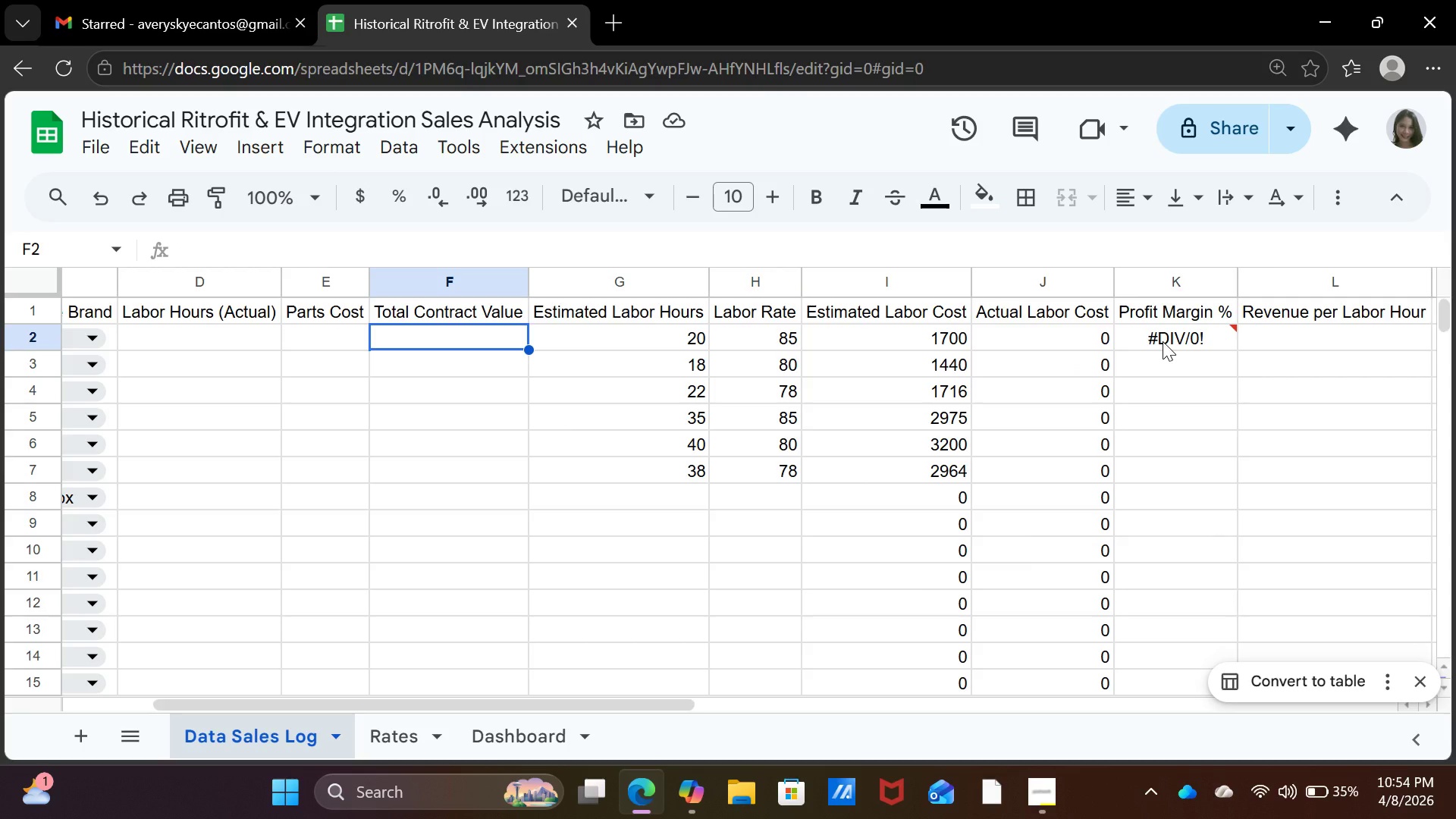 
key(2)
 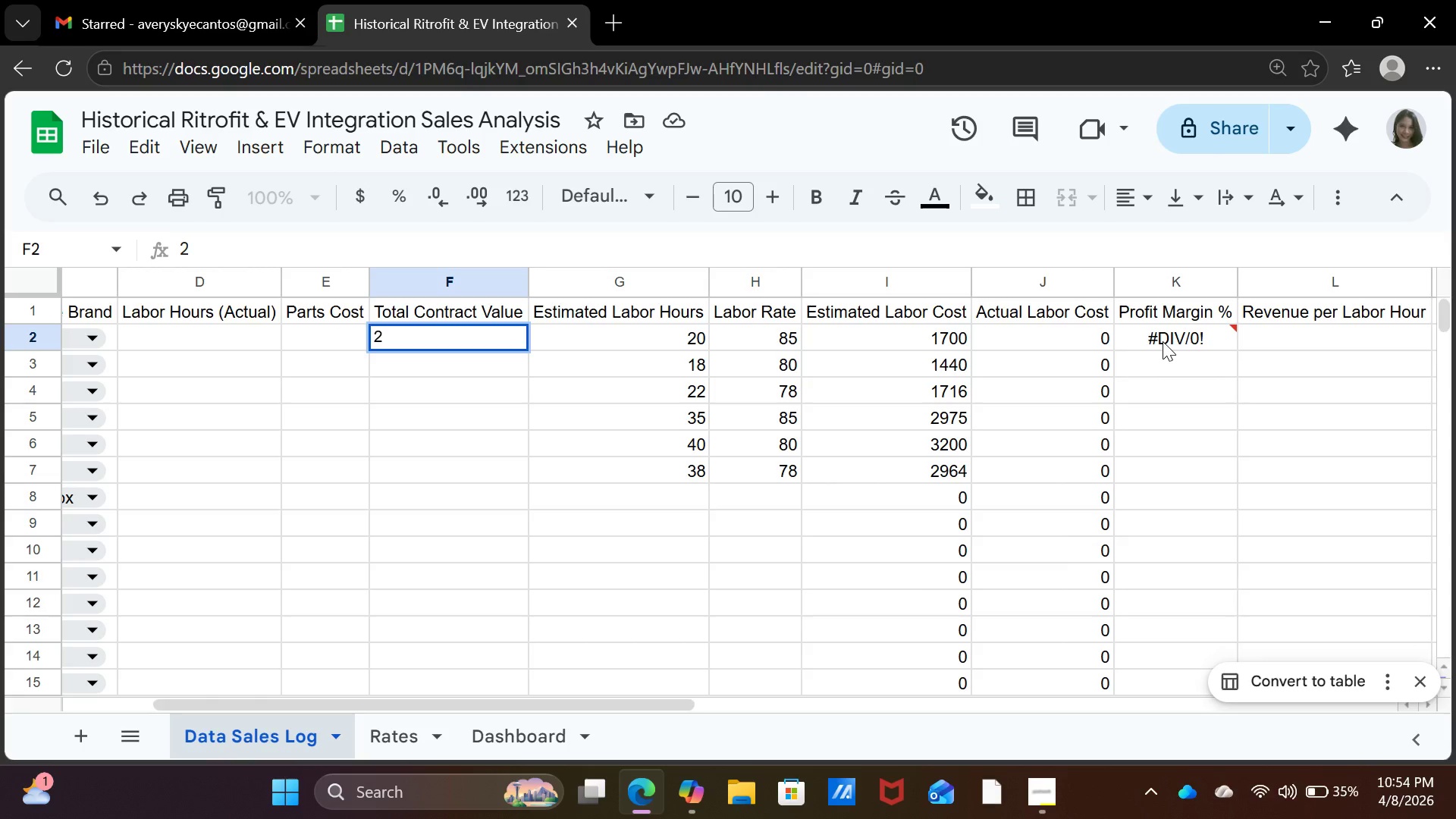 
key(Enter)
 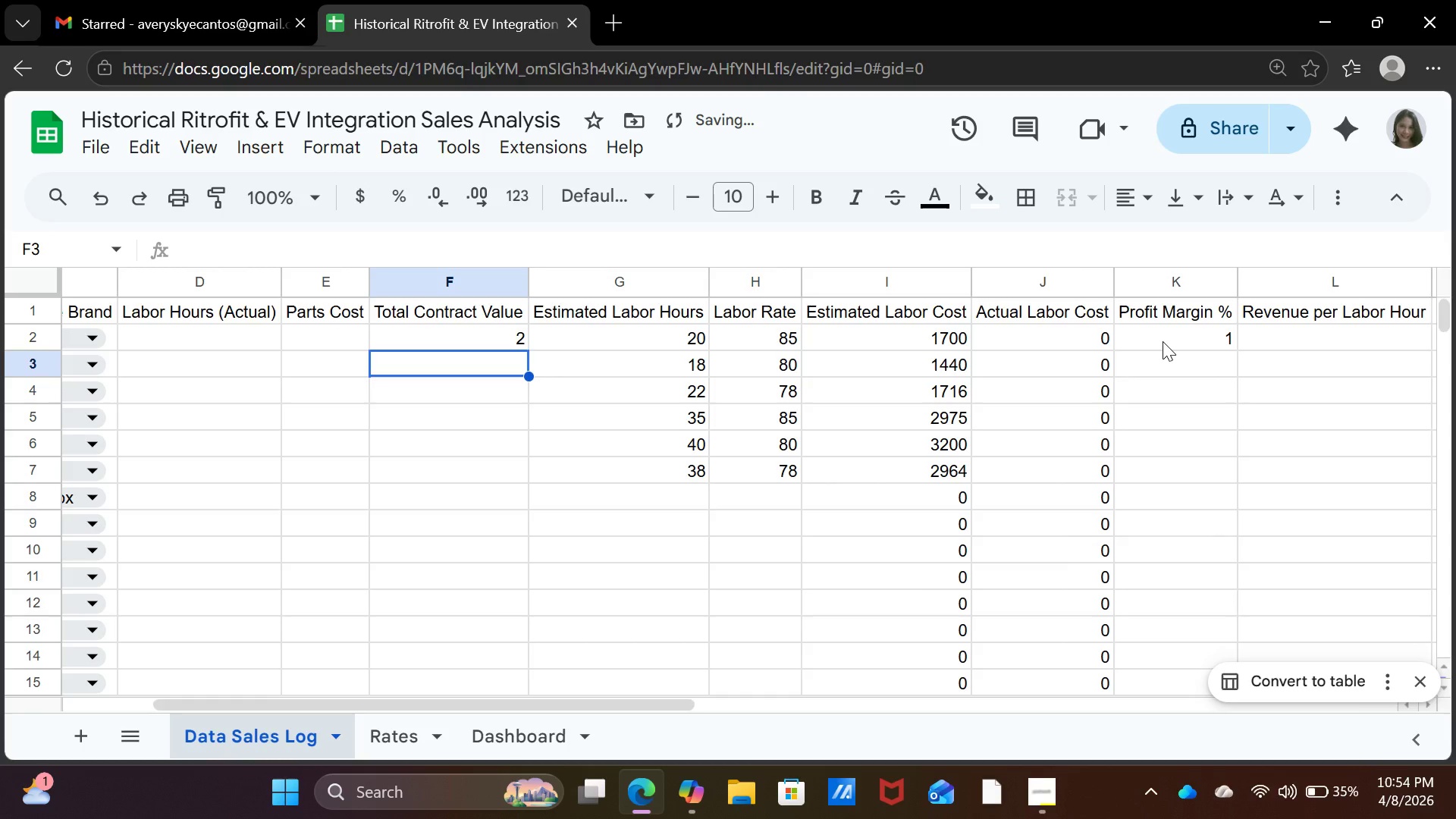 
key(ArrowUp)
 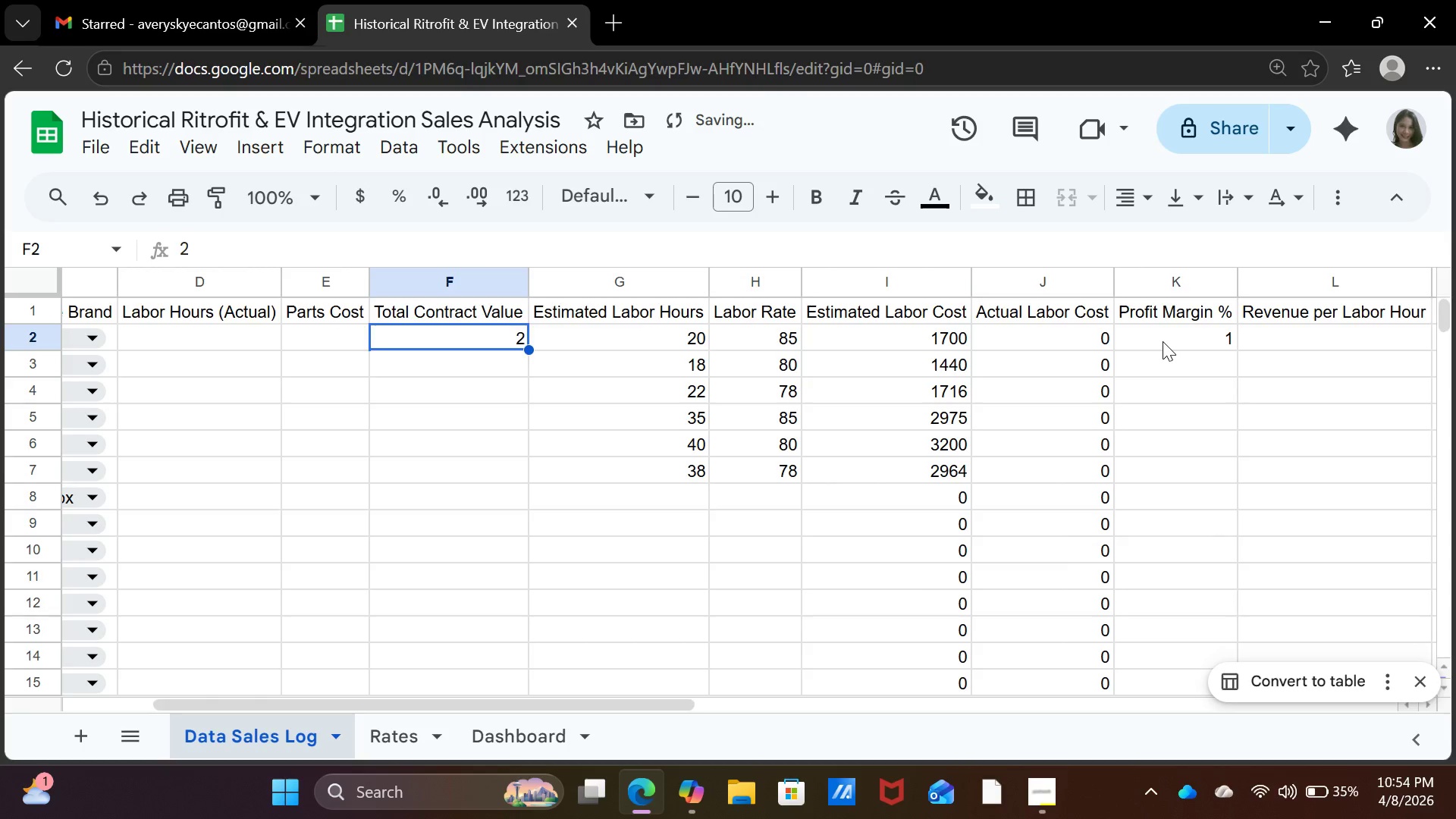 
key(ArrowRight)
 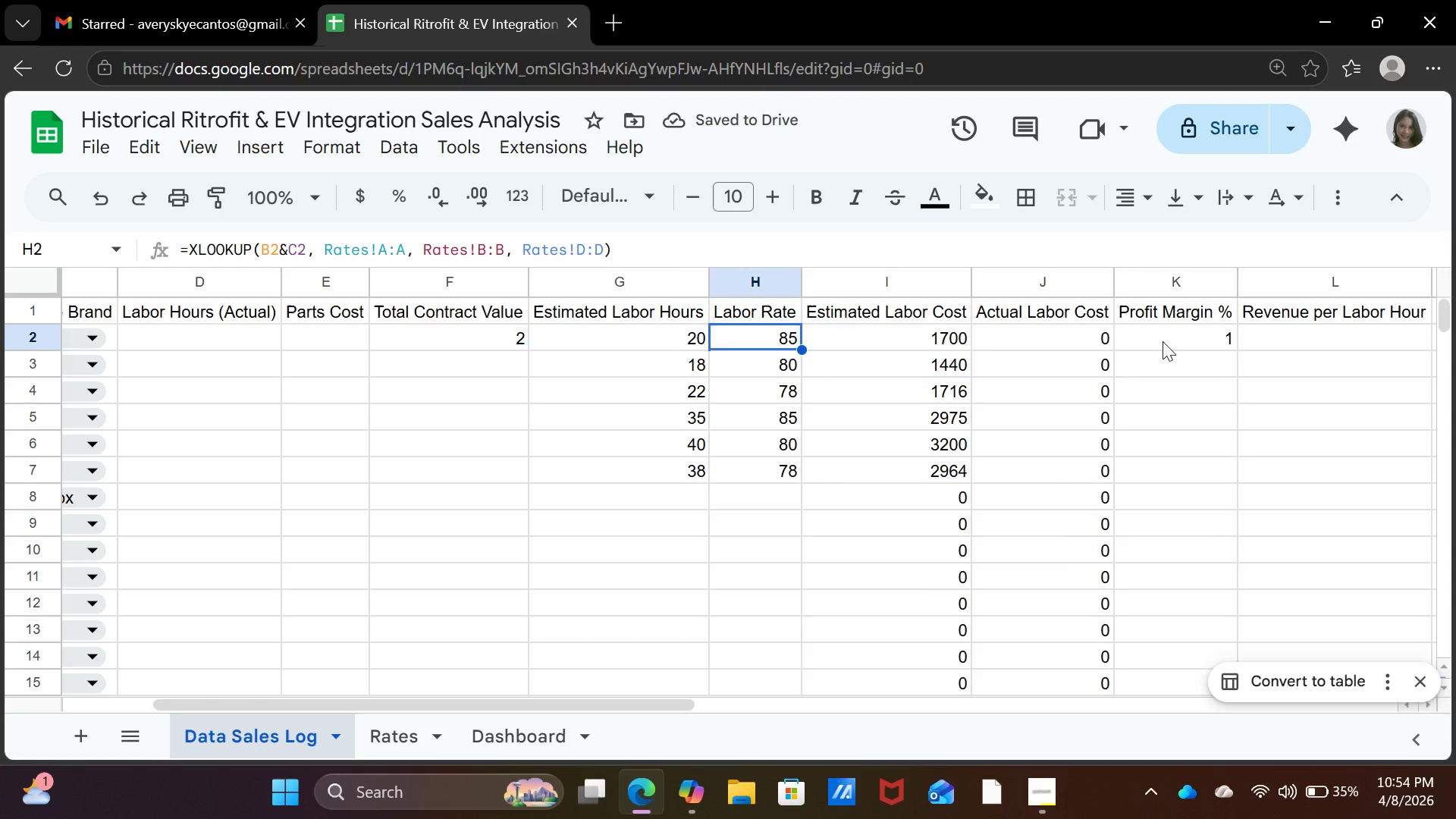 
key(ArrowRight)
 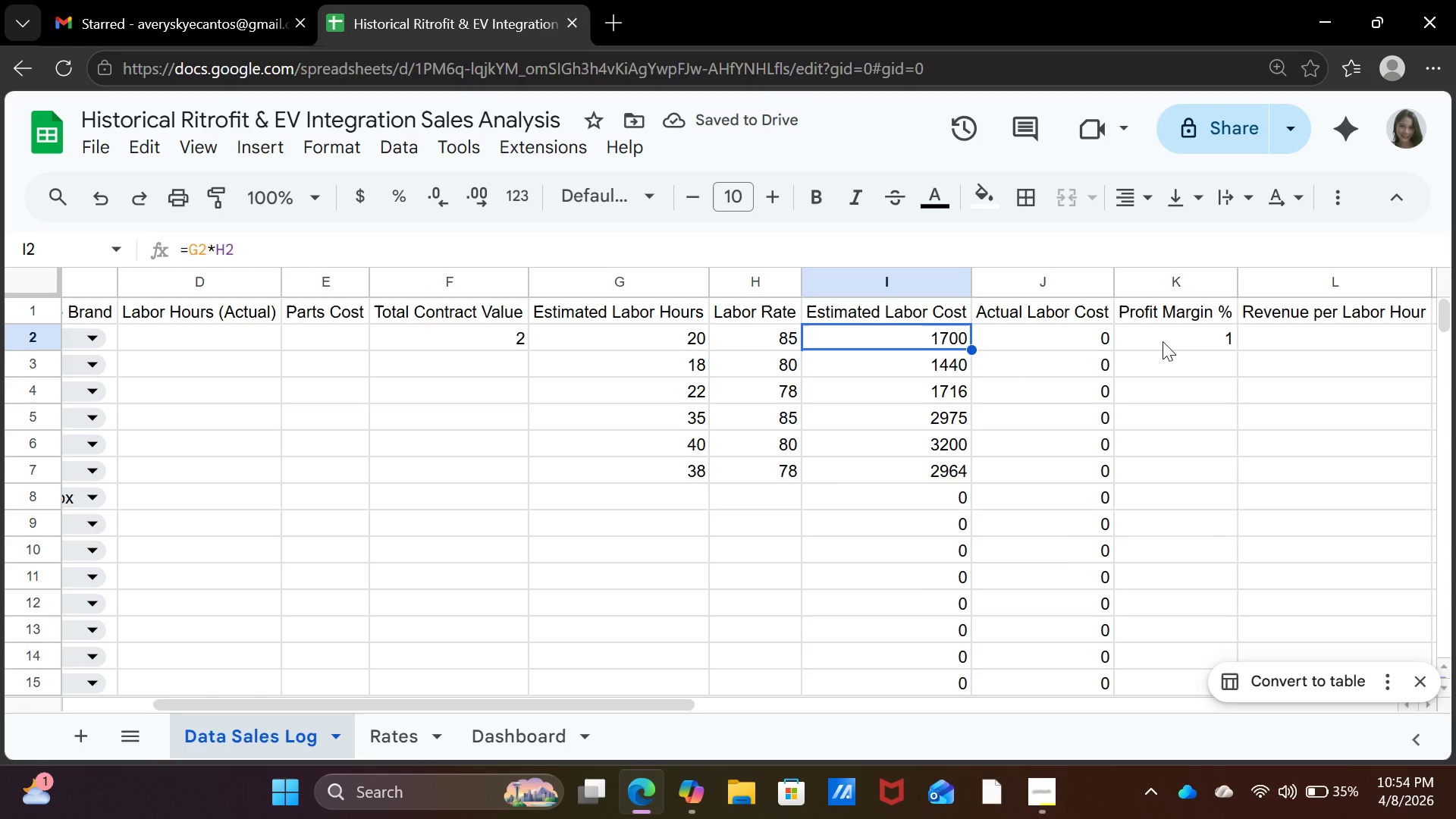 
key(ArrowRight)
 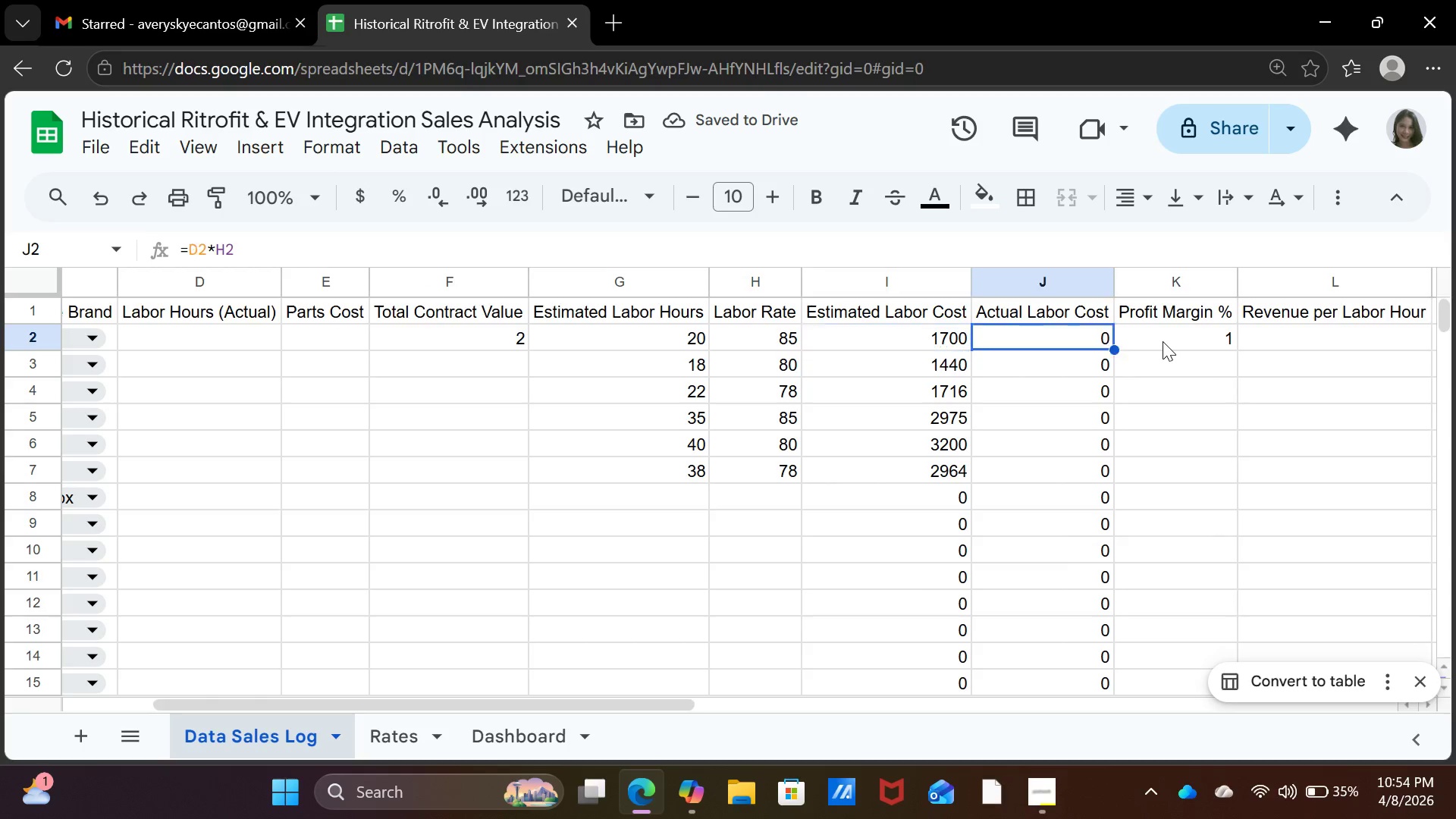 
key(ArrowRight)
 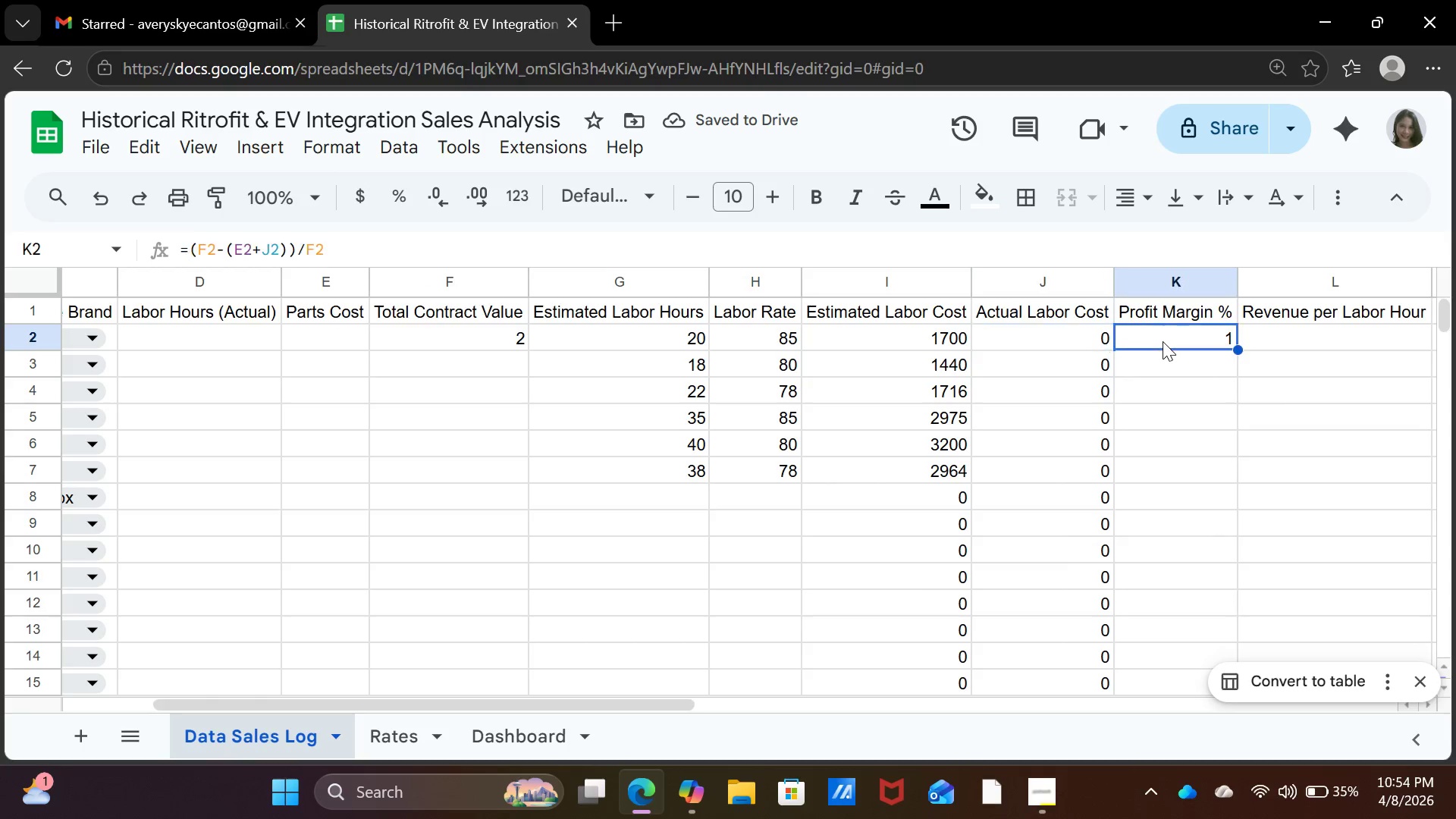 
key(ArrowRight)
 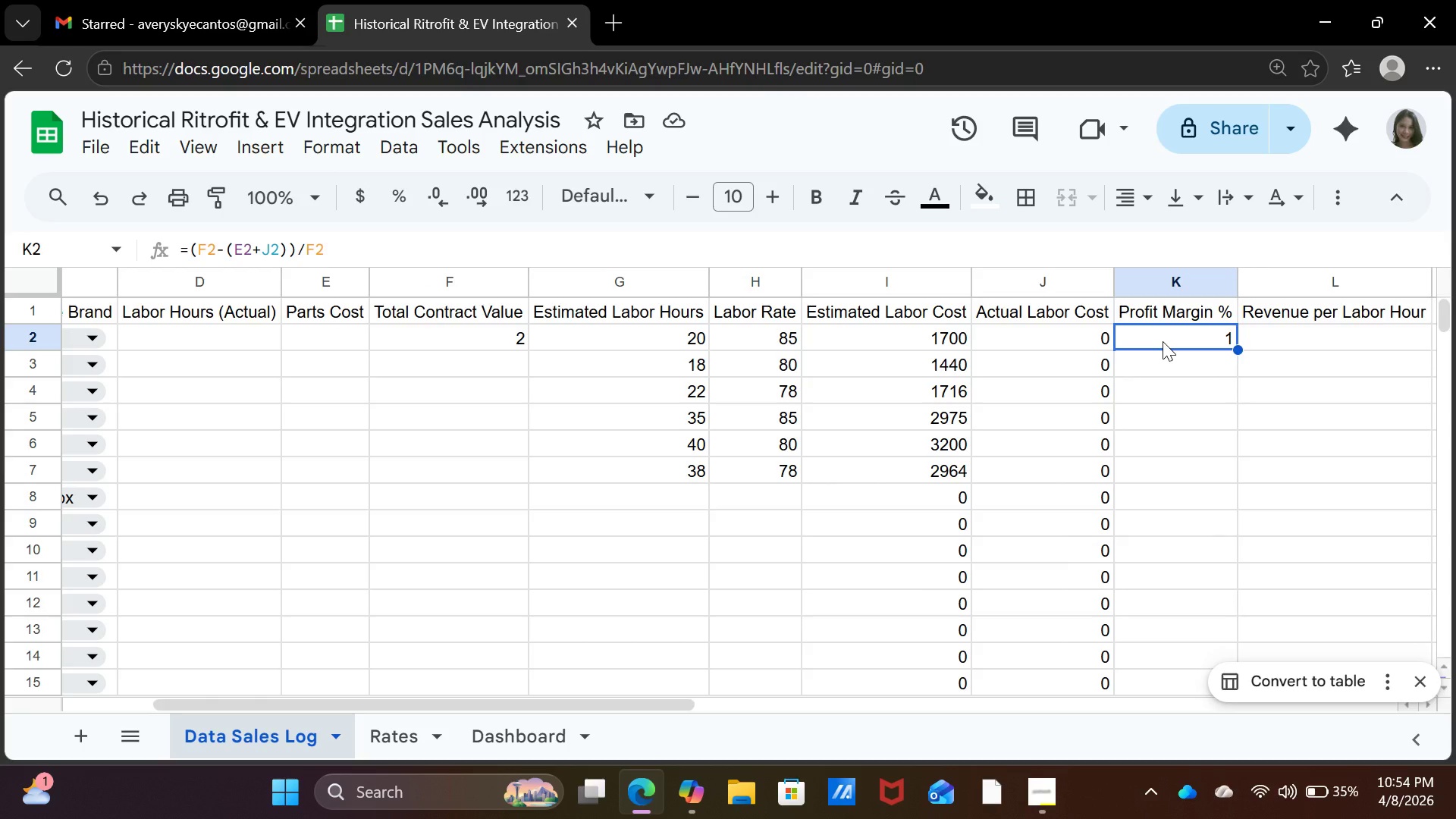 
wait(13.98)
 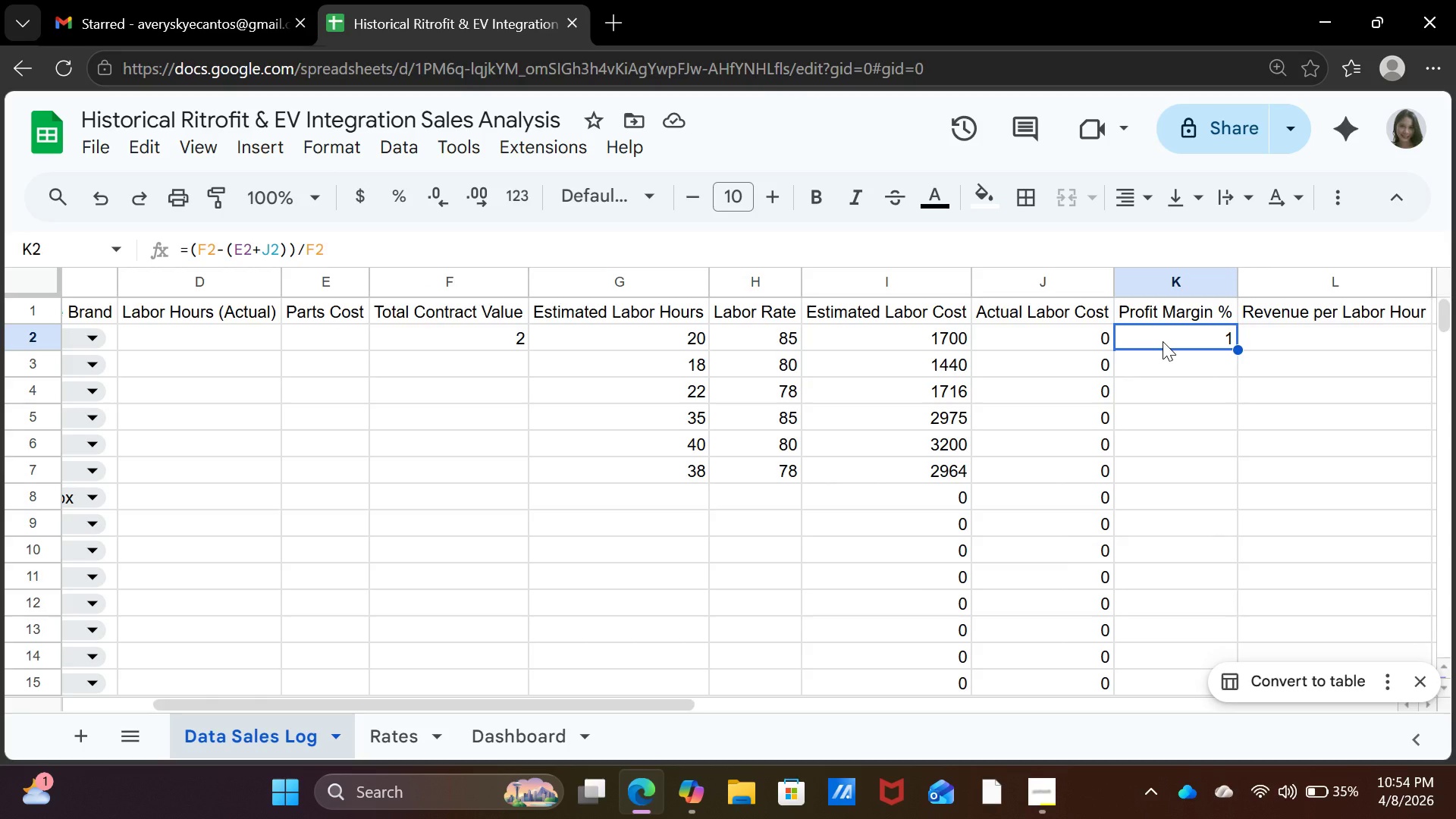 
key(ArrowRight)
 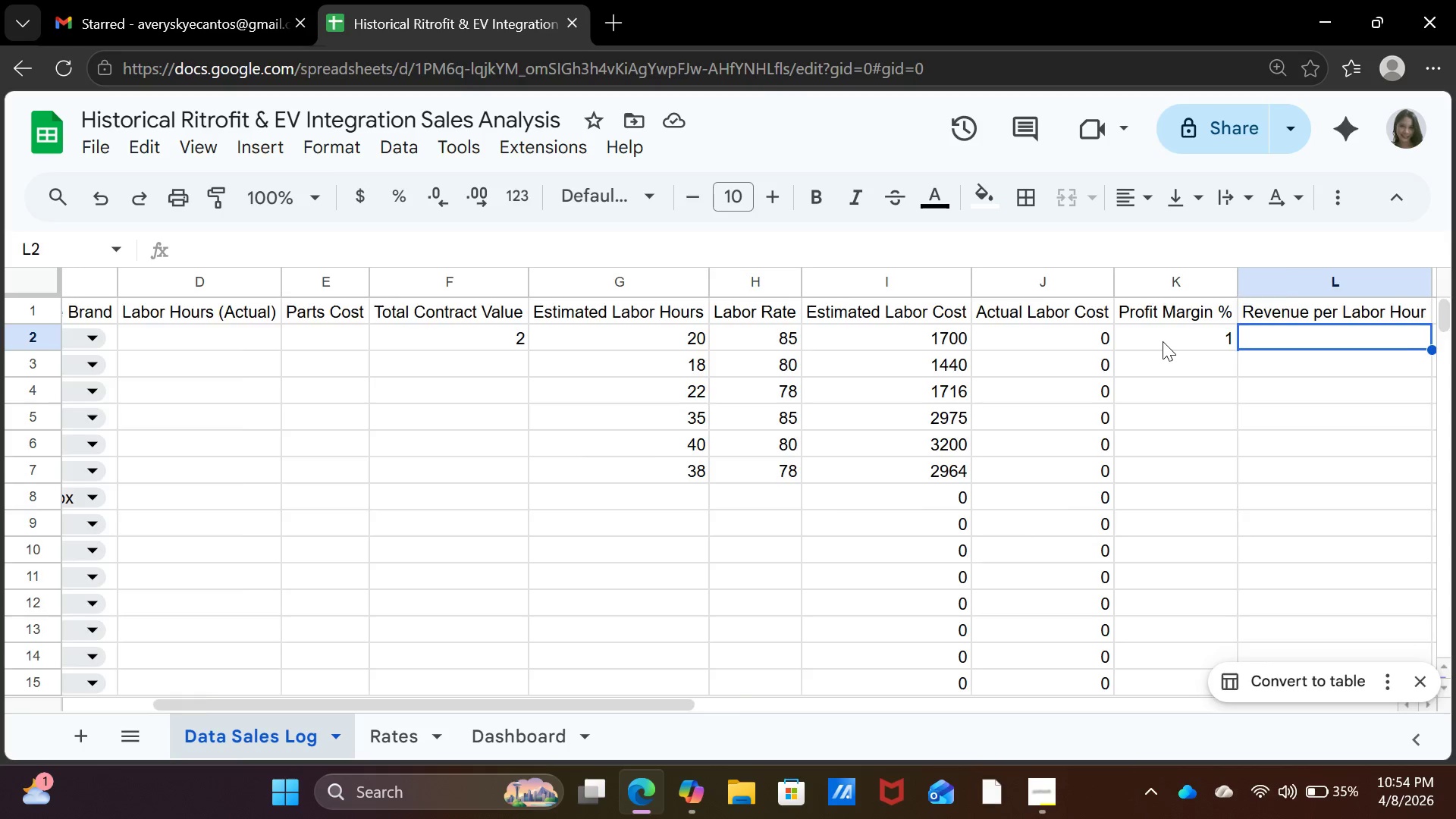 
key(ArrowRight)
 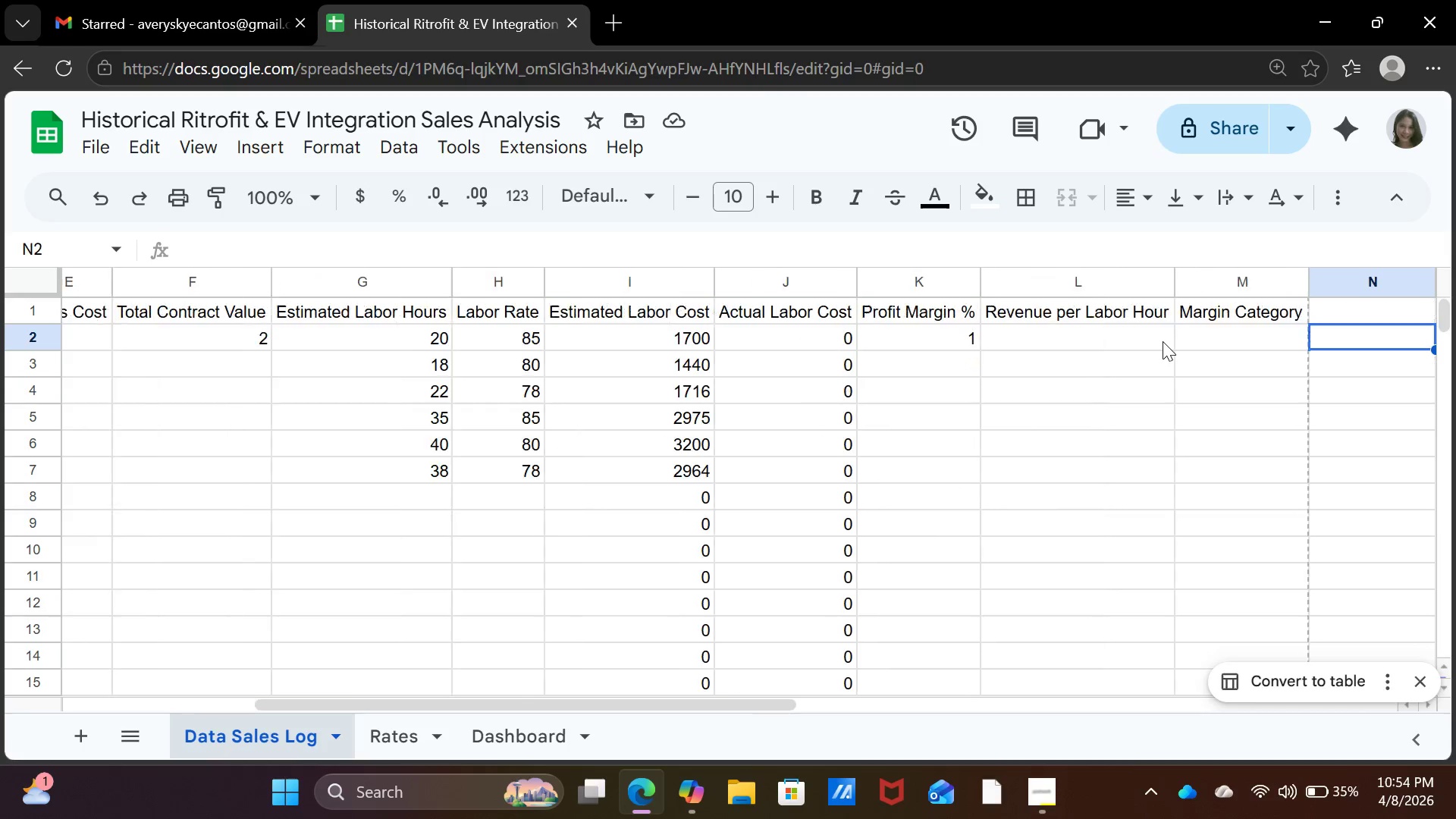 
key(ArrowRight)
 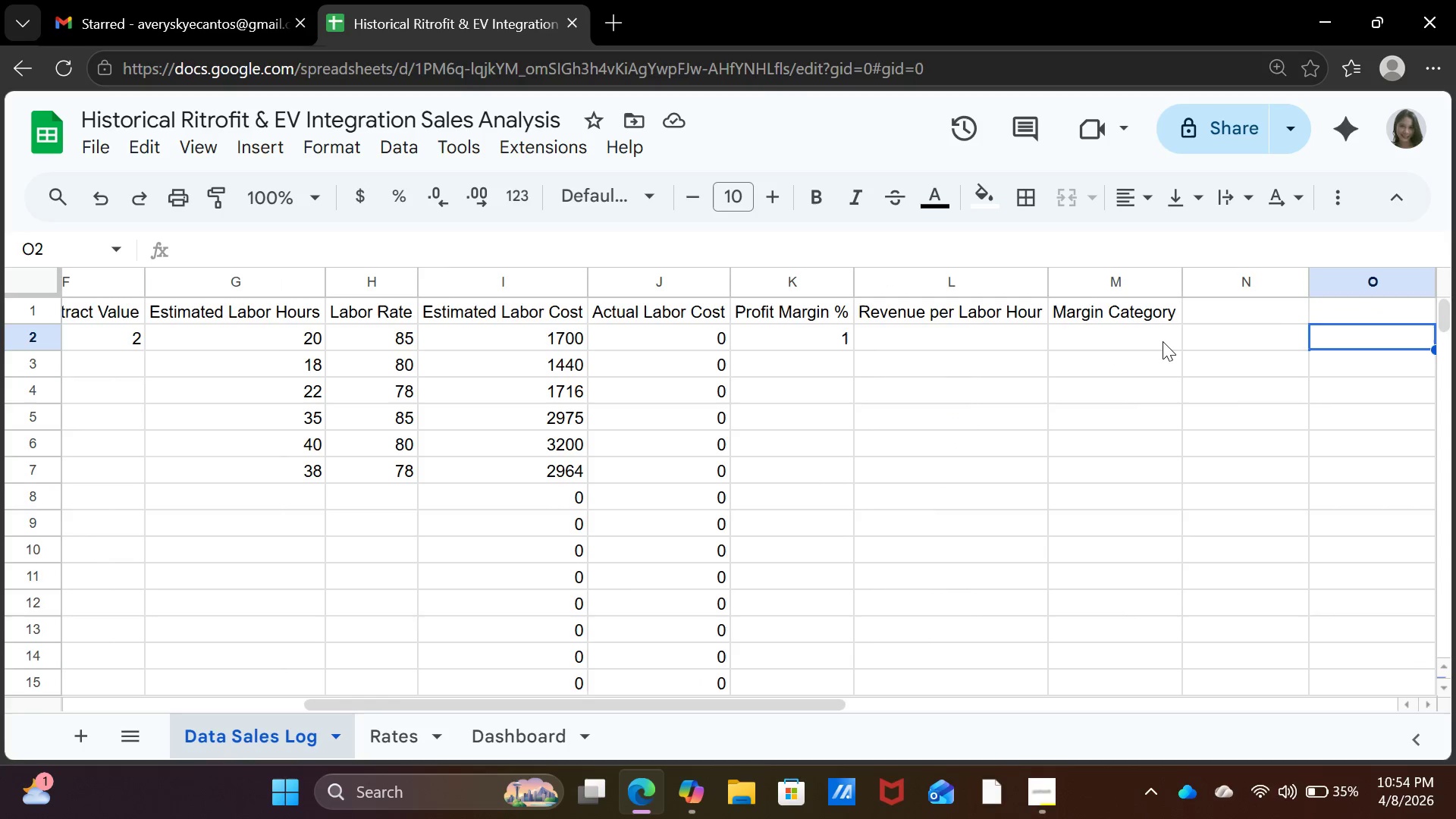 
key(ArrowRight)
 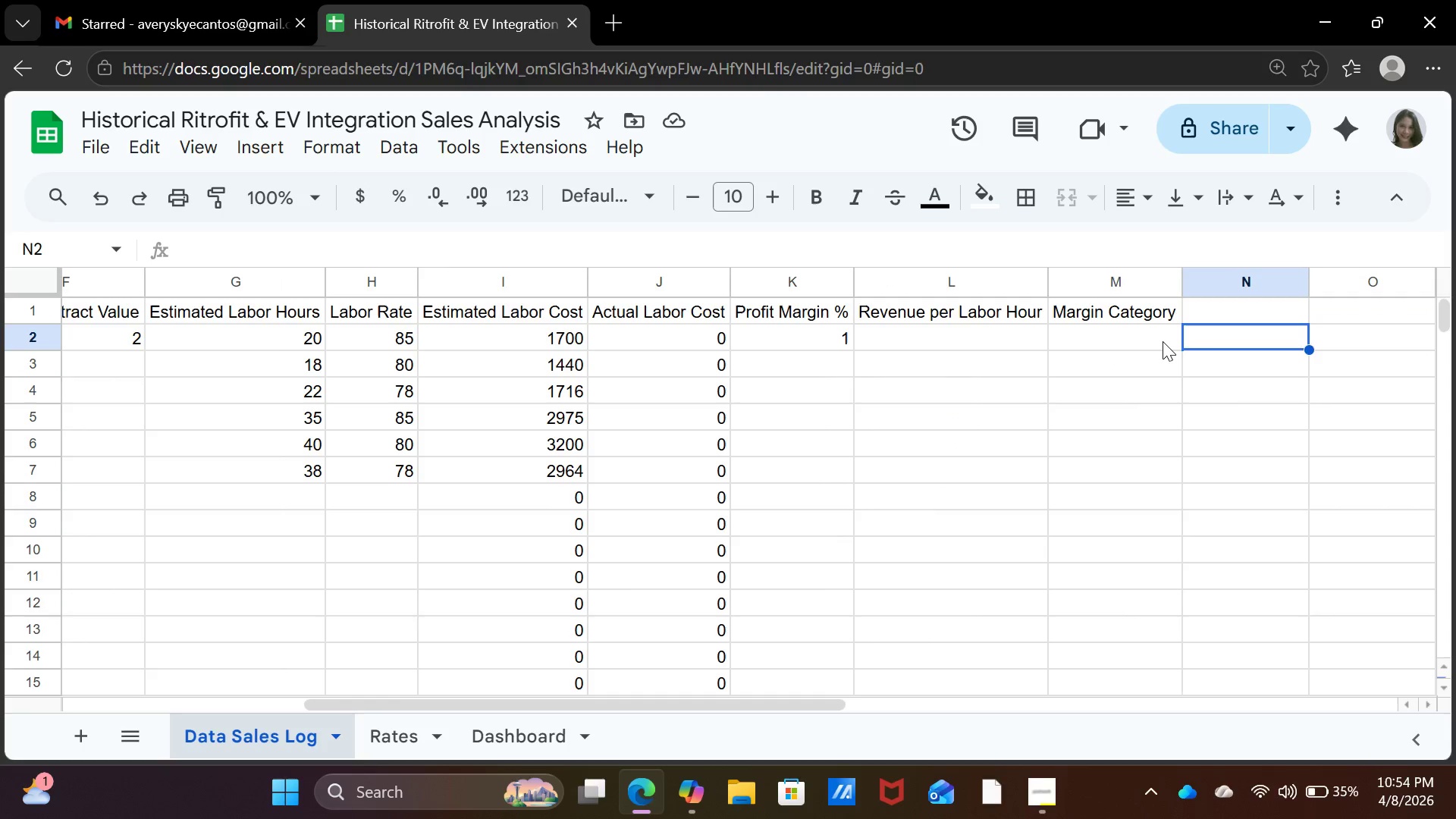 
key(ArrowLeft)
 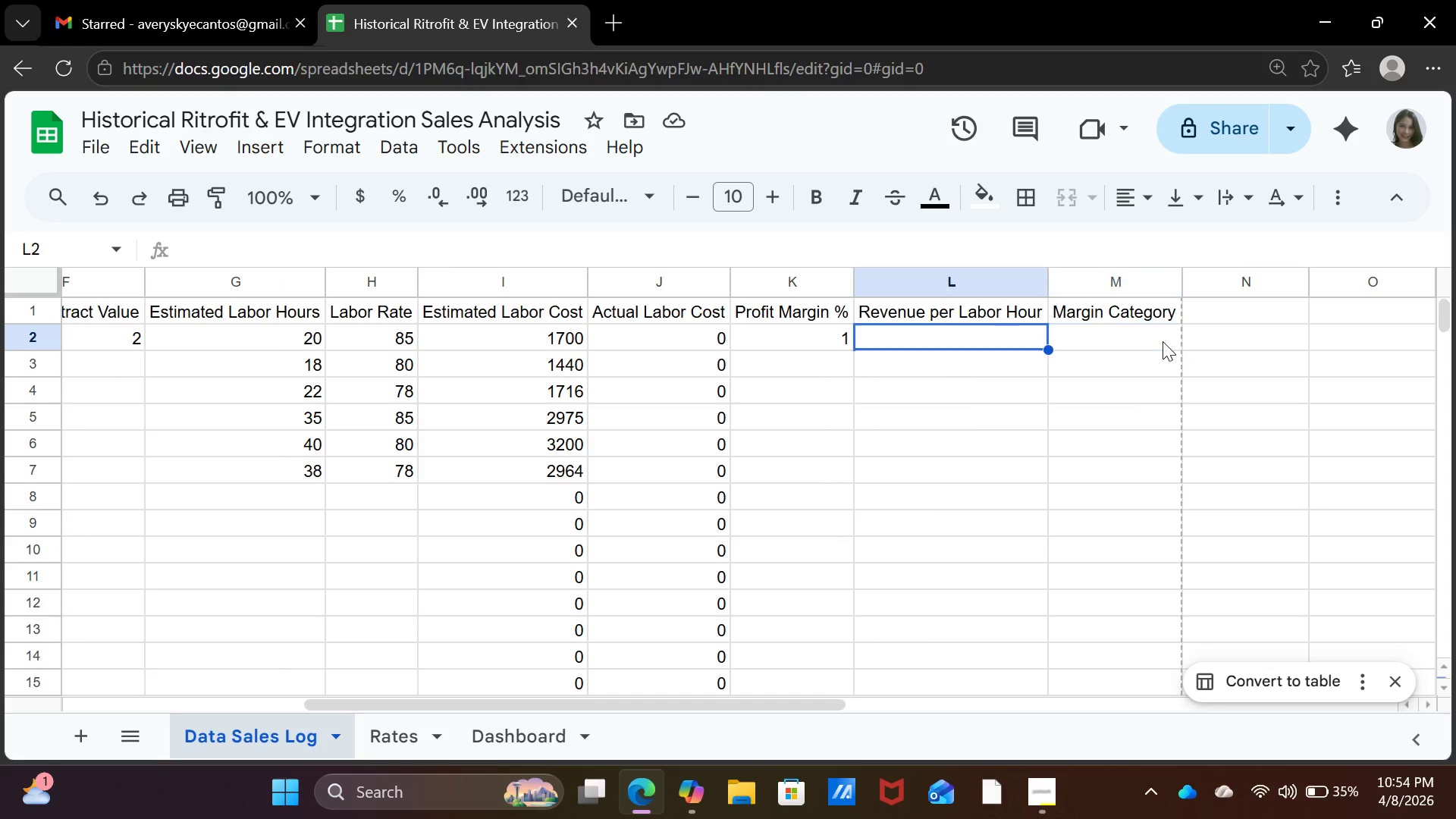 
key(ArrowLeft)
 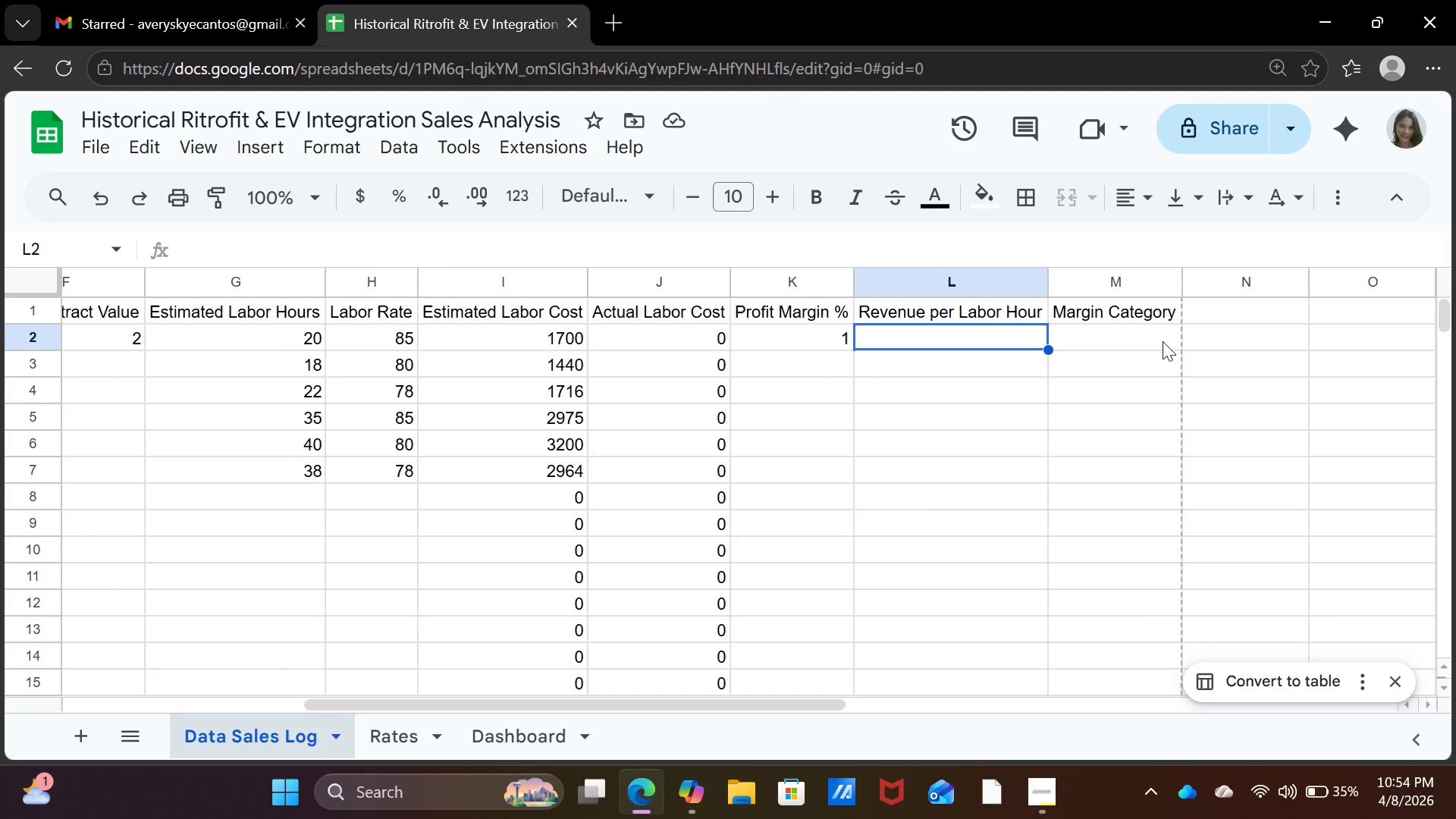 
key(ArrowLeft)
 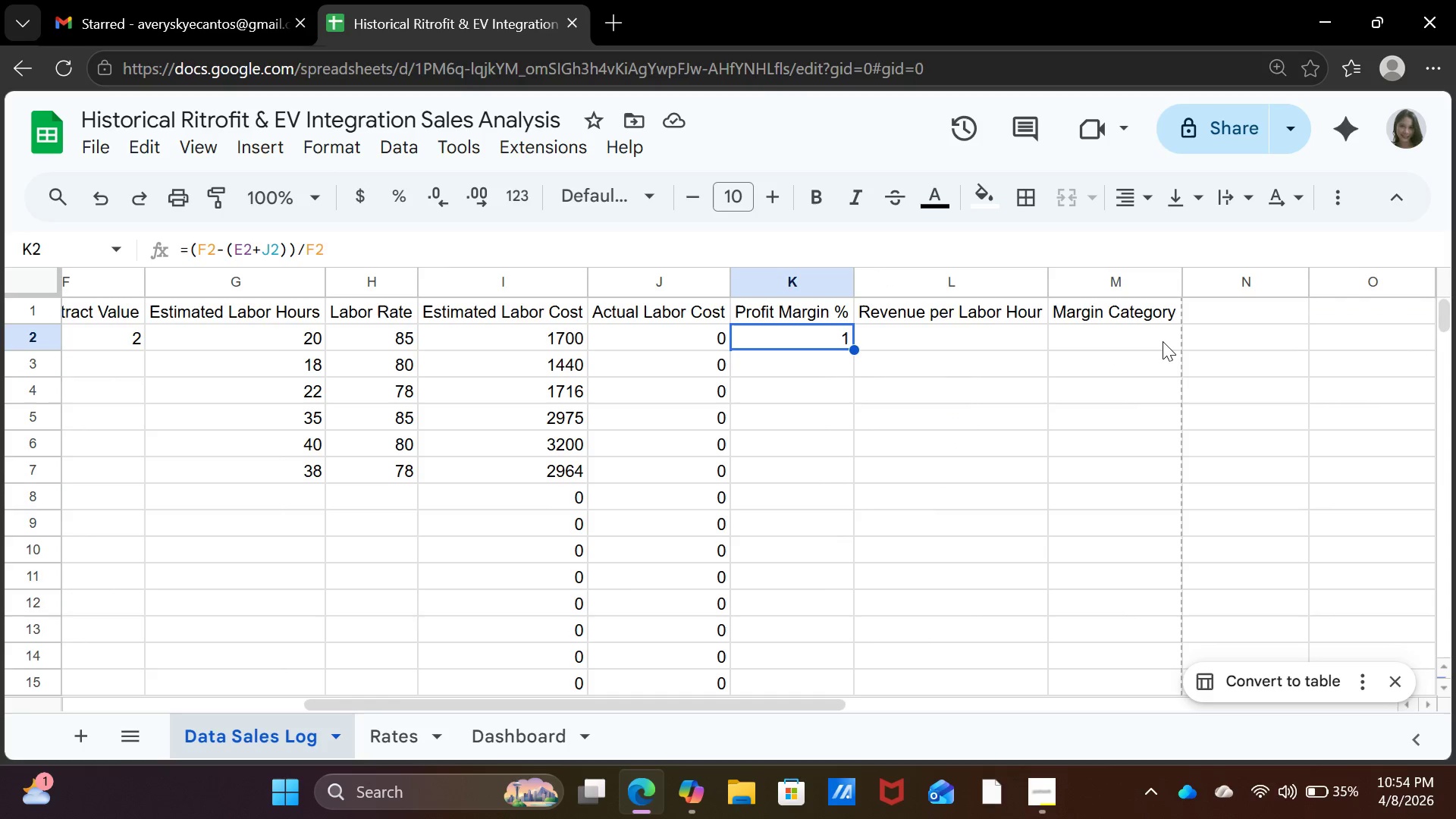 
key(ArrowLeft)
 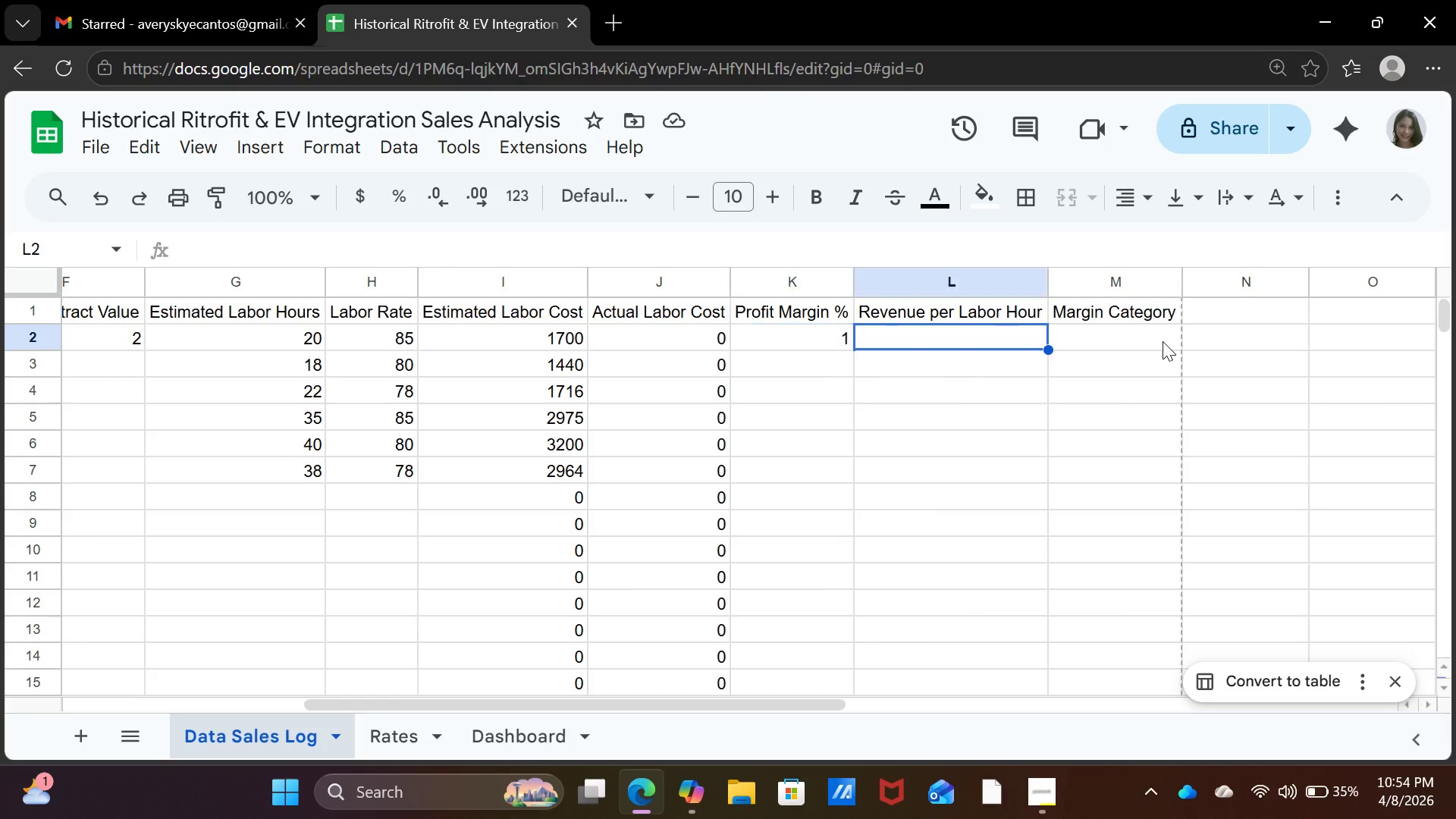 
key(ArrowRight)
 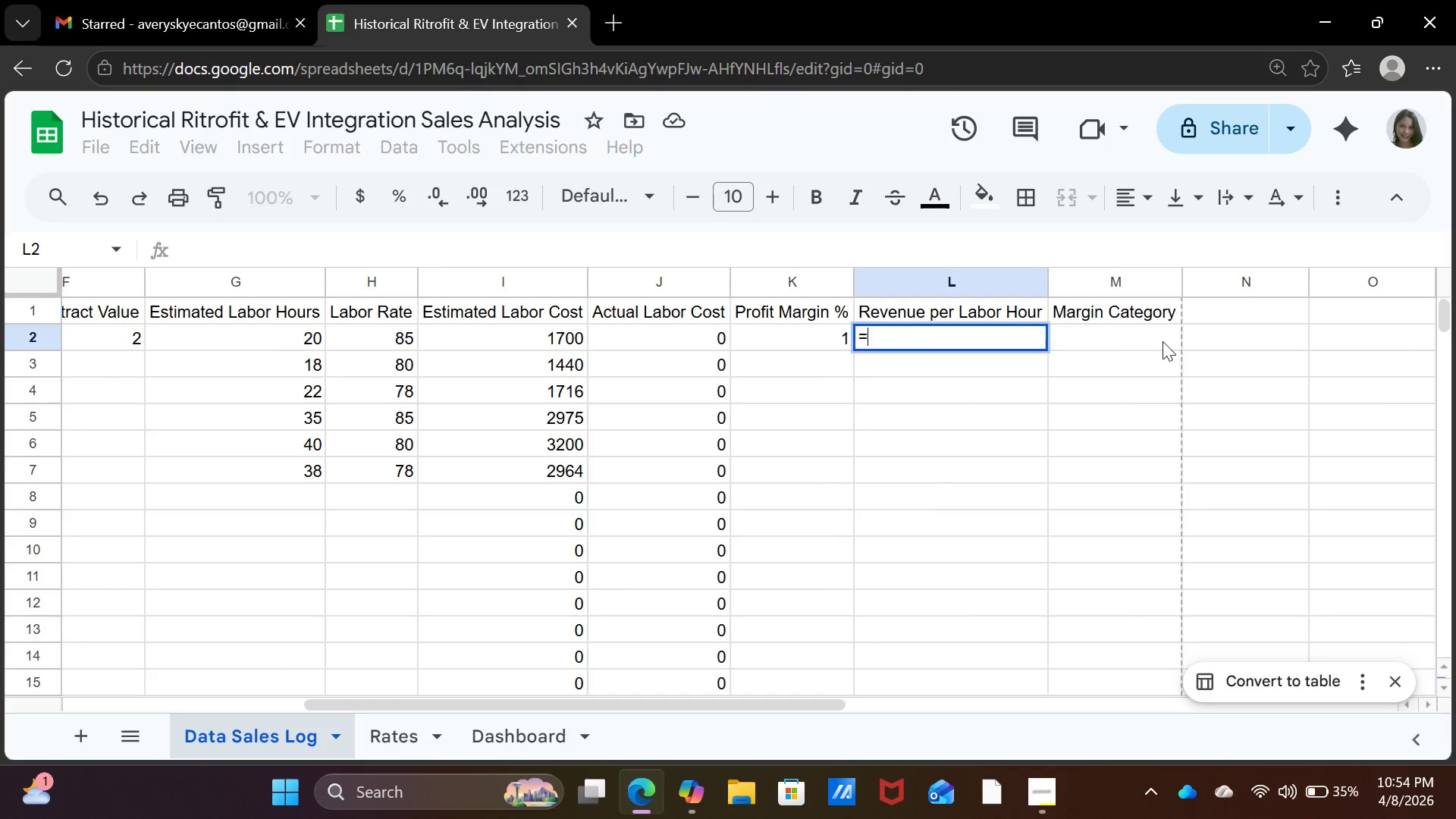 
key(Equal)
 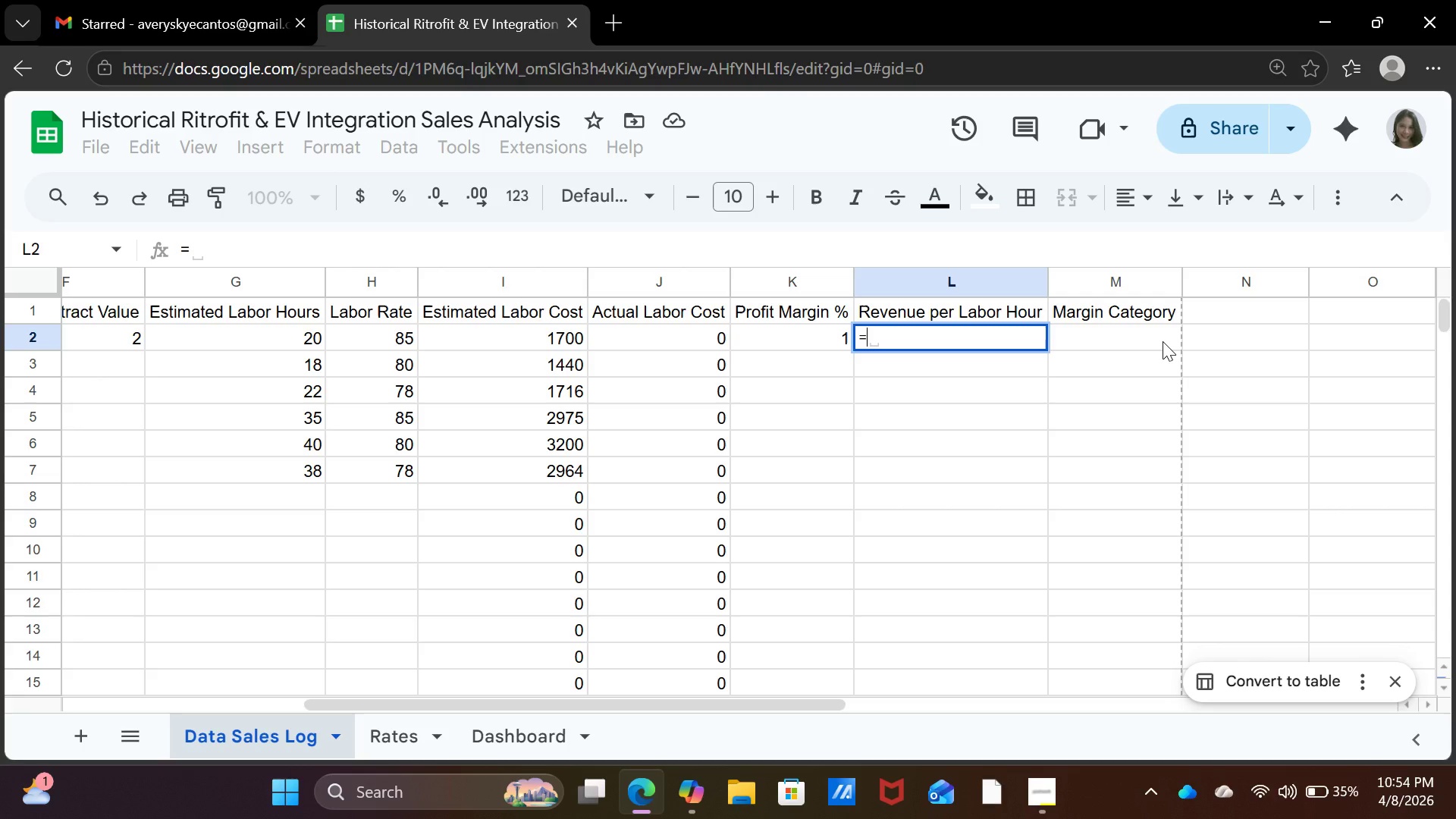 
type(f2/d2)
 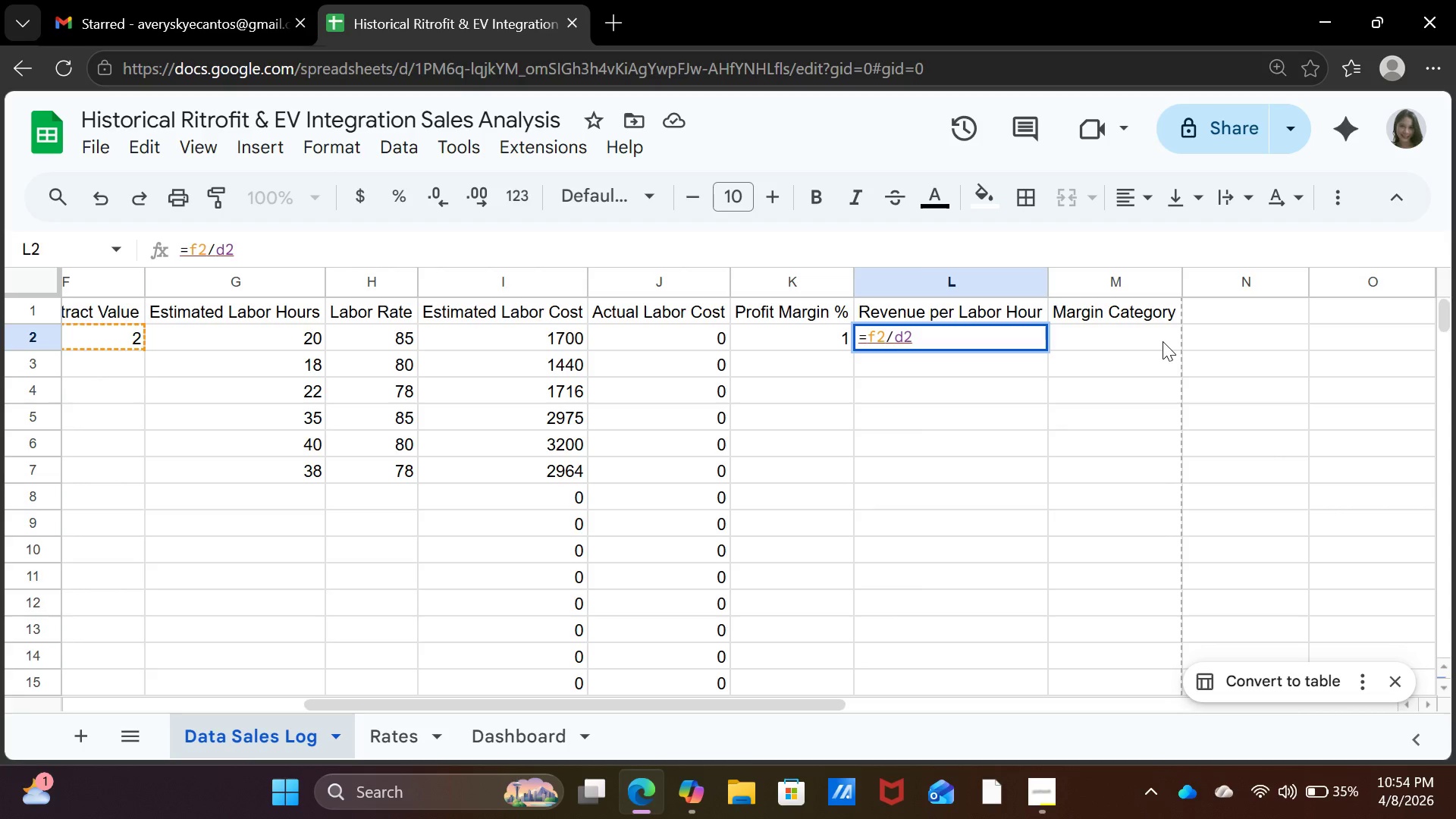 
key(Enter)
 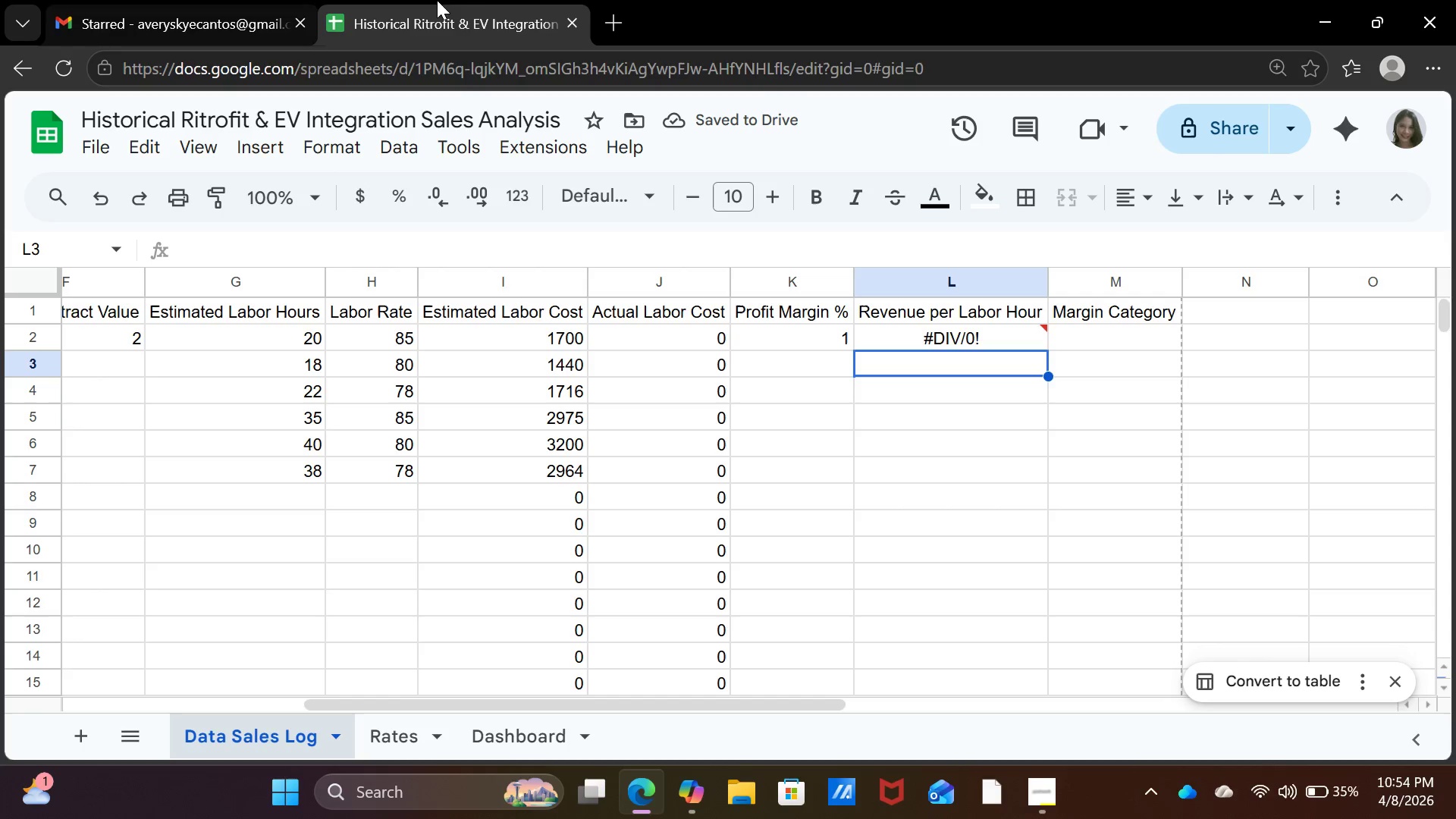 
left_click([945, 330])
 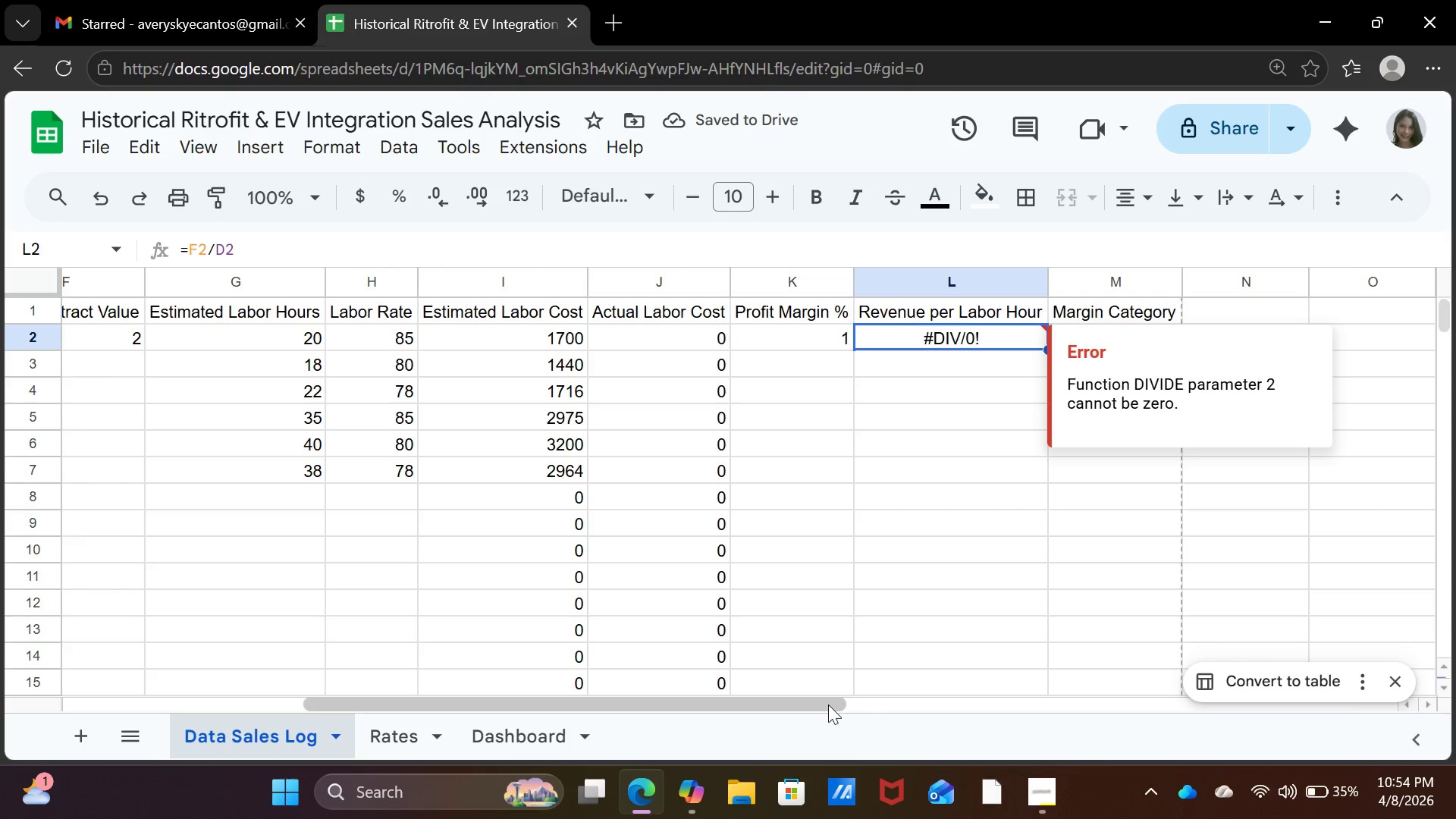 
left_click_drag(start_coordinate=[824, 704], to_coordinate=[676, 709])
 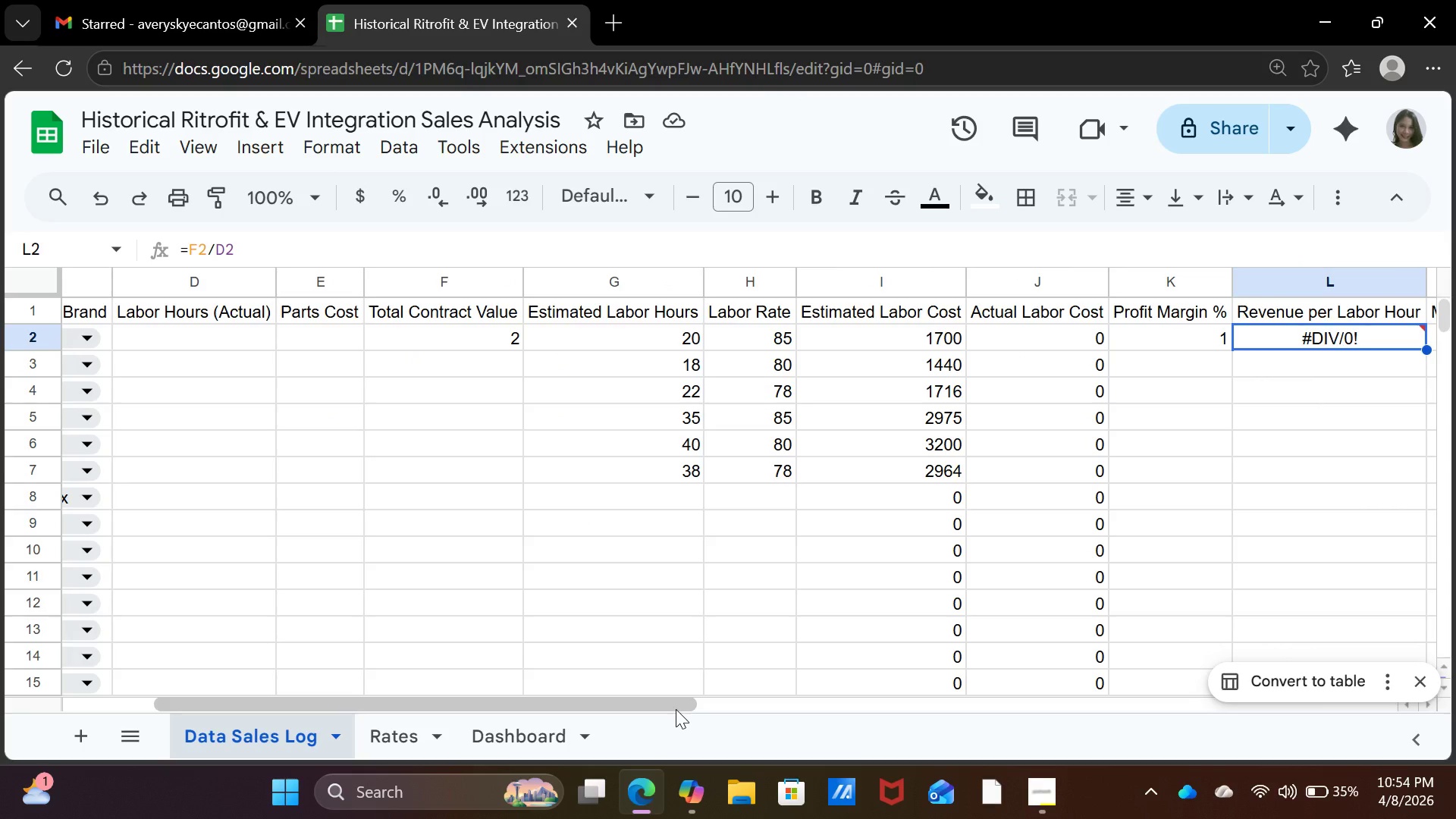 
left_click_drag(start_coordinate=[676, 709], to_coordinate=[949, 673])
 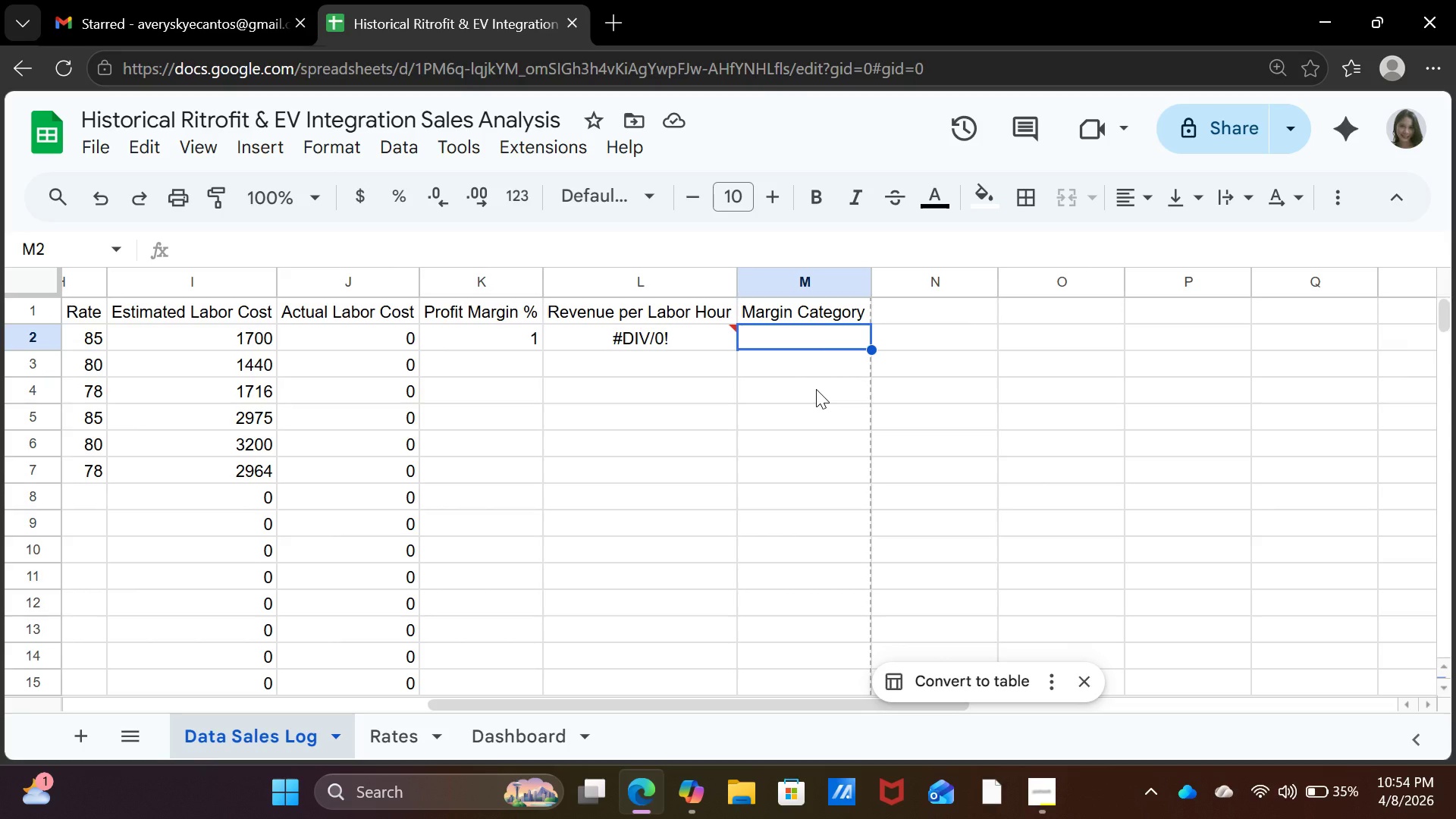 
wait(10.3)
 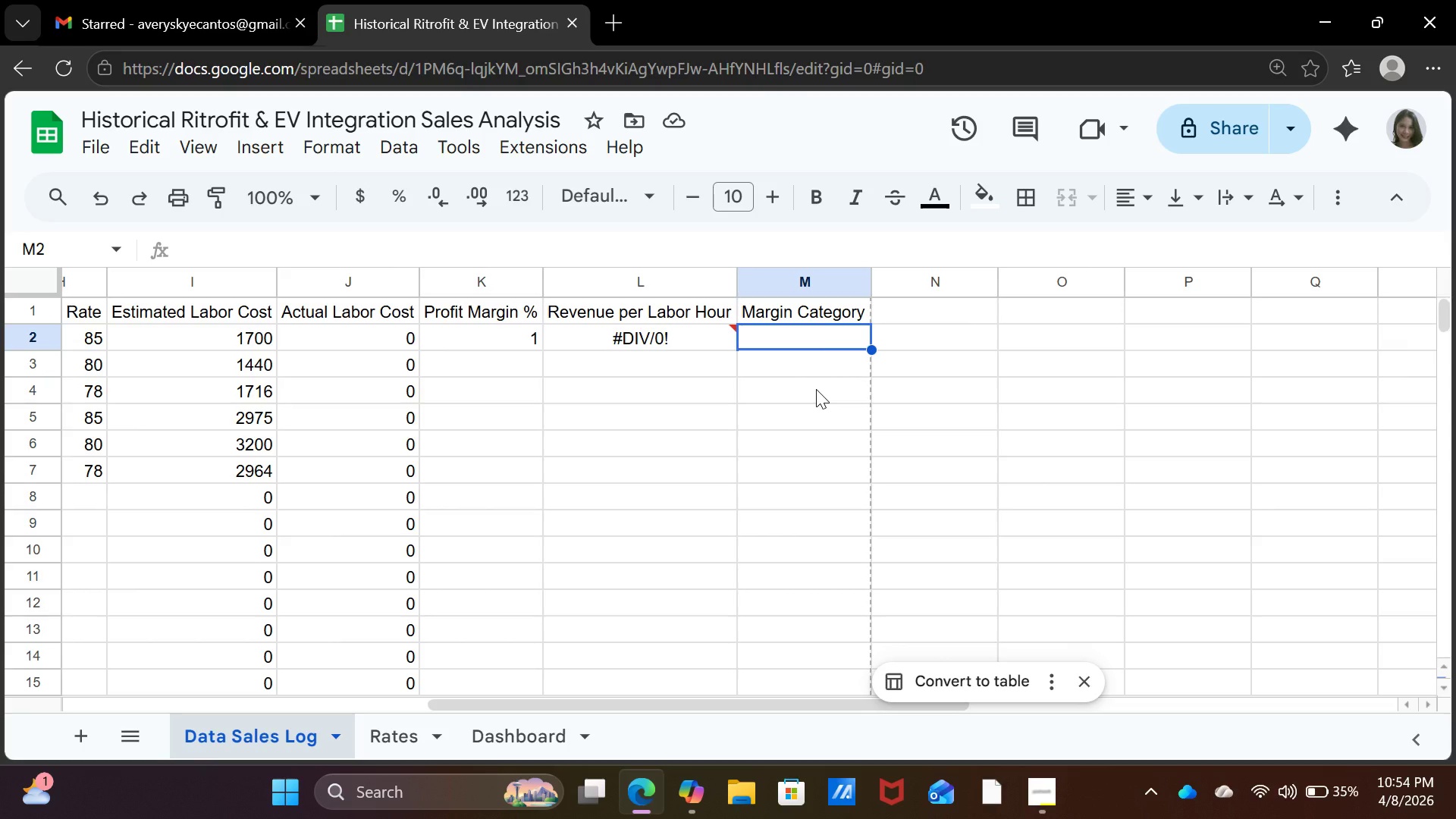 
type(=if)
 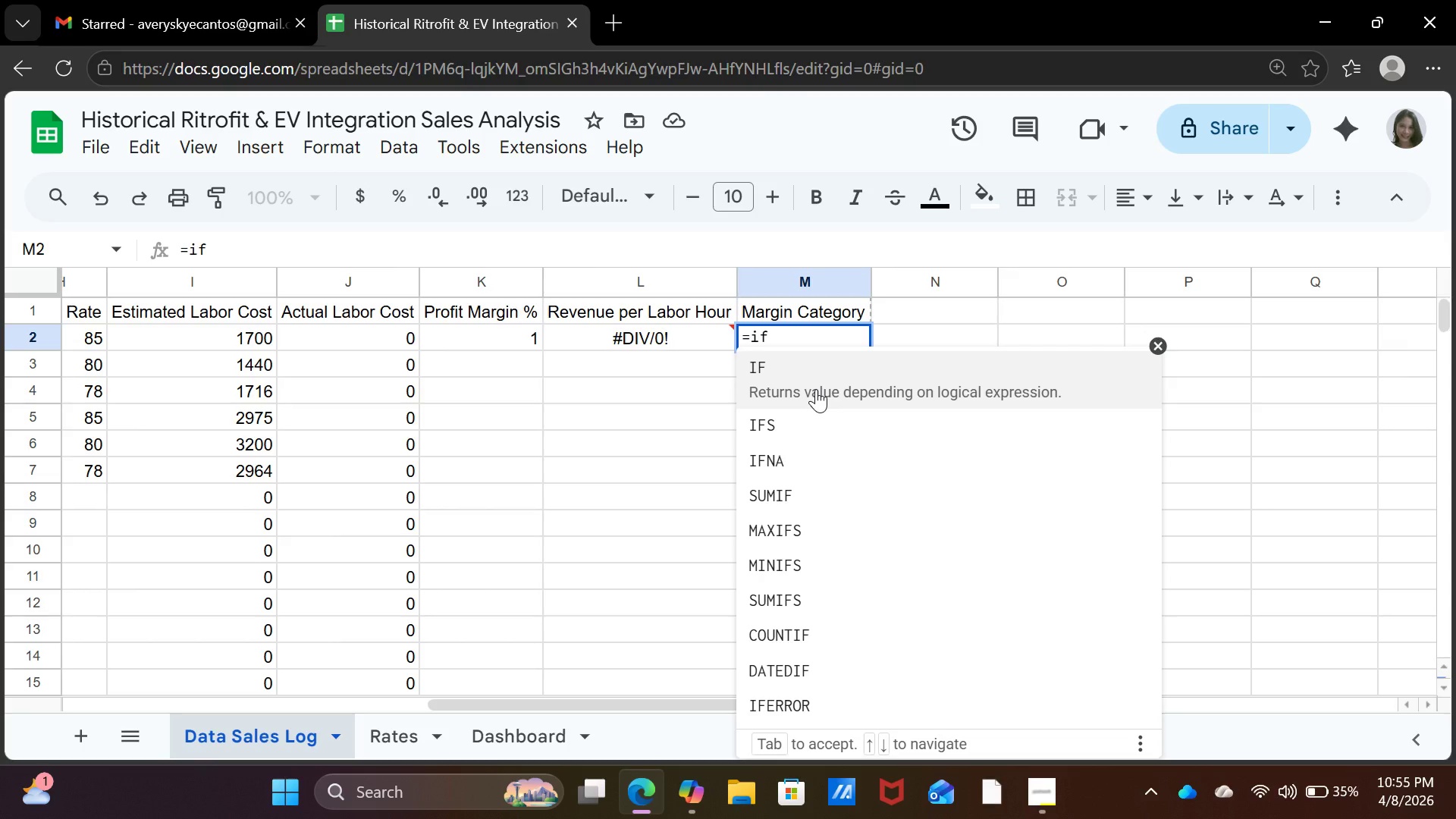 
key(Shift+9)
 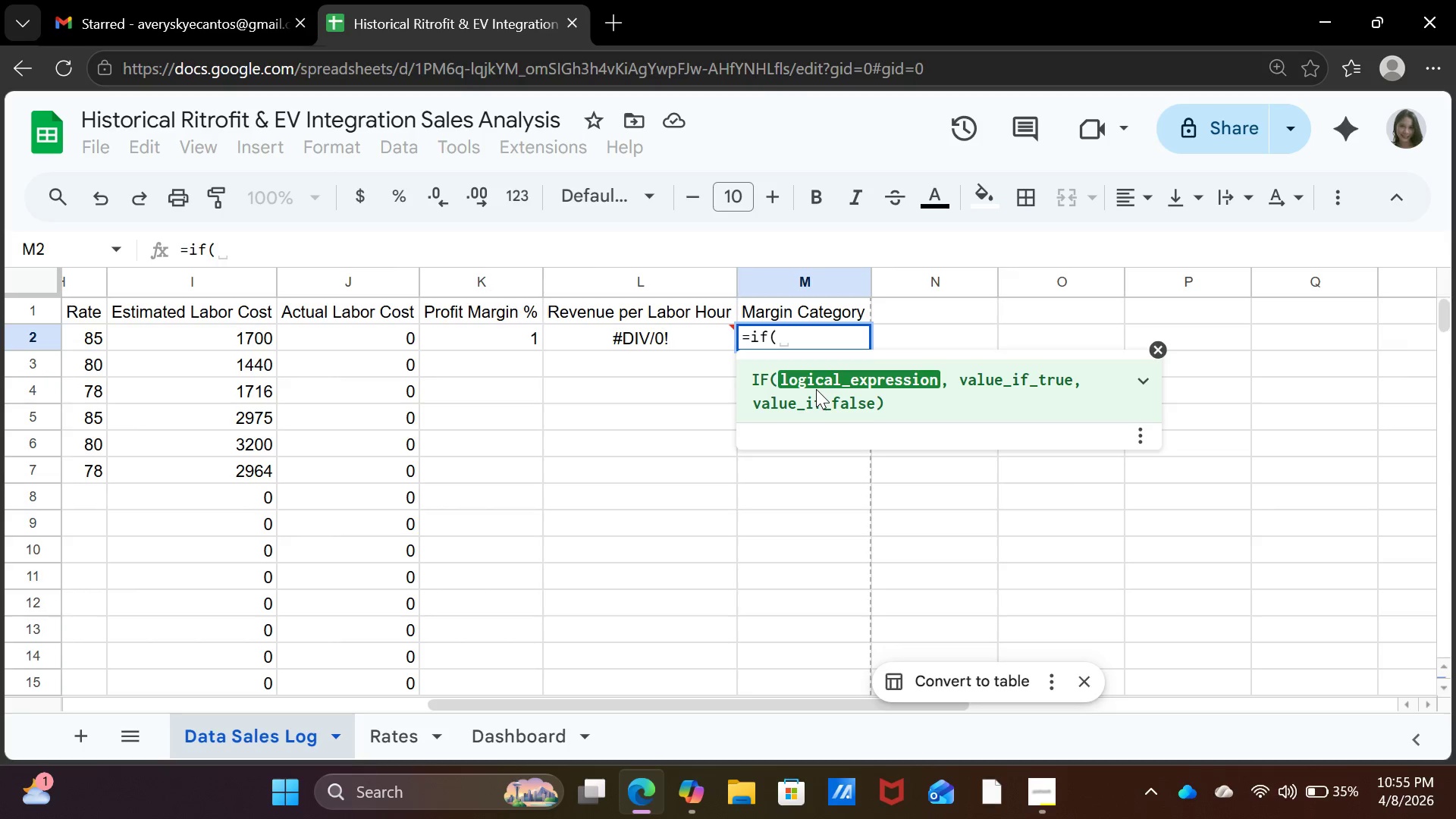 
wait(5.14)
 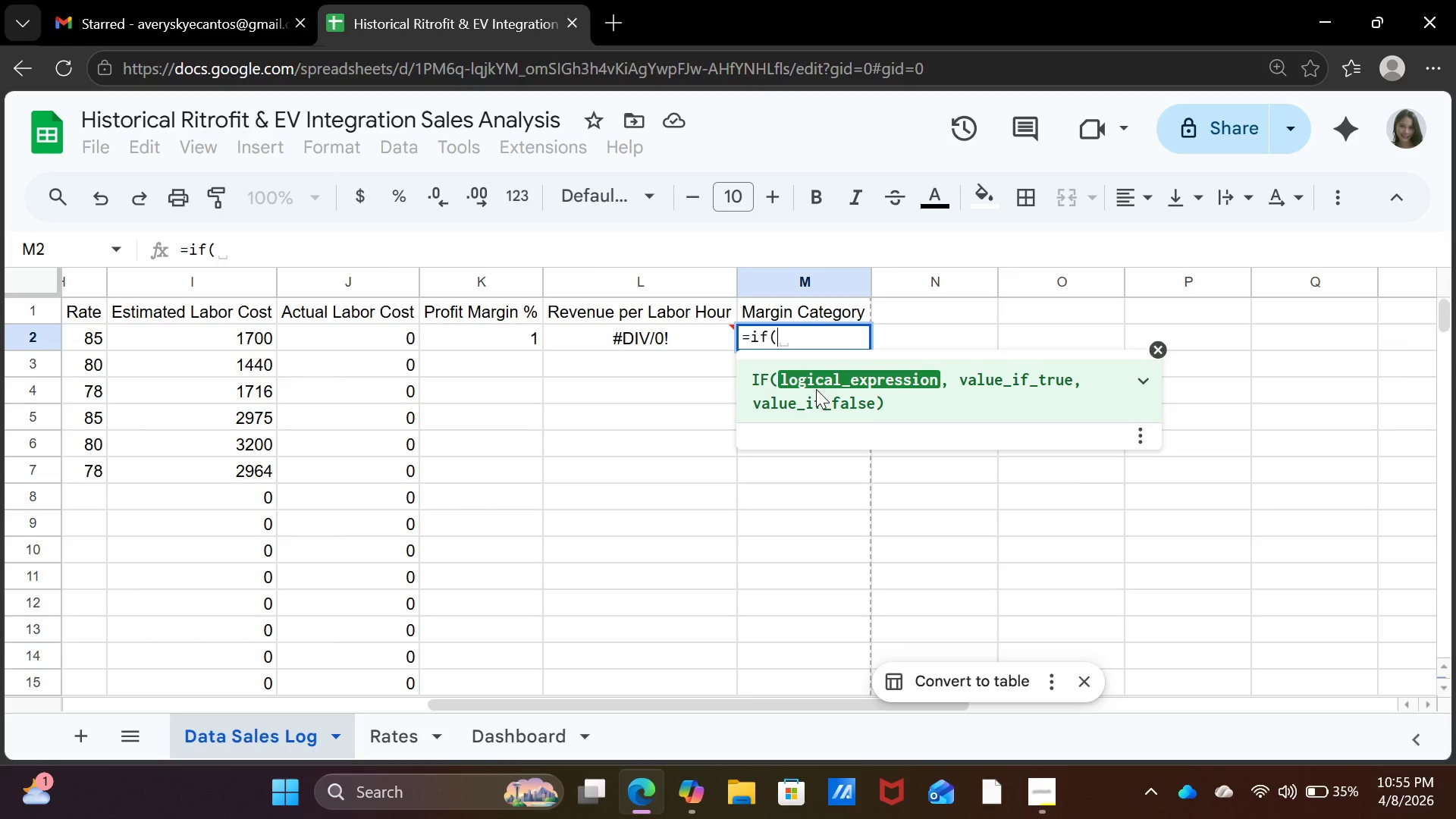 
type(k2)
 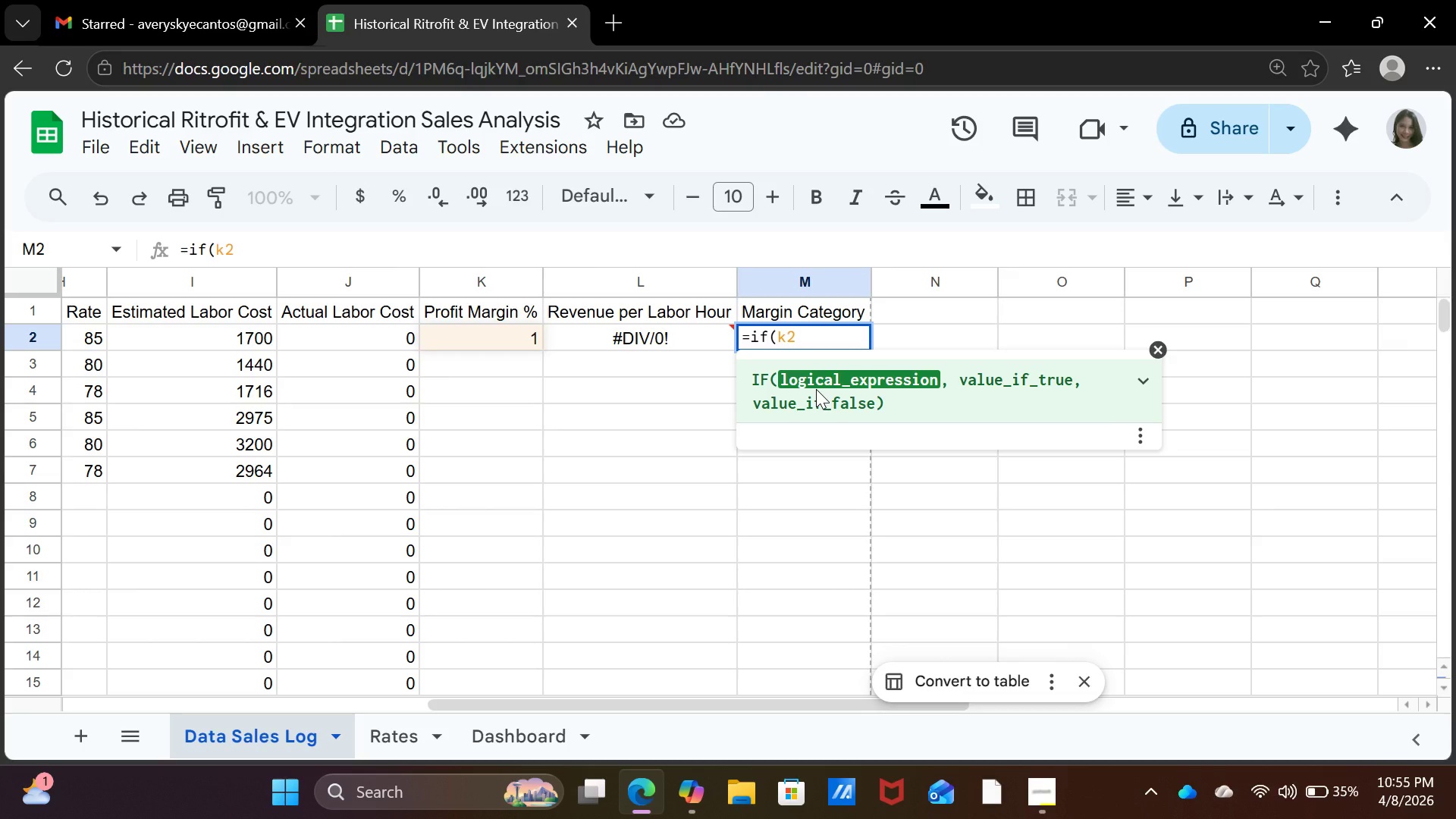 
key(Shift+Period)
 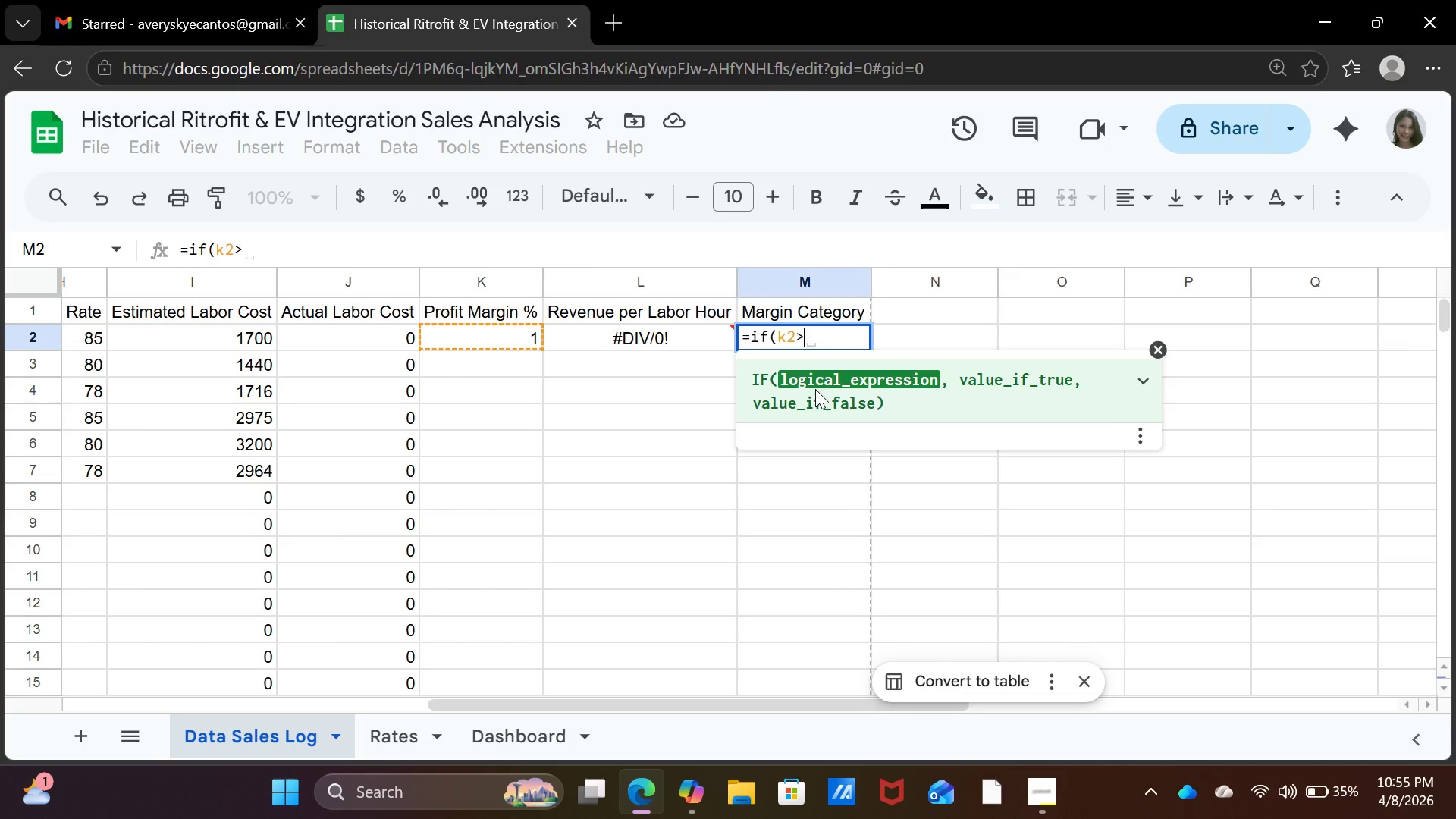 
key(Equal)
 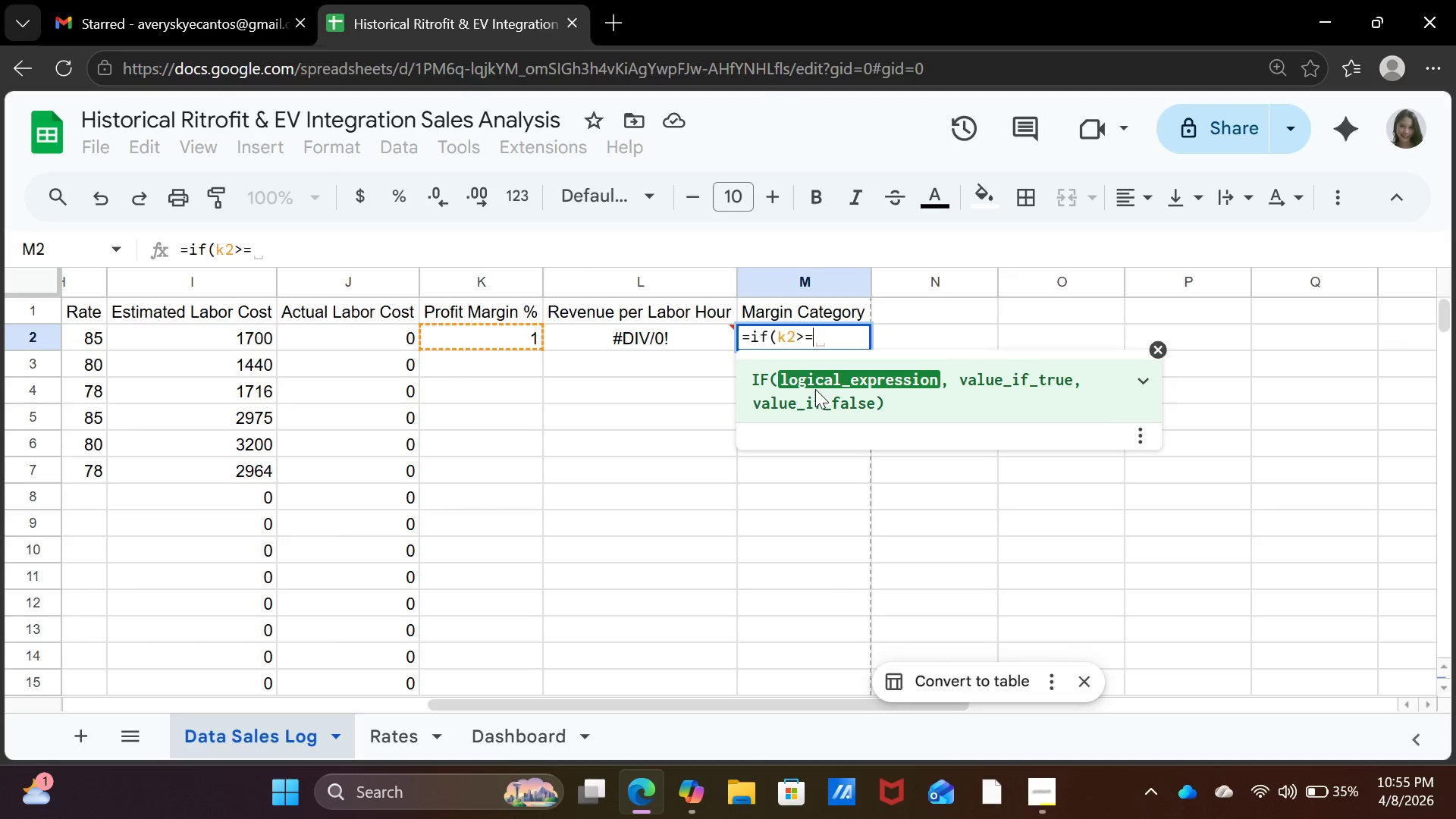 
type(0.35,')
key(Backspace)
type(:)
key(Backspace)
type("High")
key(Backspace)
type( Mrgin",":)
key(Backspace)
key(Backspace)
key(Backspace)
key(Backspace)
key(Backspace)
key(Backspace)
key(Backspace)
key(Backspace)
type(argin","l)
 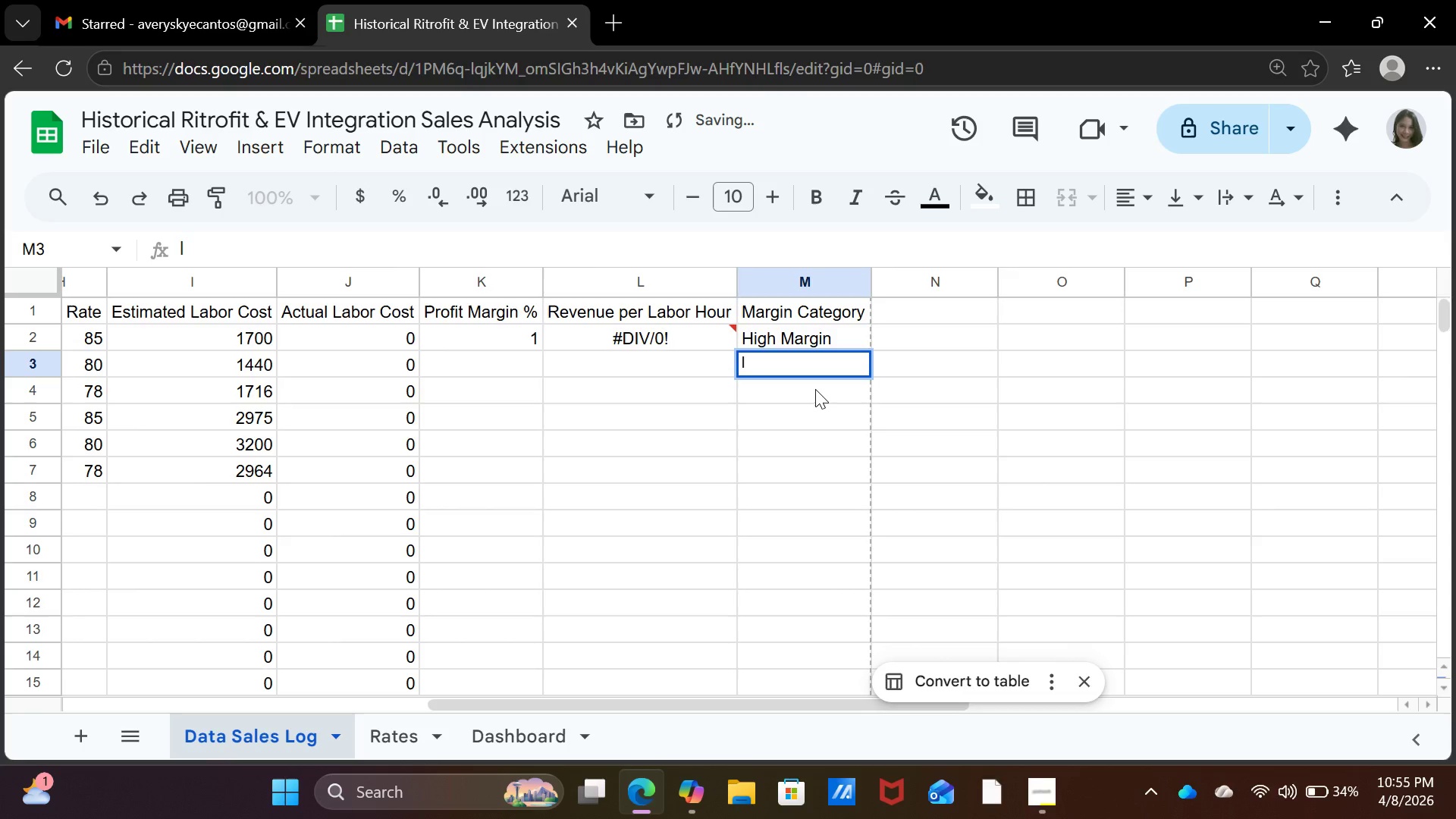 
 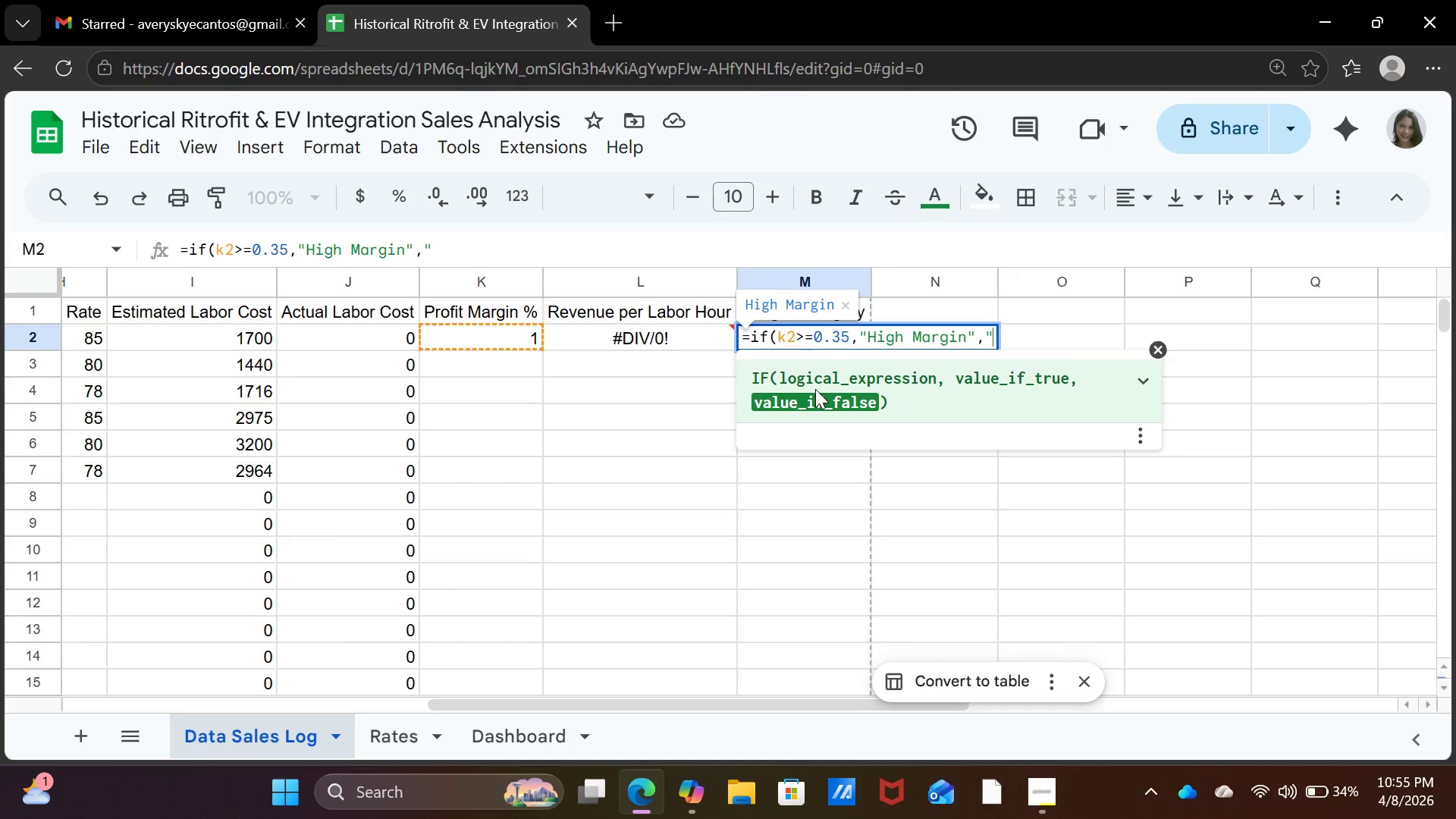 
hold_key(key=Enter, duration=0.55)
 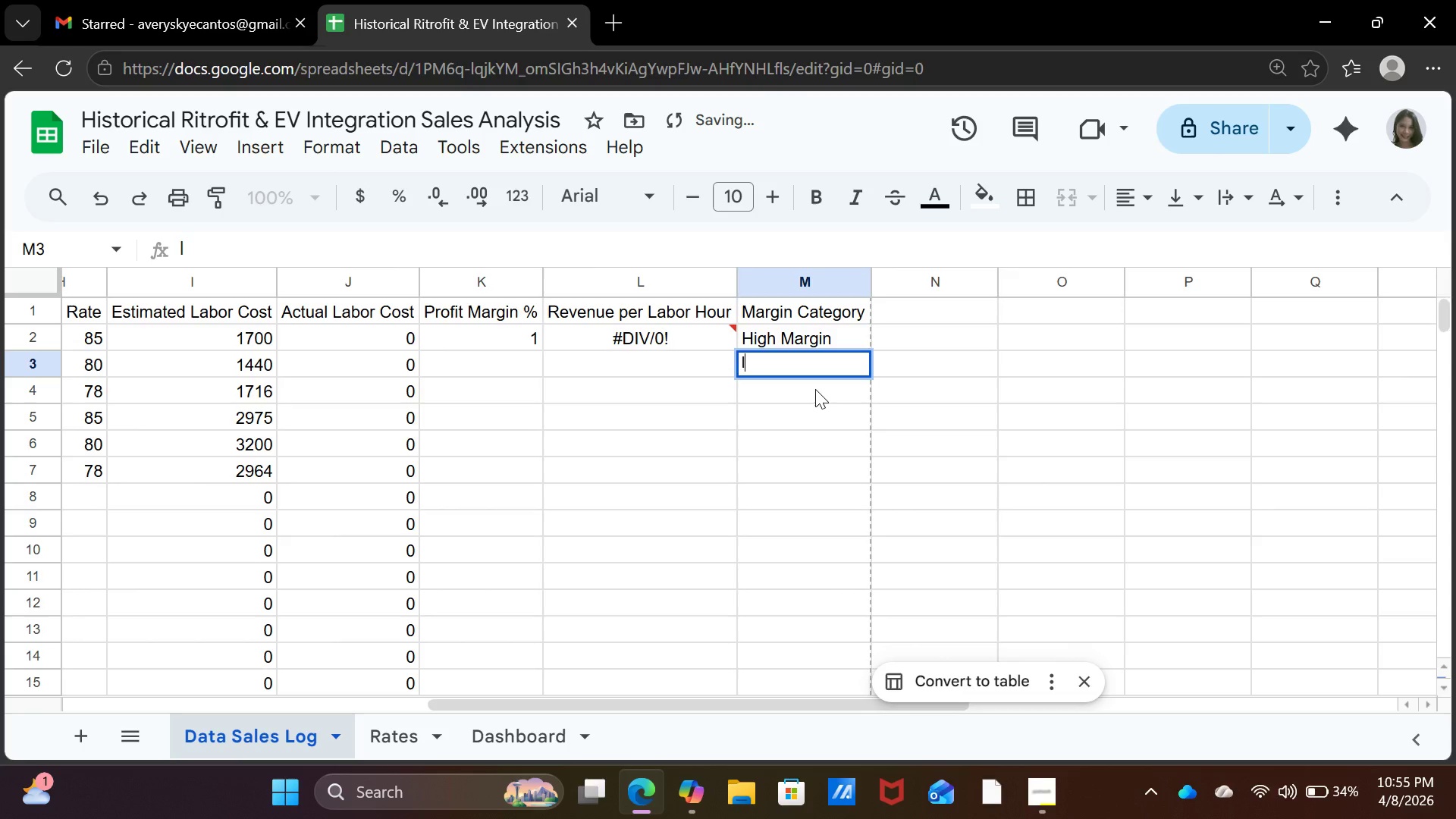 
key(ArrowUp)
 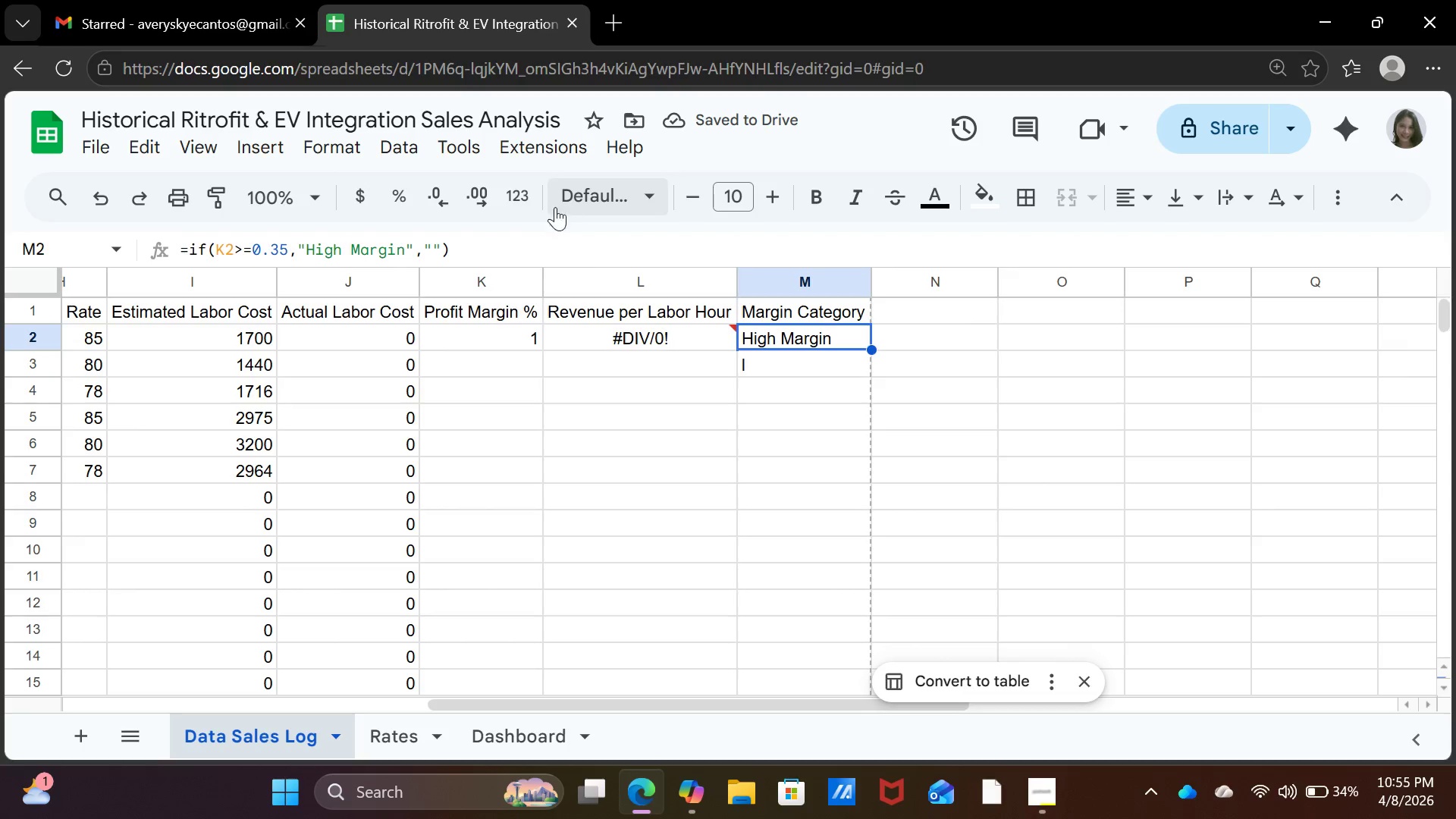 
left_click([429, 248])
 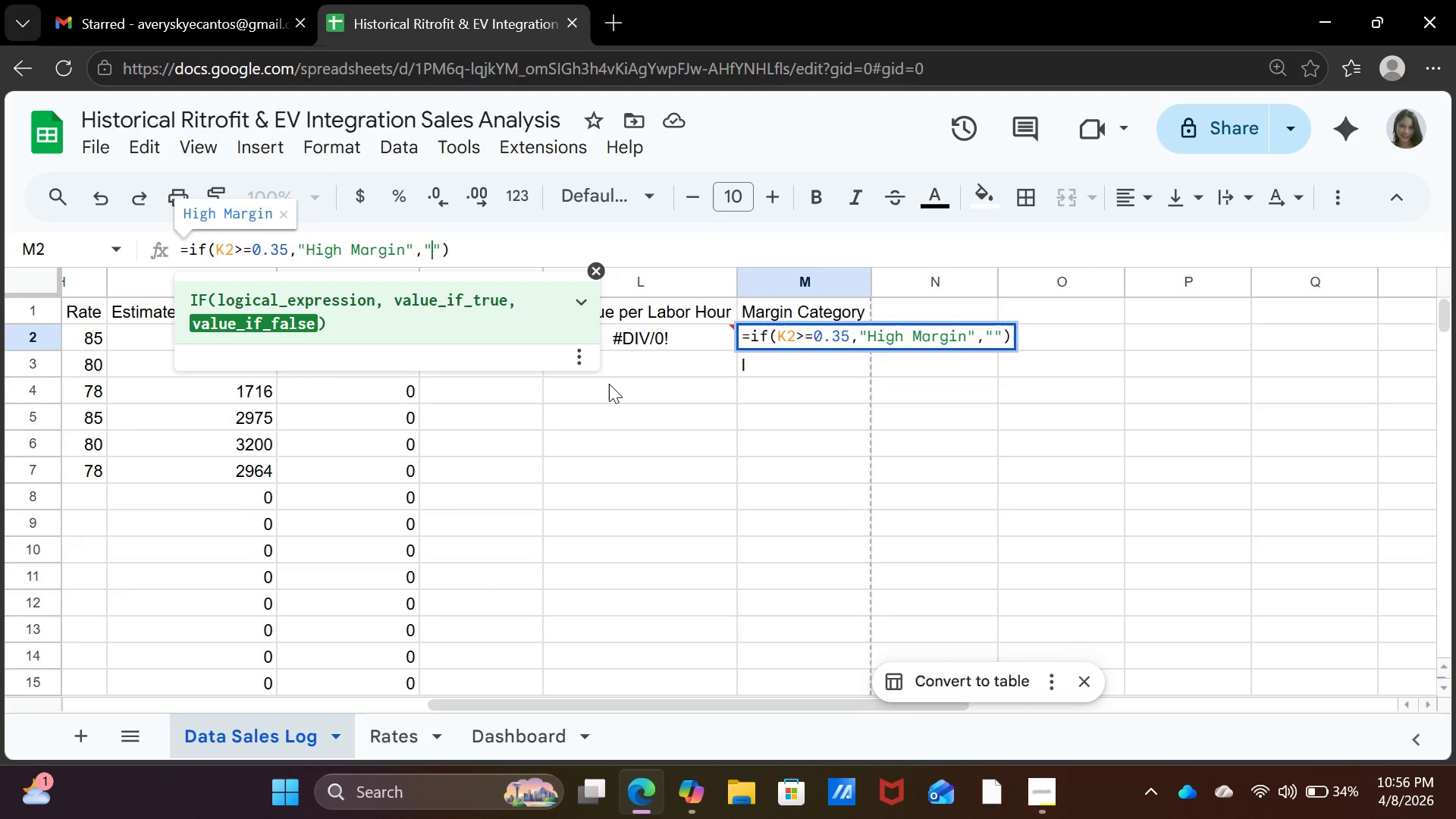 
type(Low Margin)
 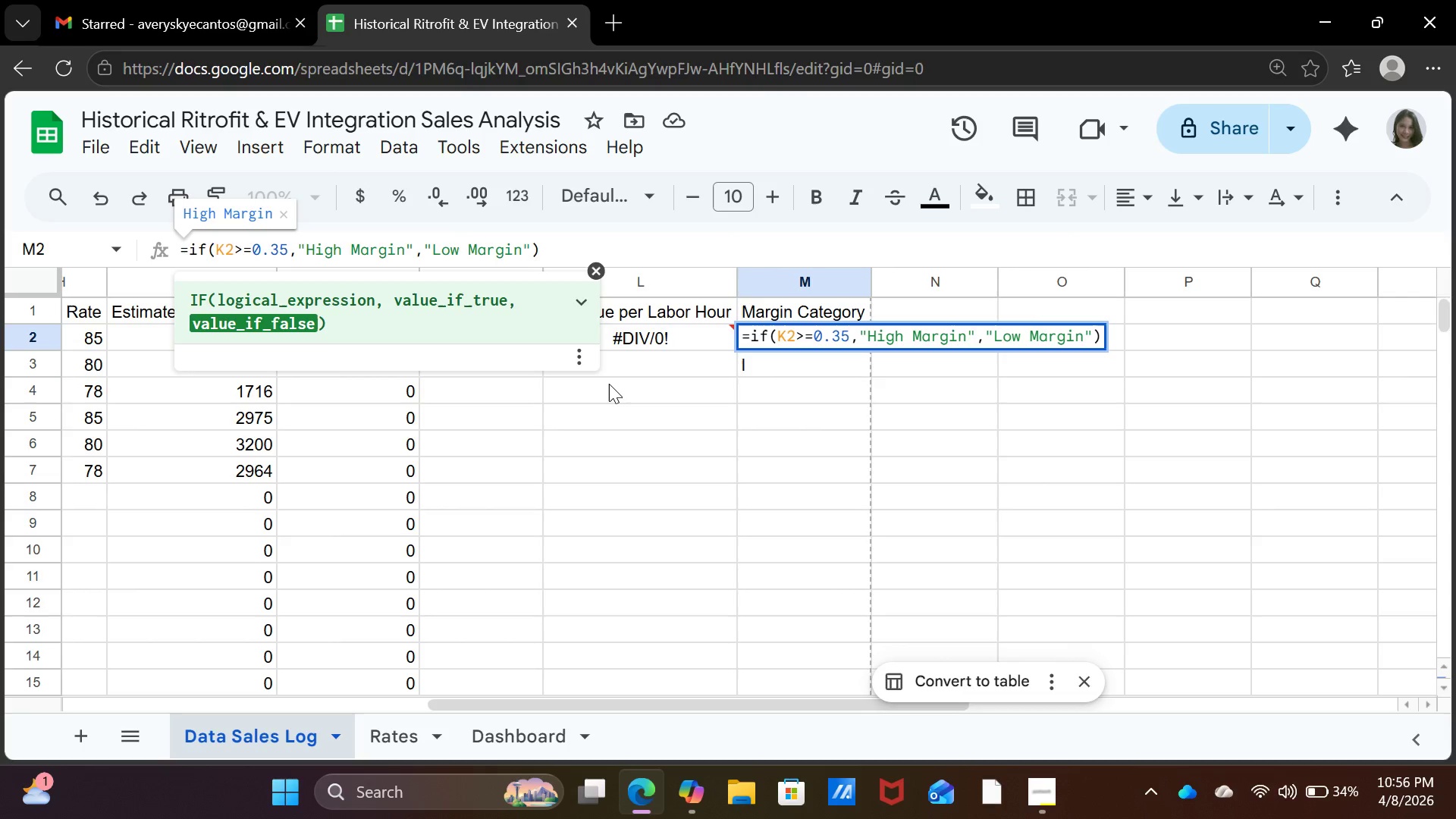 
key(Enter)
 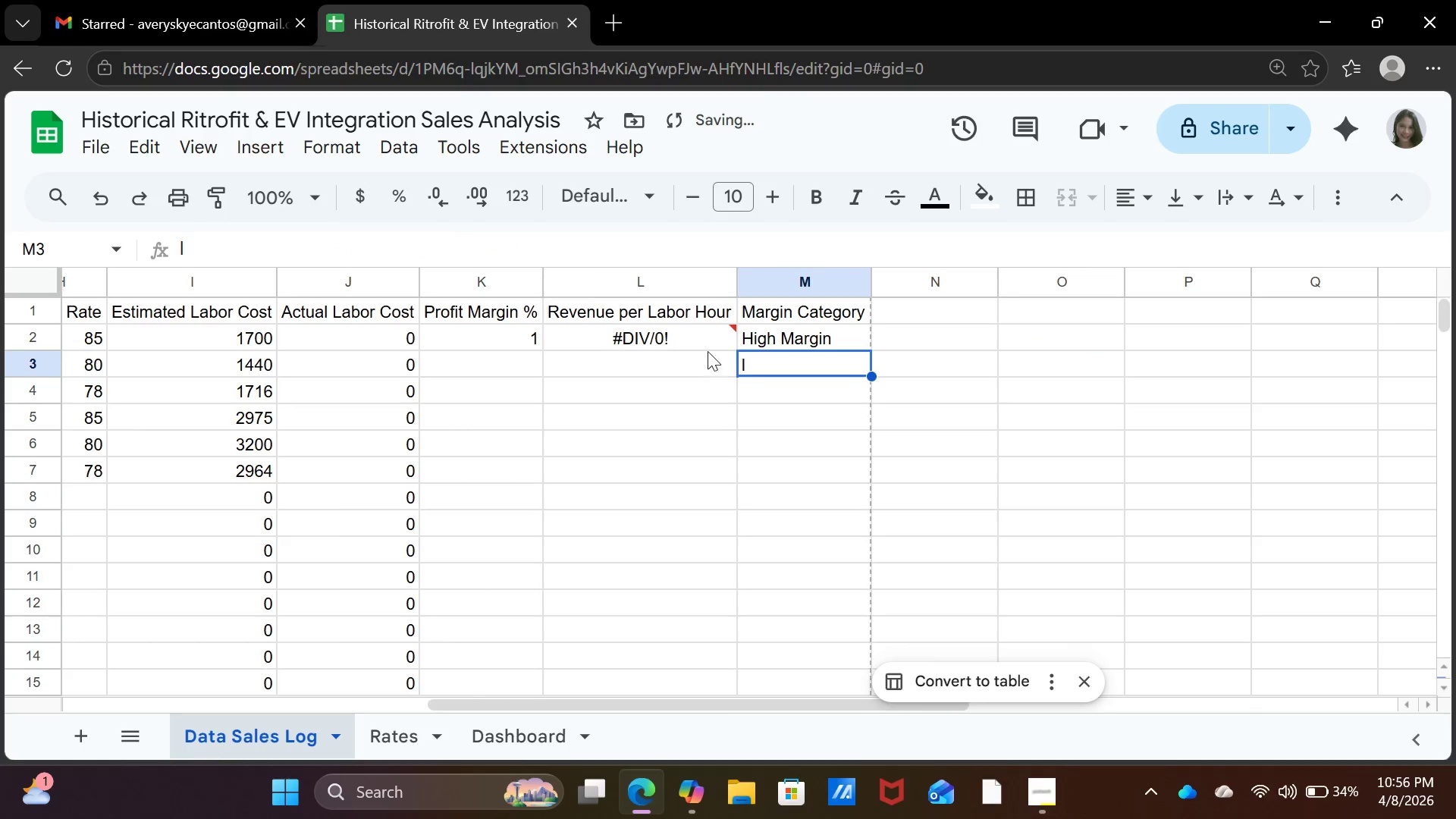 
left_click([808, 391])
 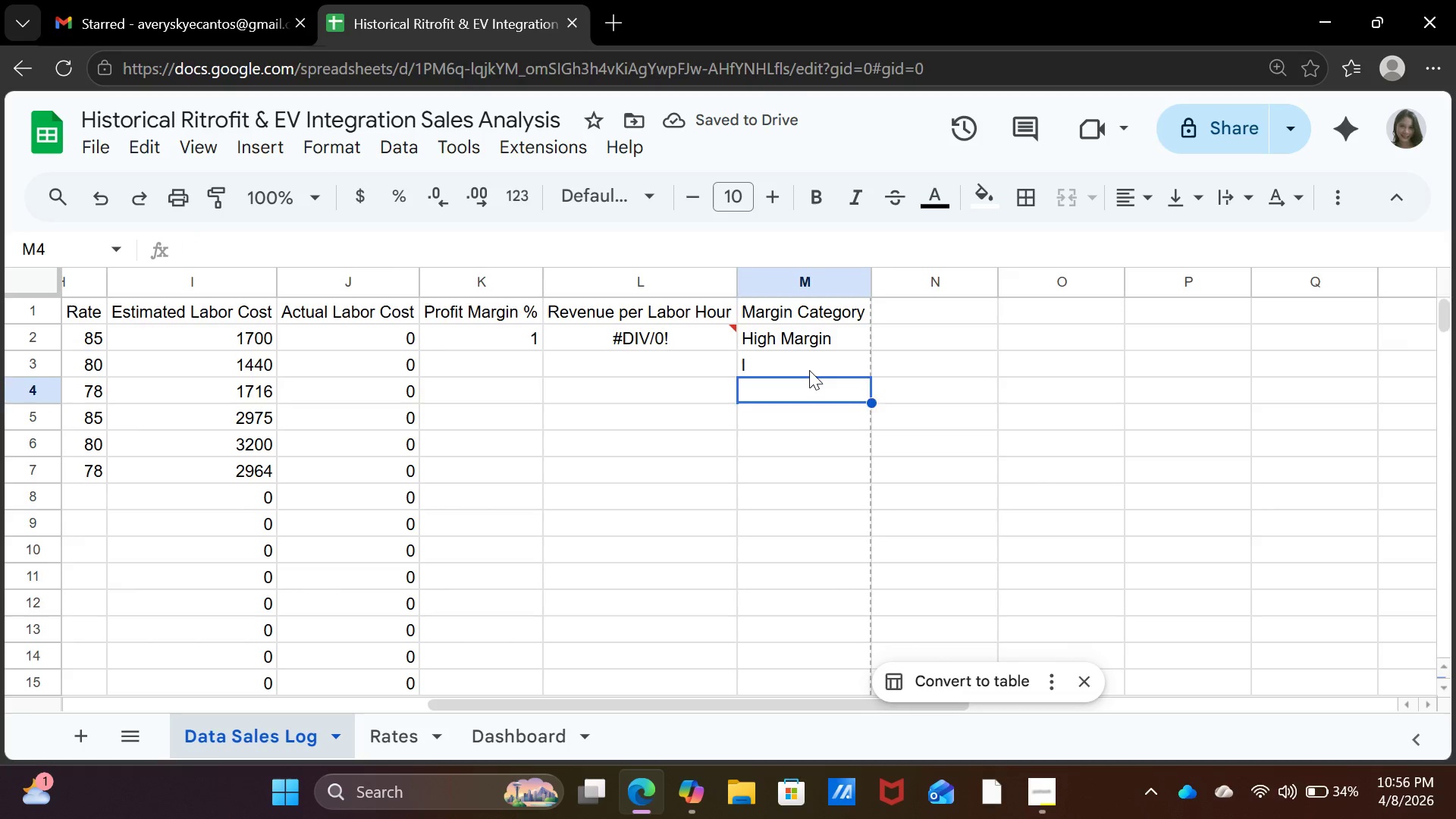 
left_click([809, 370])
 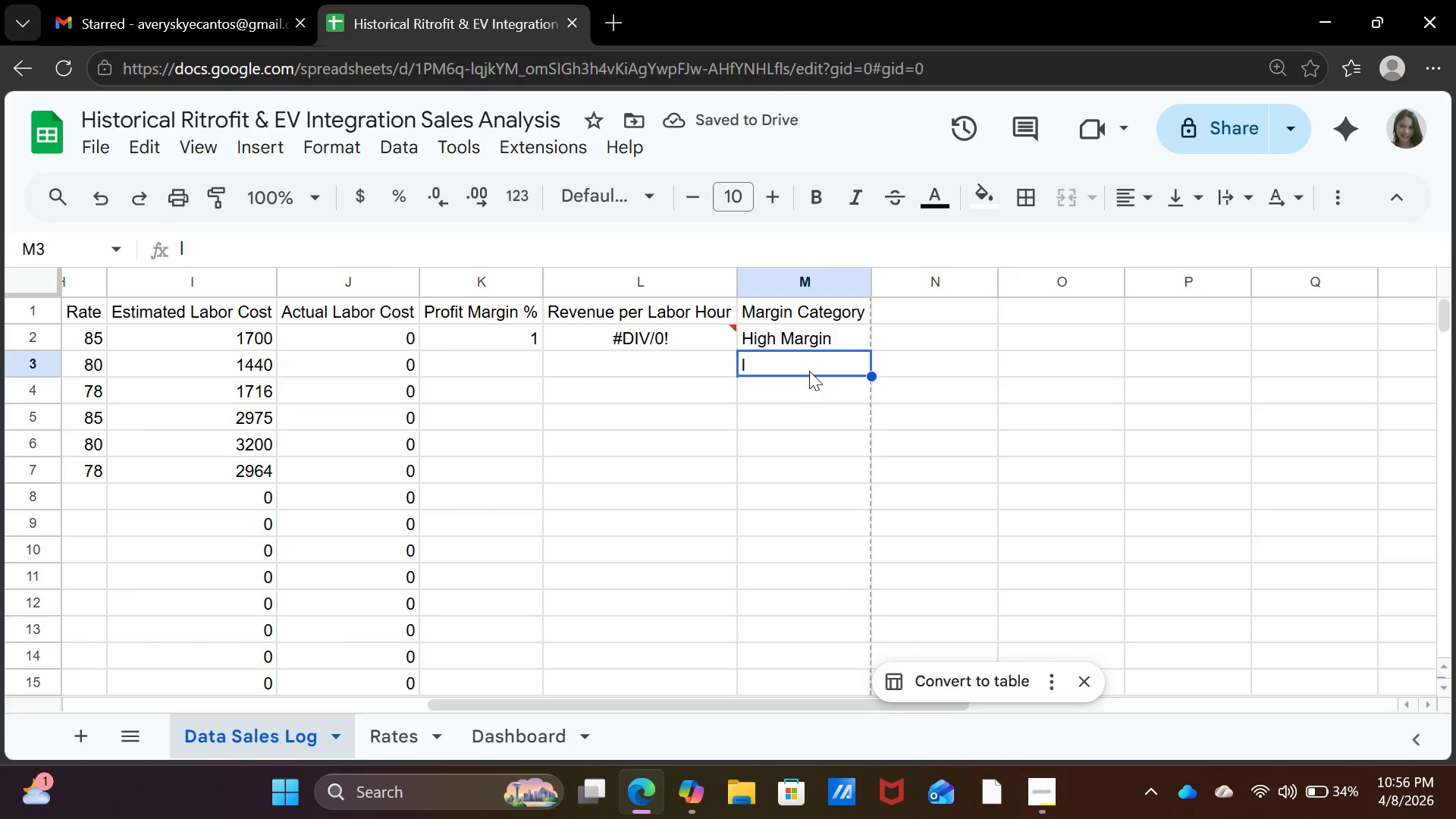 
key(Backspace)
 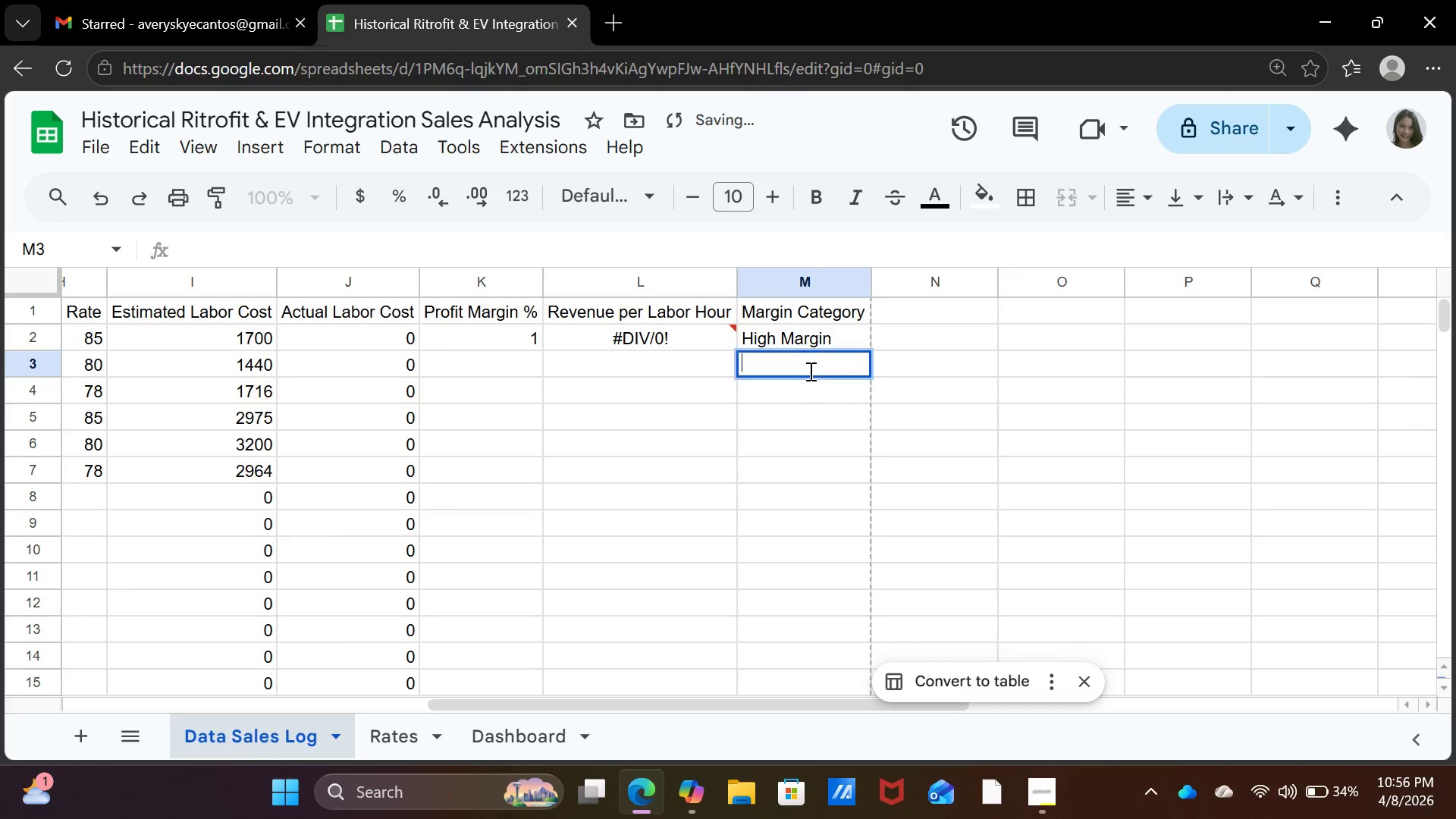 
key(Enter)
 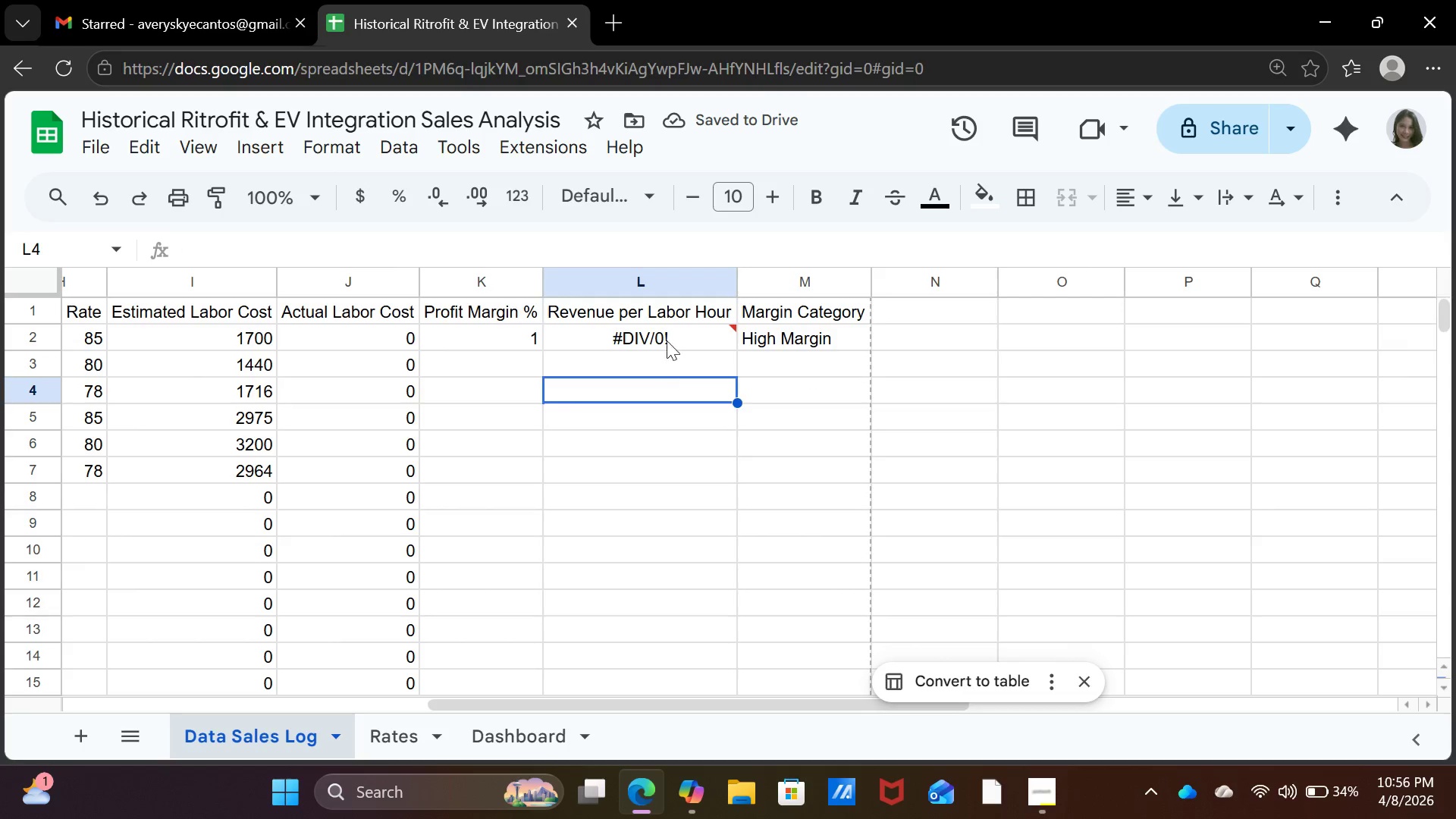 
wait(5.5)
 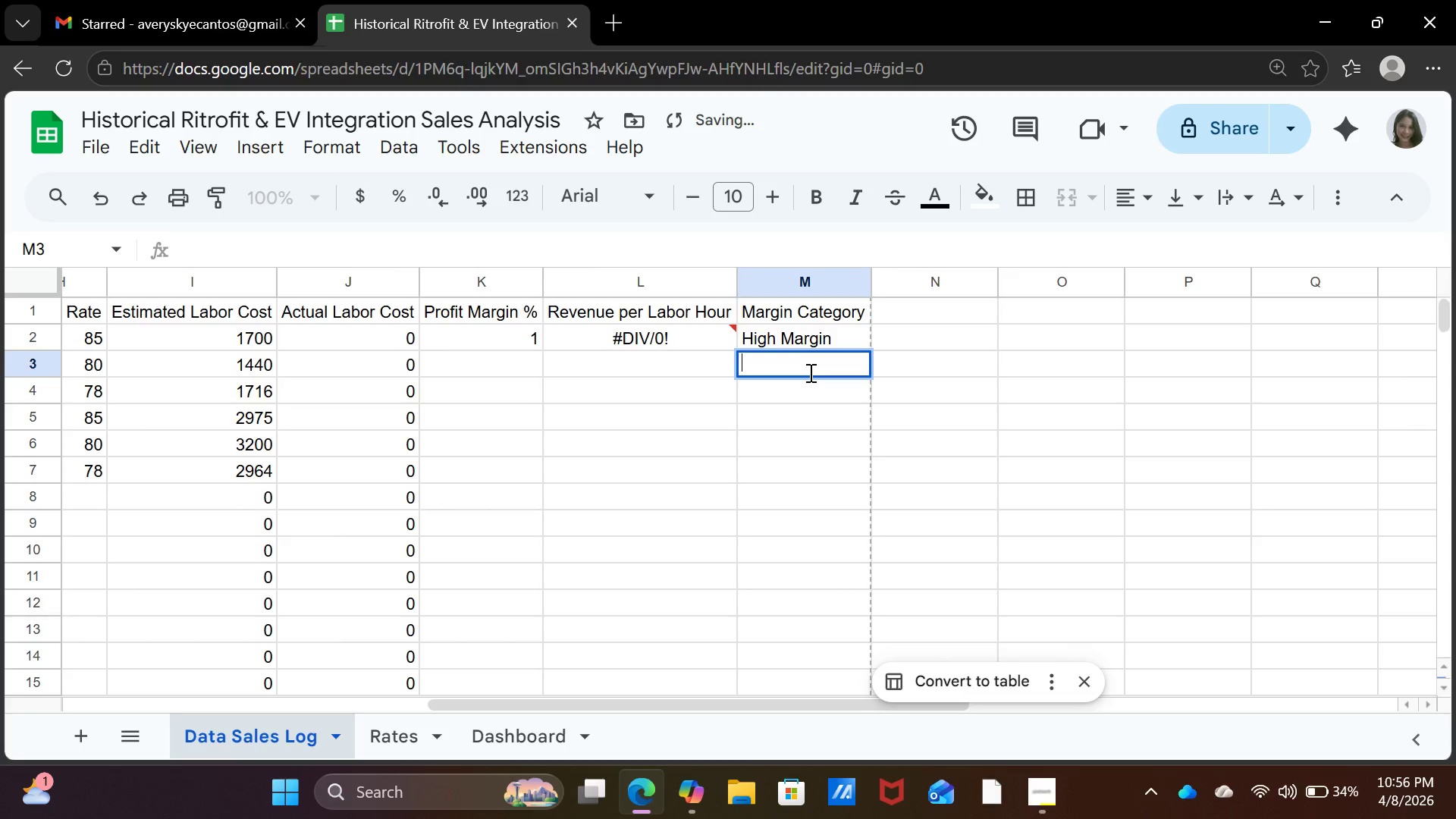 
scroll: coordinate [798, 532], scroll_direction: up, amount: 4.0
 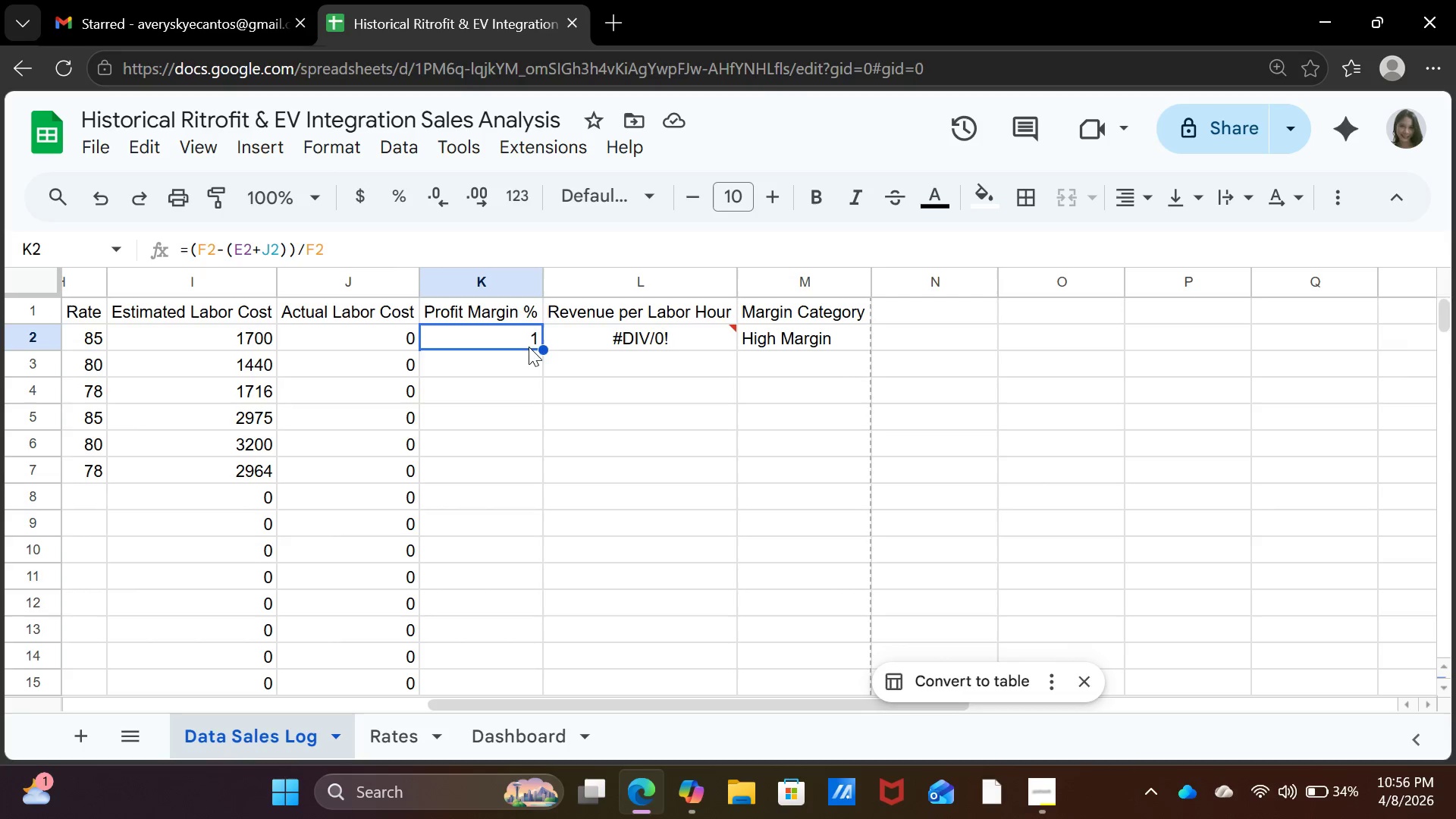 
left_click_drag(start_coordinate=[544, 347], to_coordinate=[468, 338])
 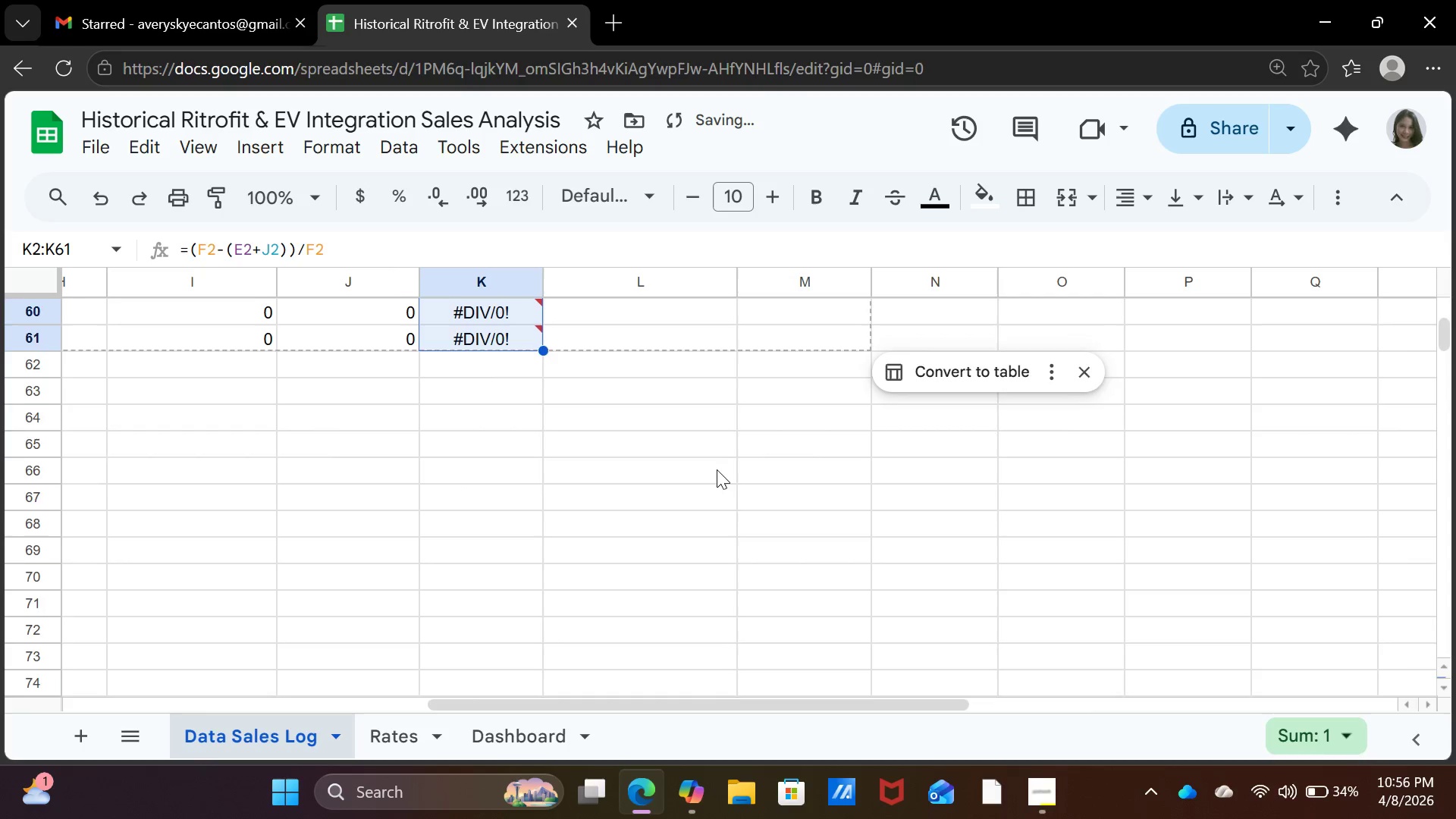 
left_click([814, 500])
 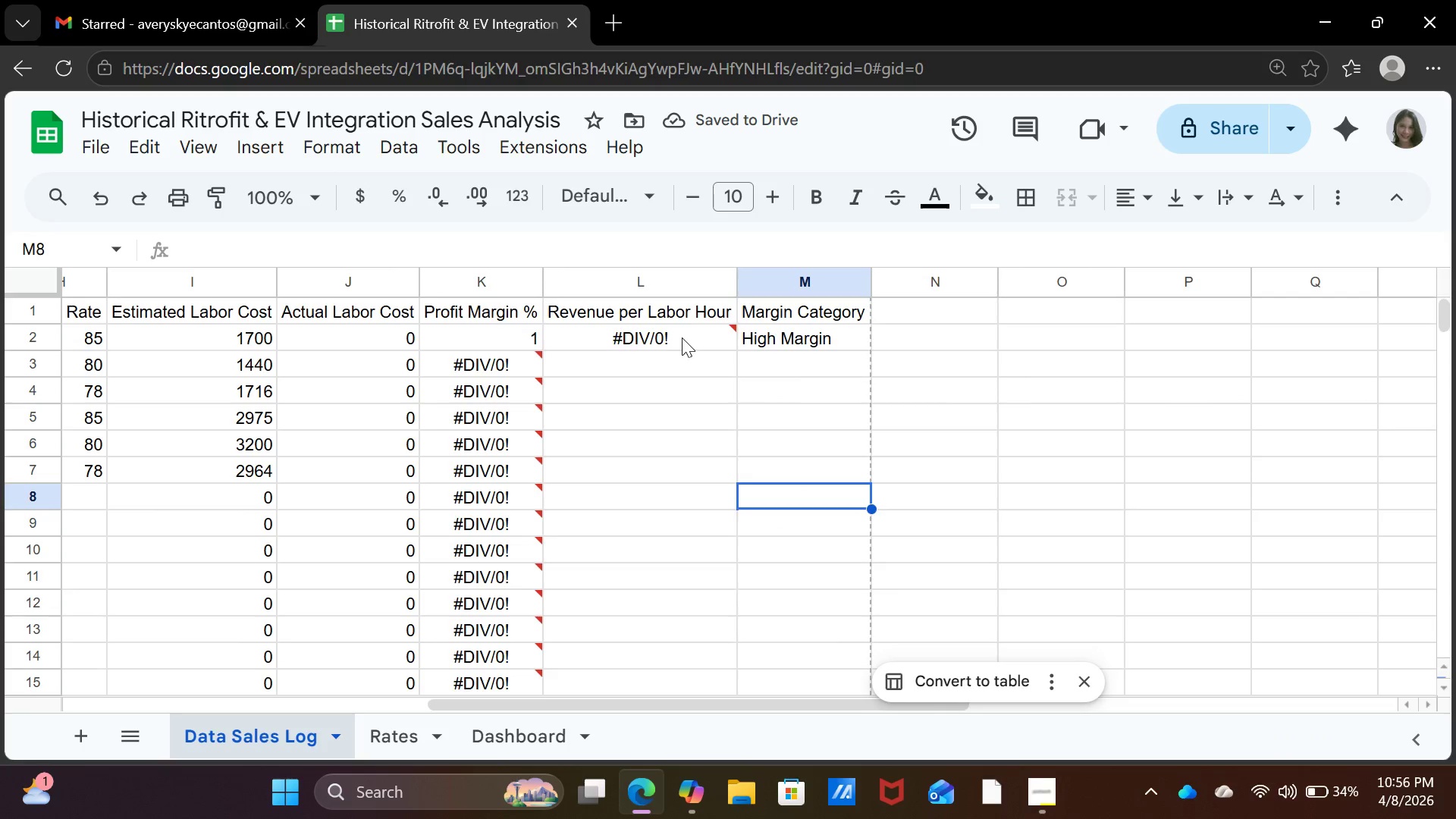 
scroll: coordinate [813, 506], scroll_direction: up, amount: 18.0
 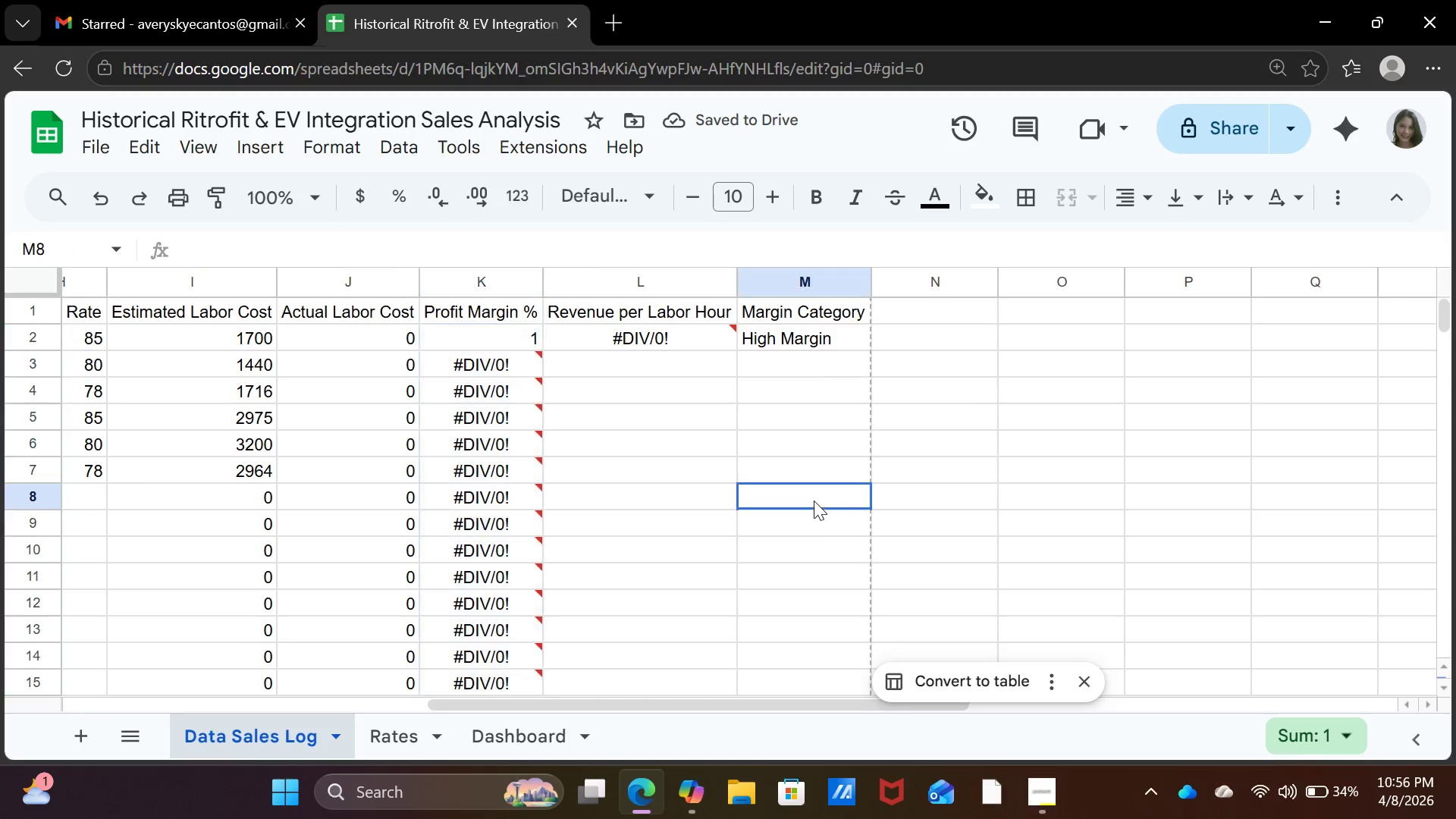 
left_click([682, 337])
 